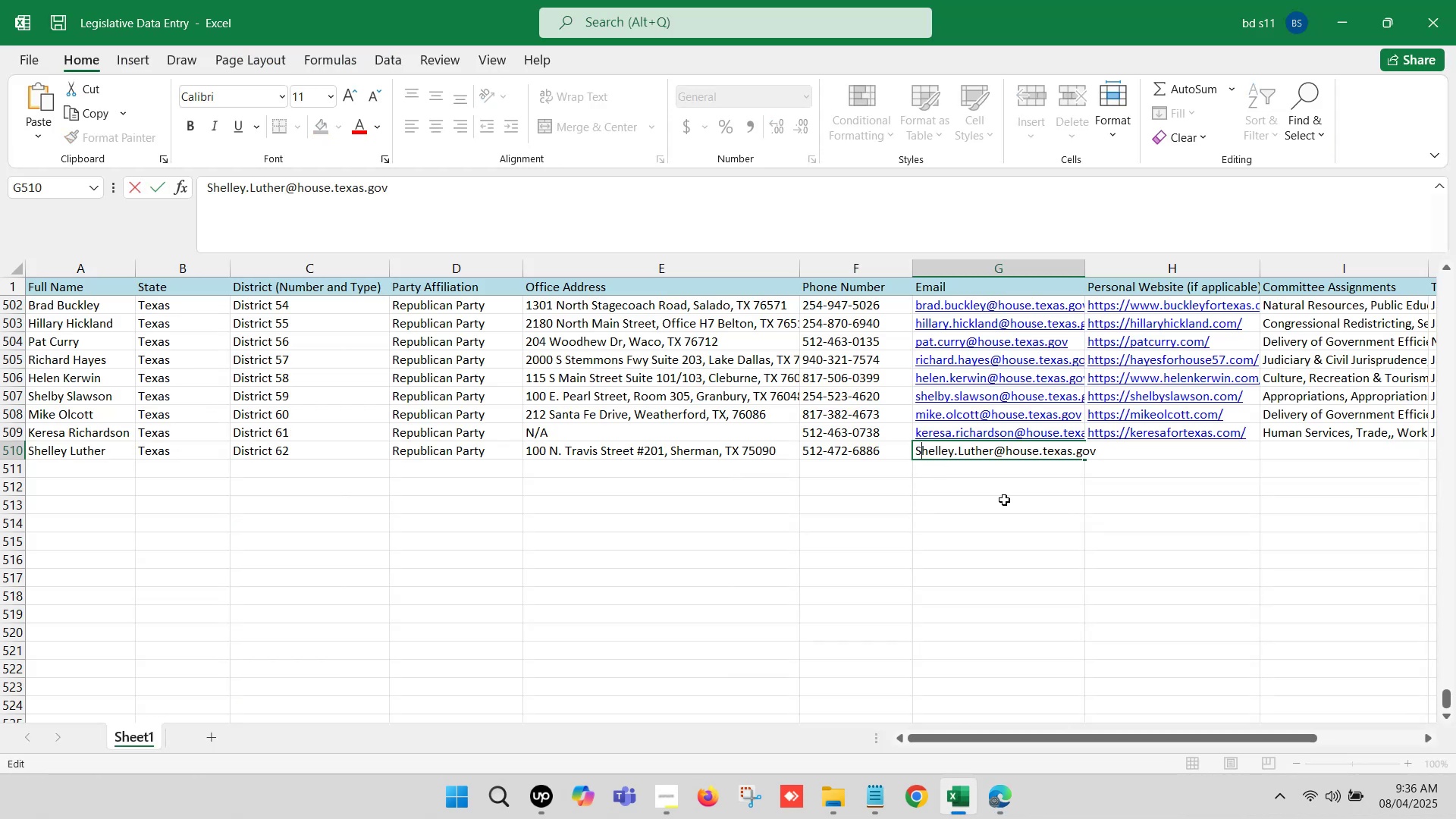 
key(Backspace)
 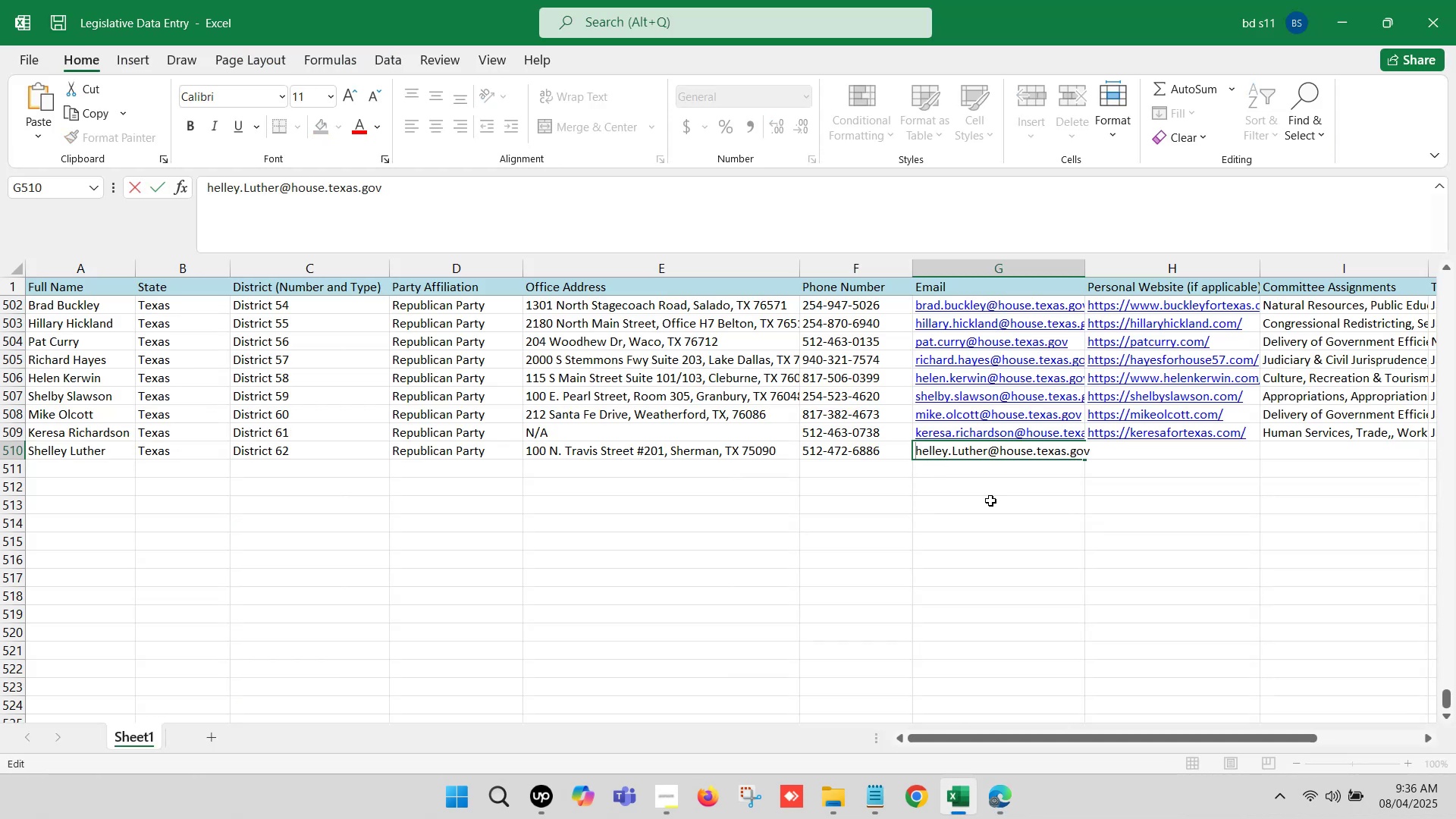 
key(S)
 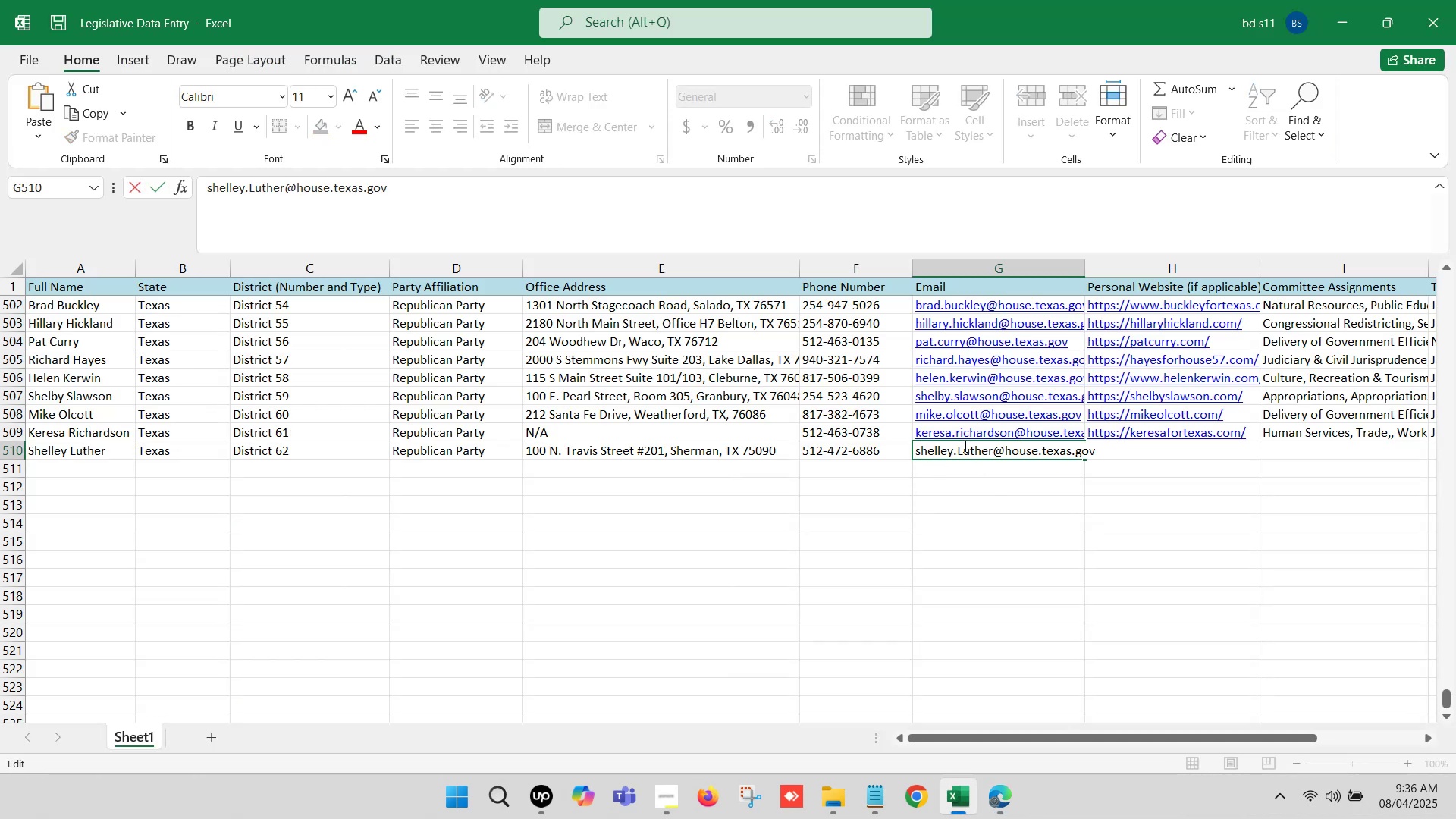 
left_click([964, 446])
 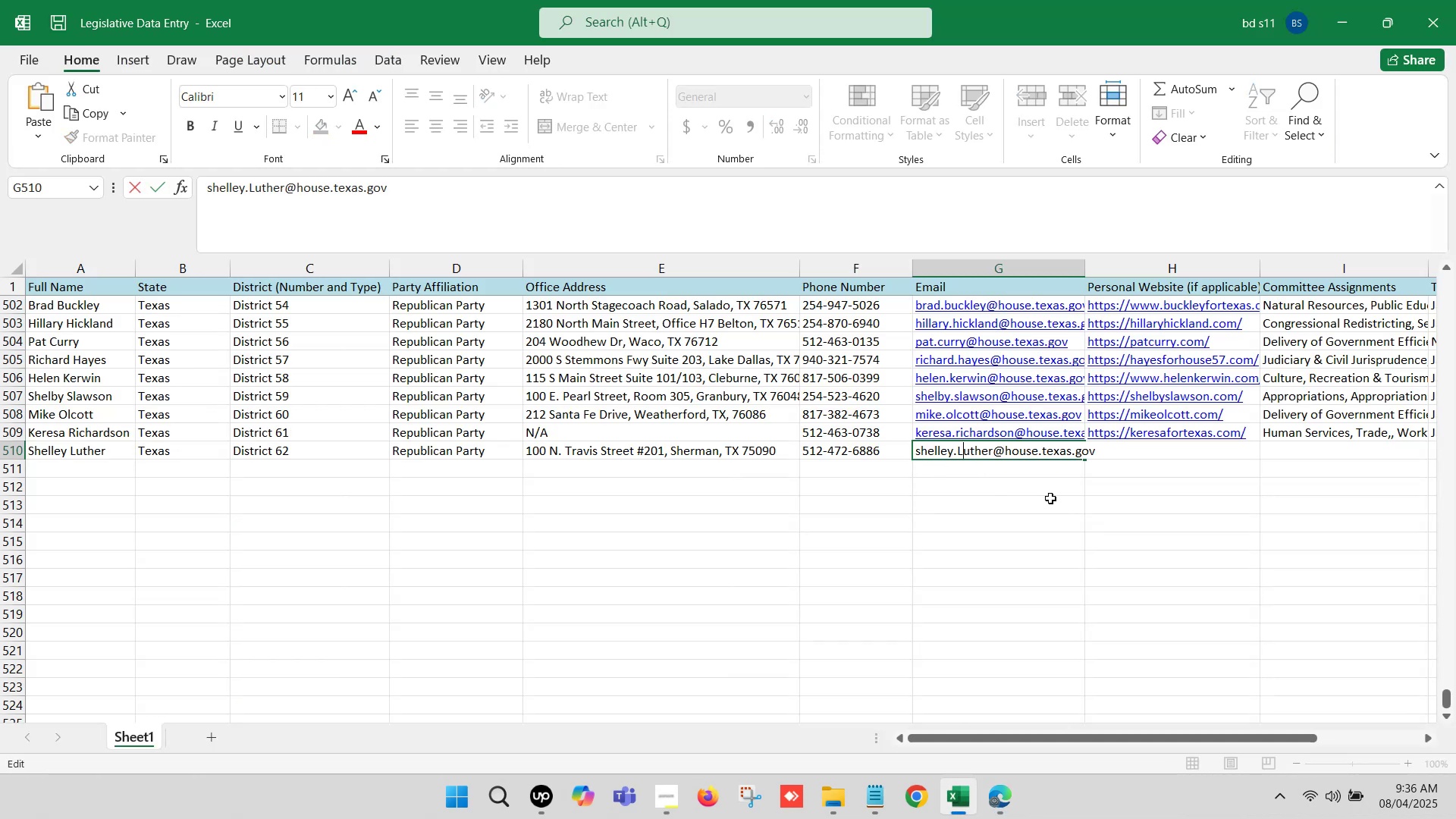 
key(Backspace)
 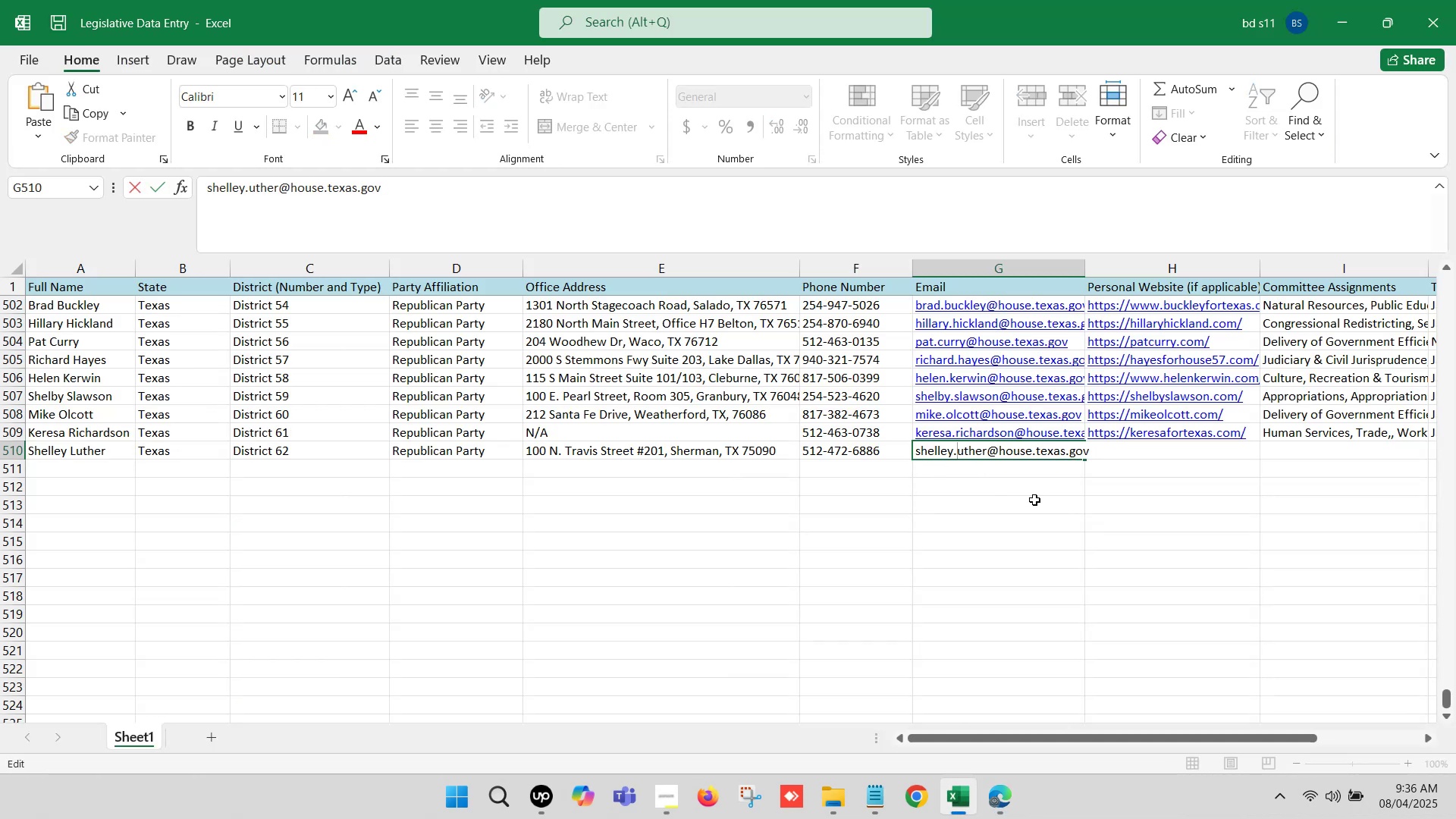 
key(L)
 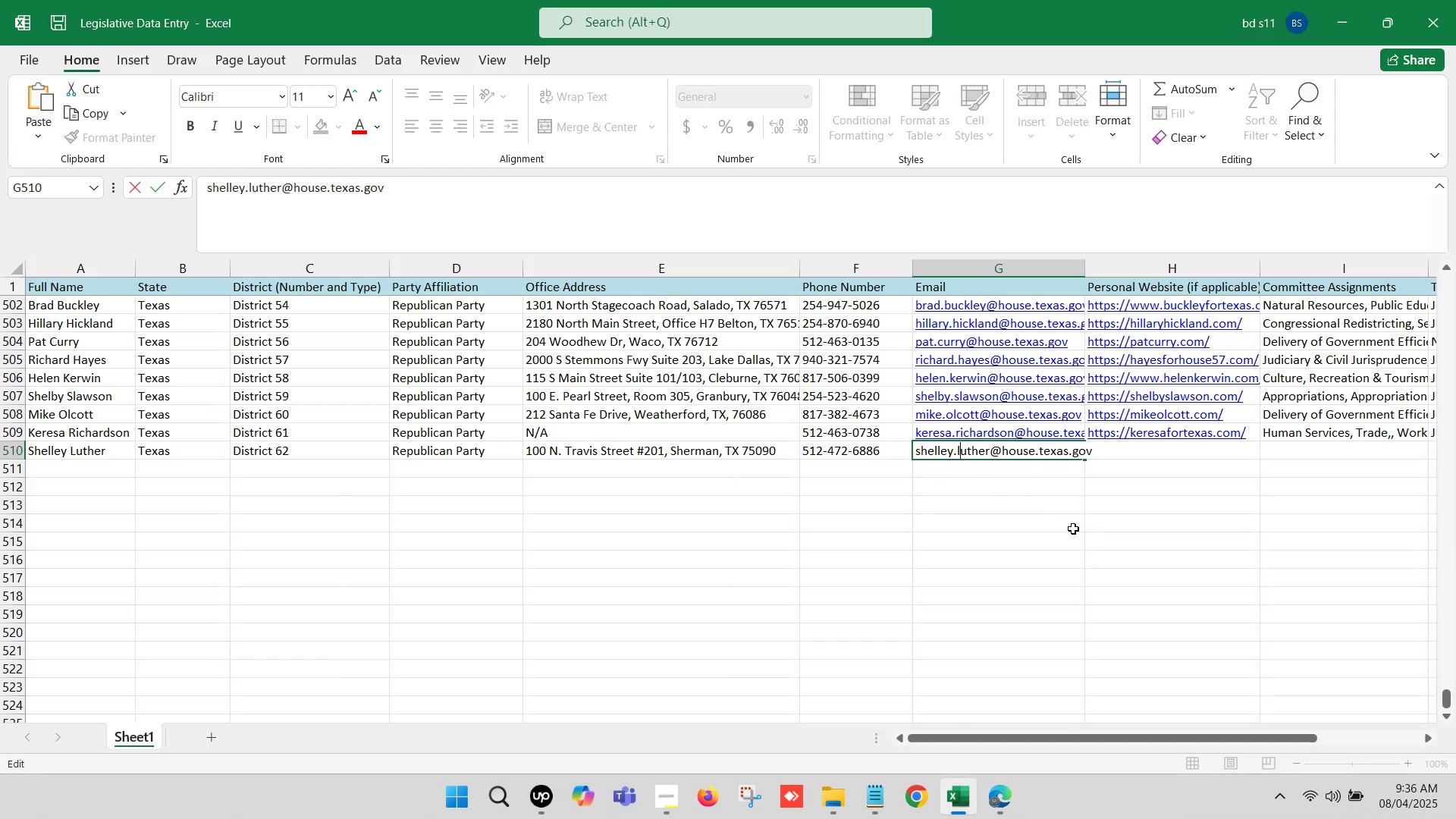 
left_click([1060, 537])
 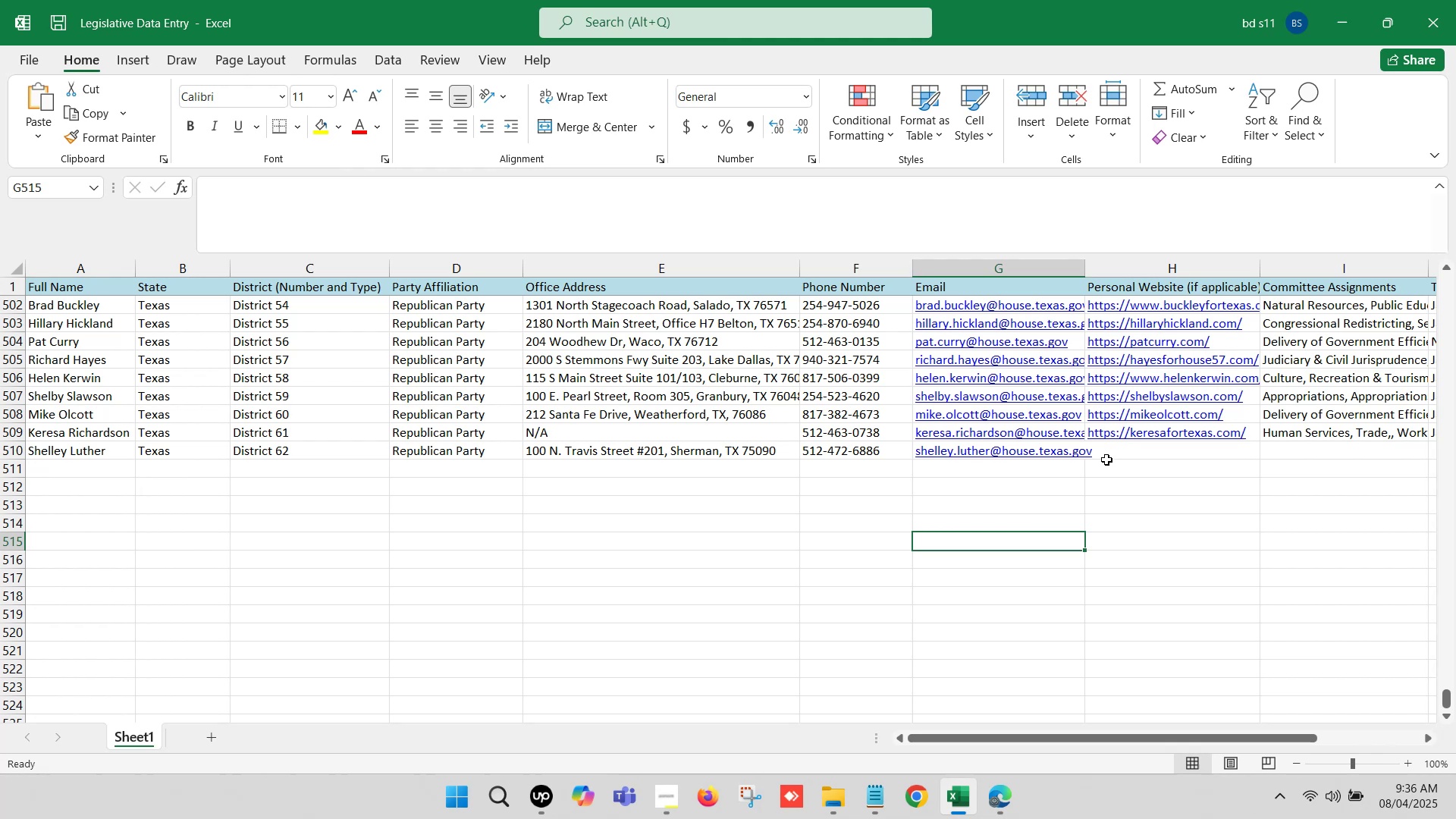 
left_click([1109, 456])
 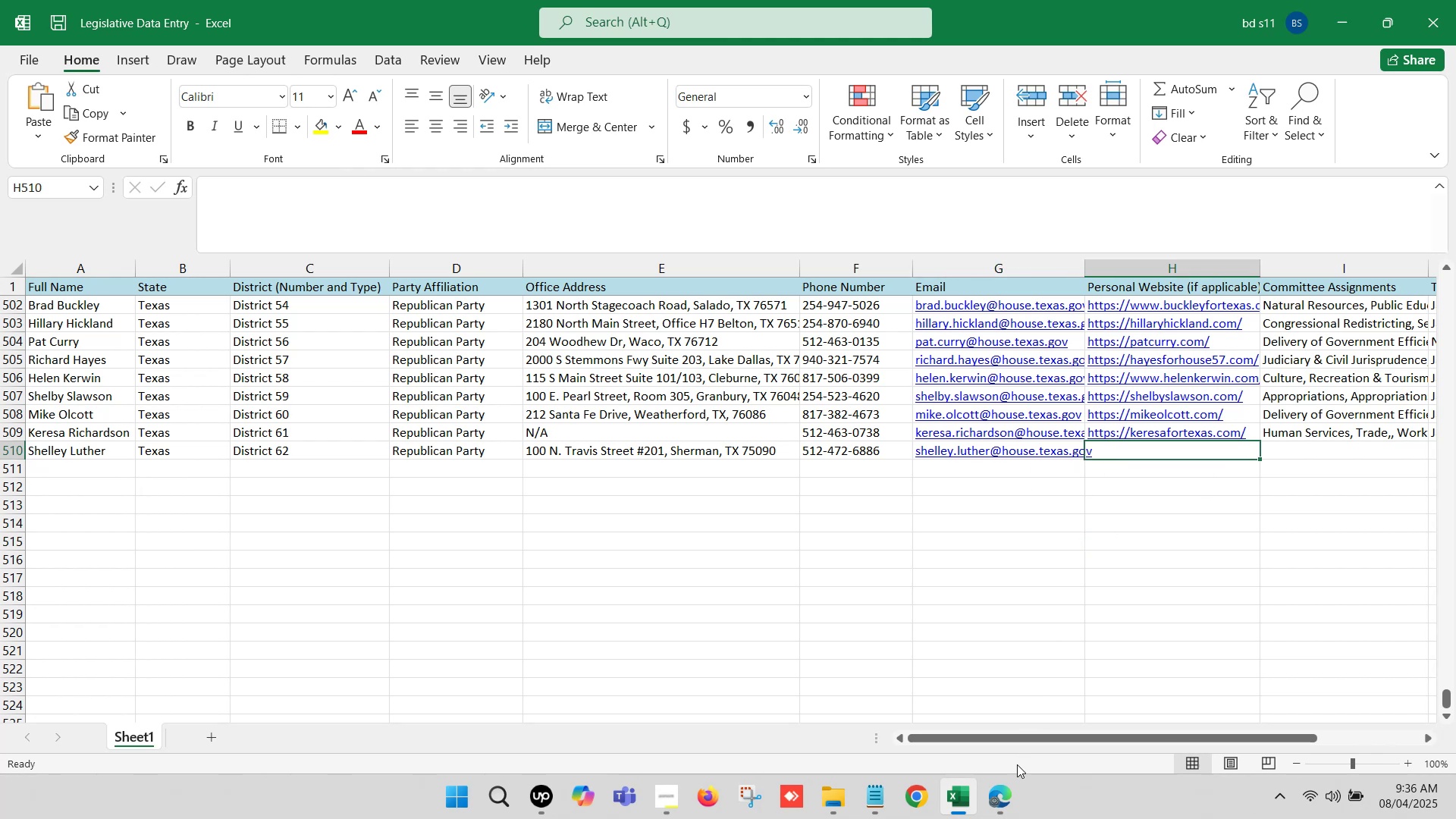 
left_click([1009, 783])
 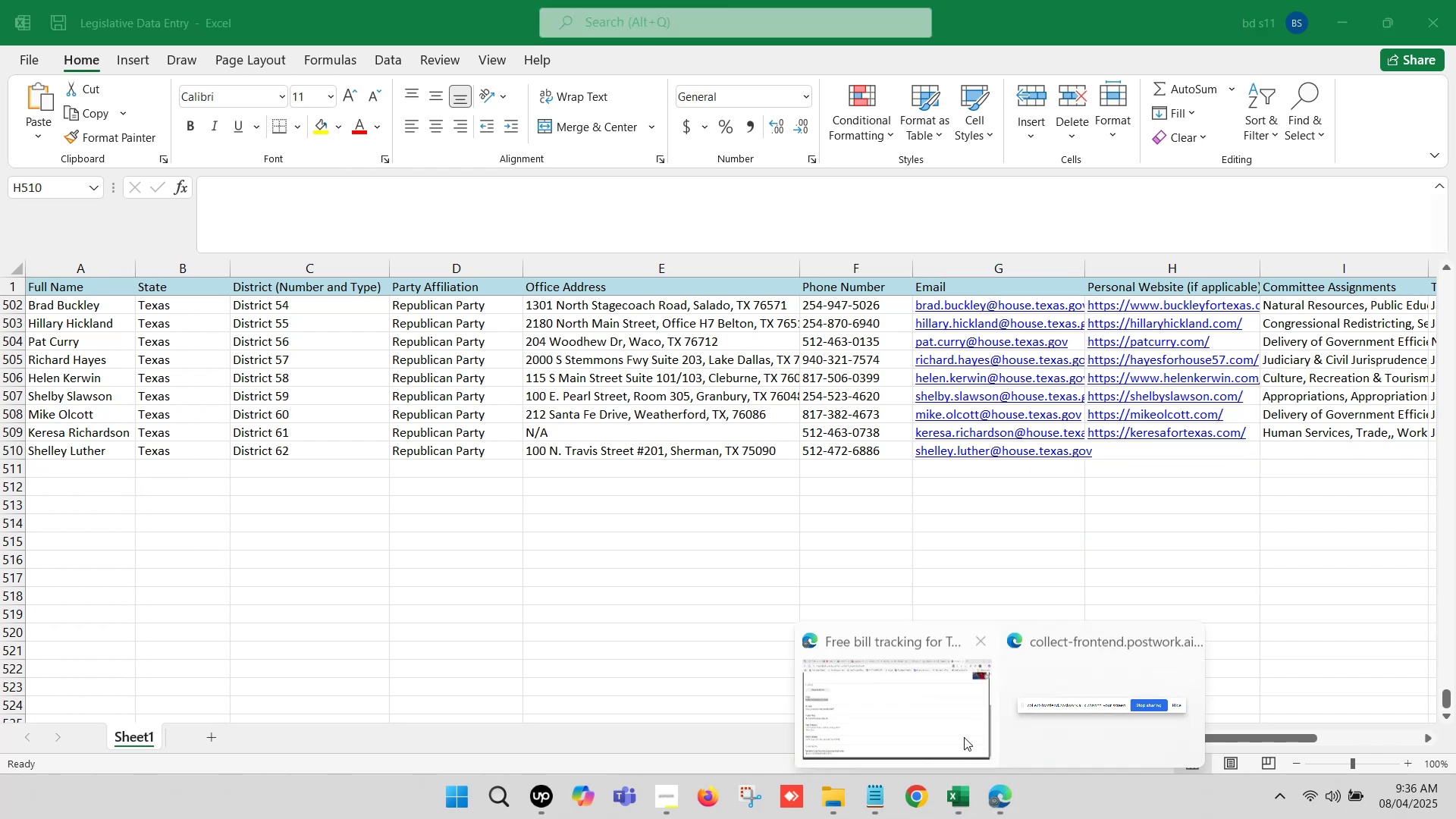 
left_click([930, 698])
 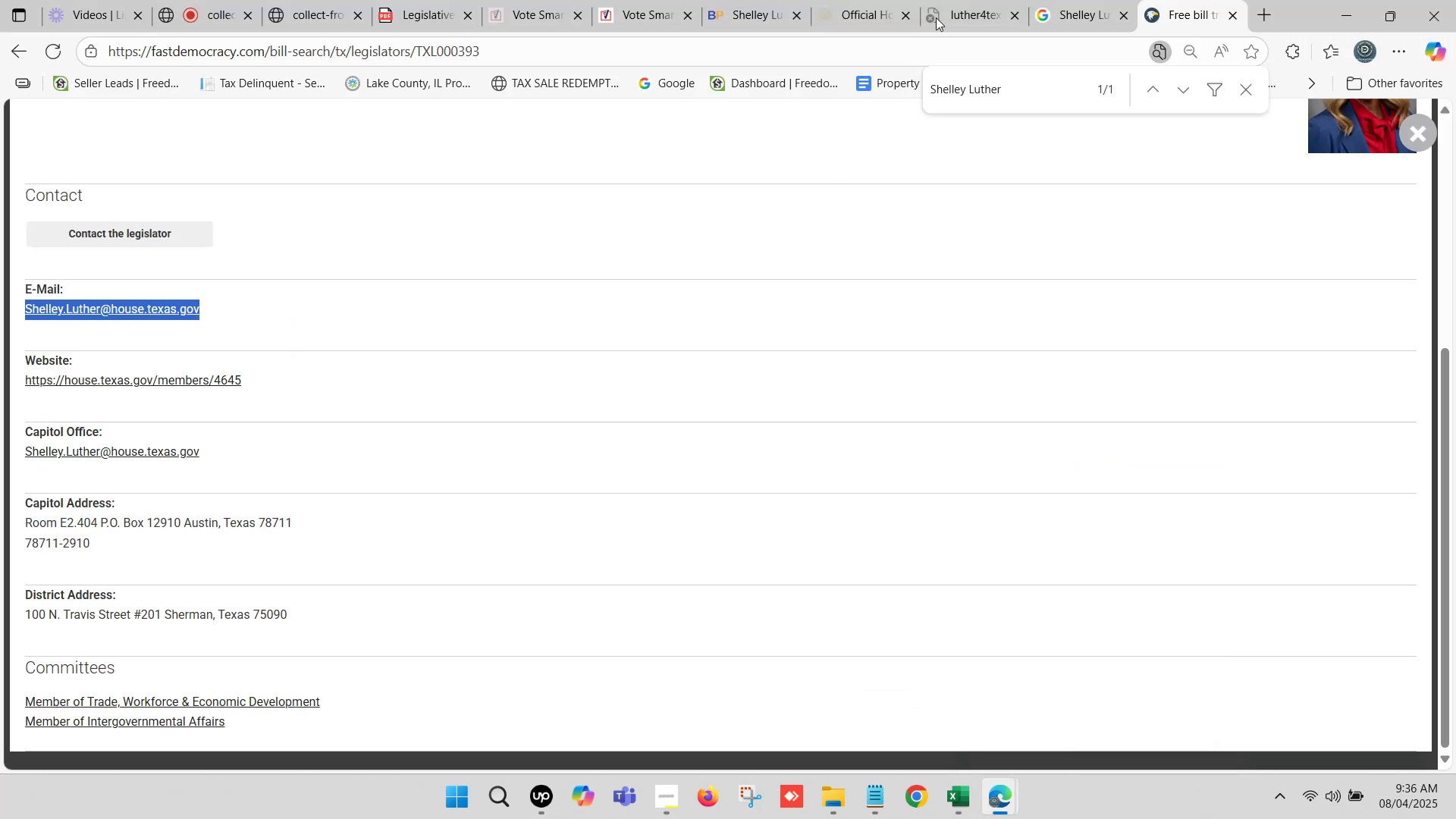 
left_click([956, 0])
 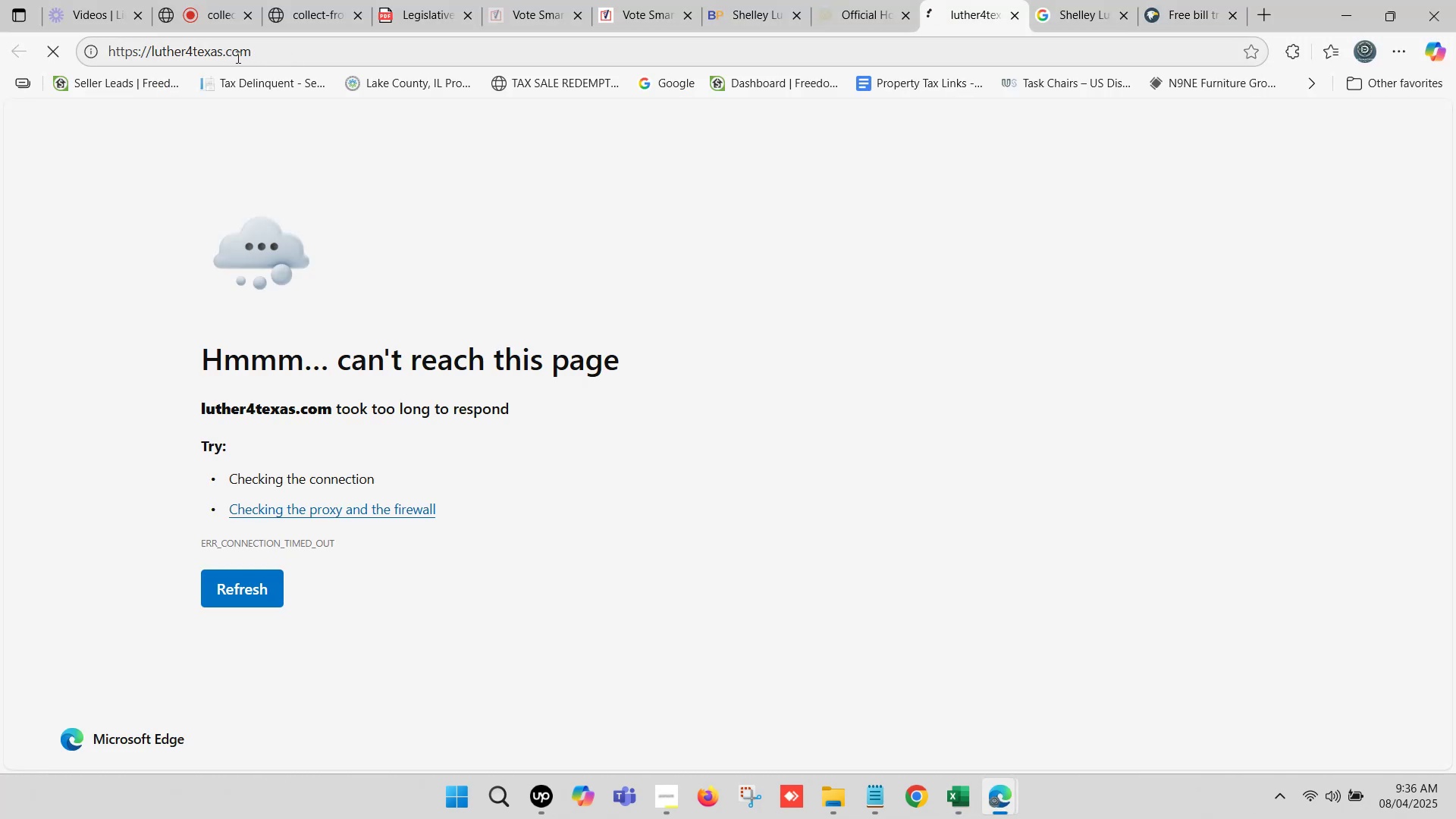 
left_click([254, 53])
 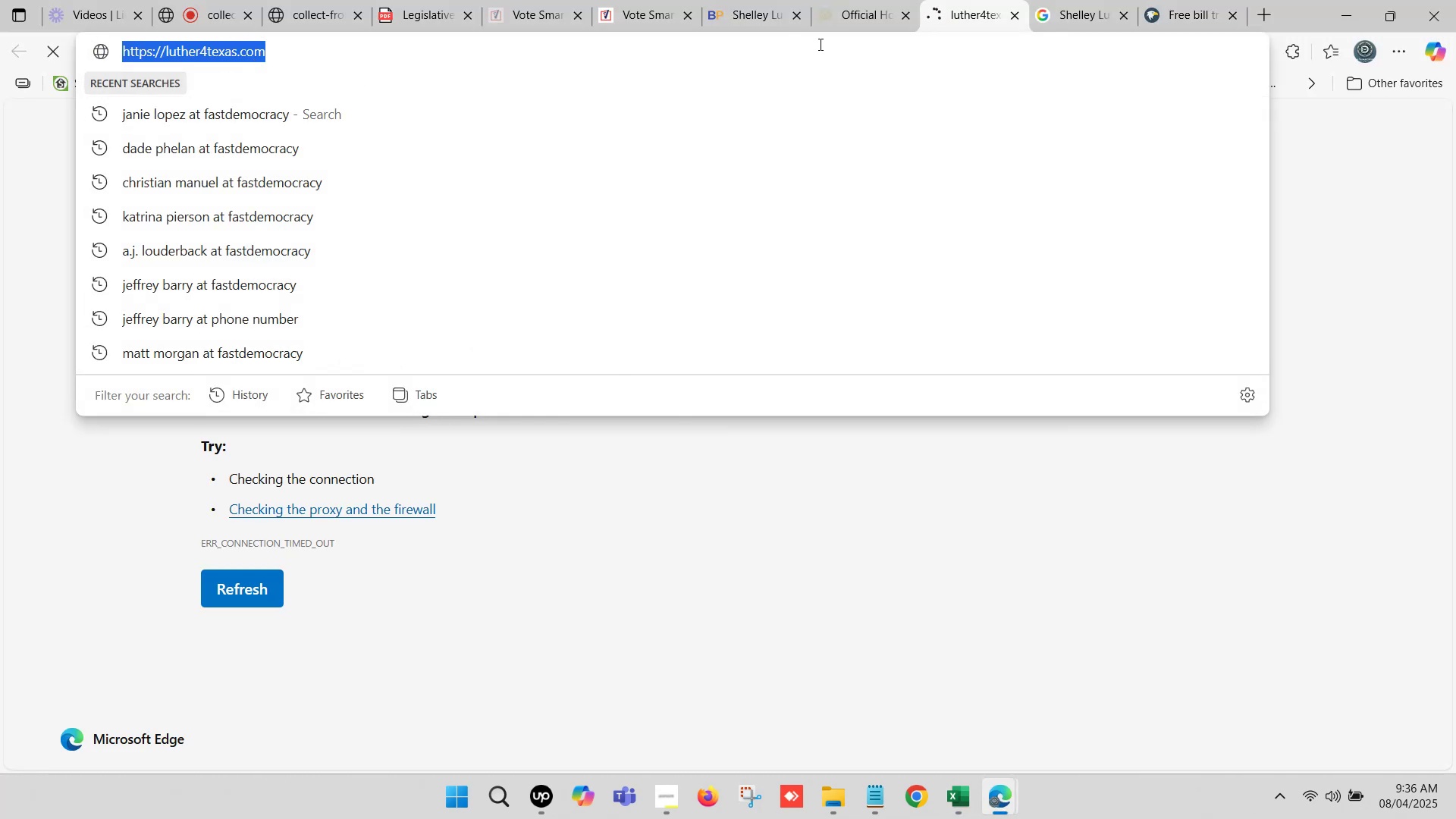 
left_click([849, 7])
 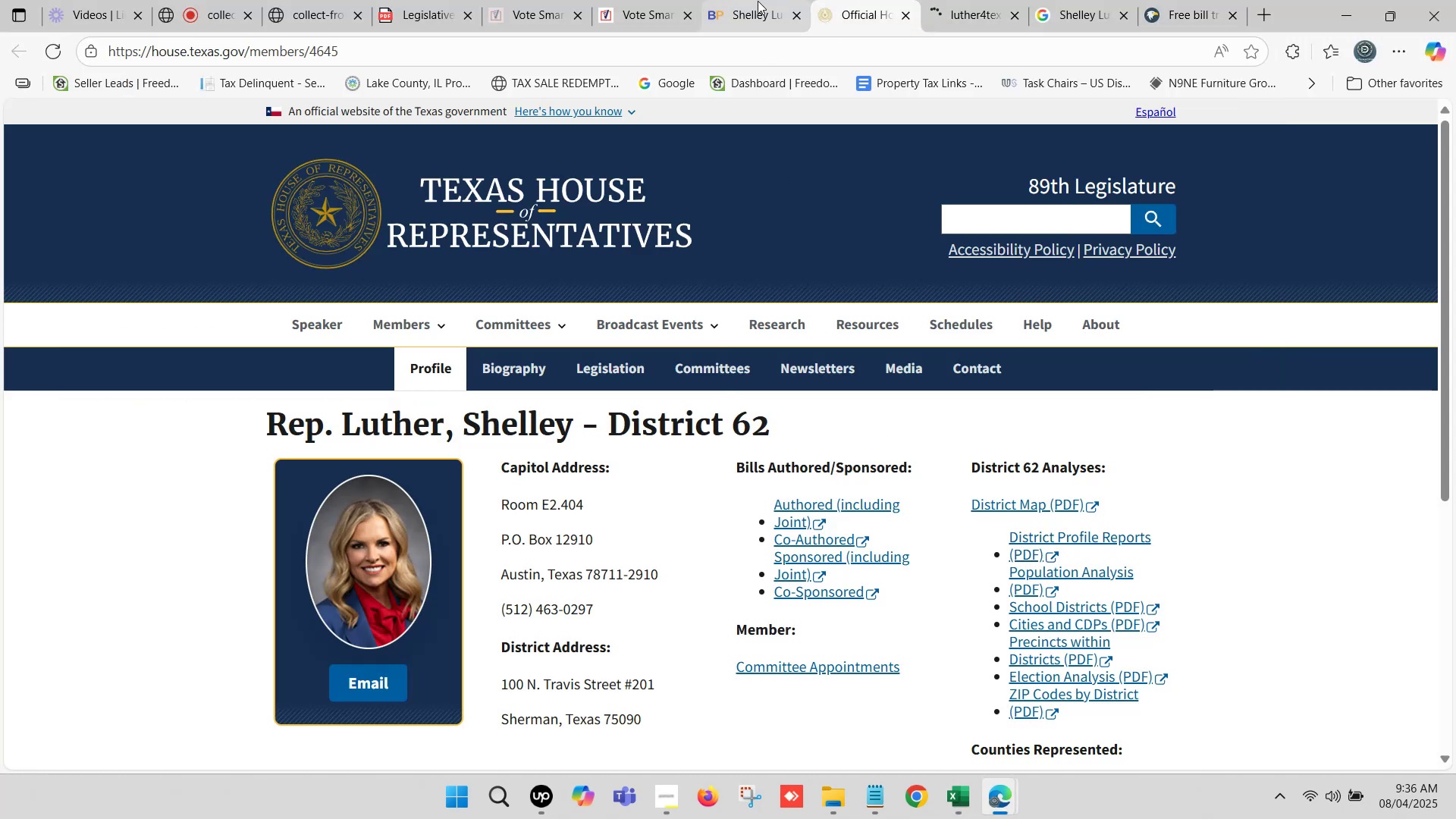 
left_click([754, 0])
 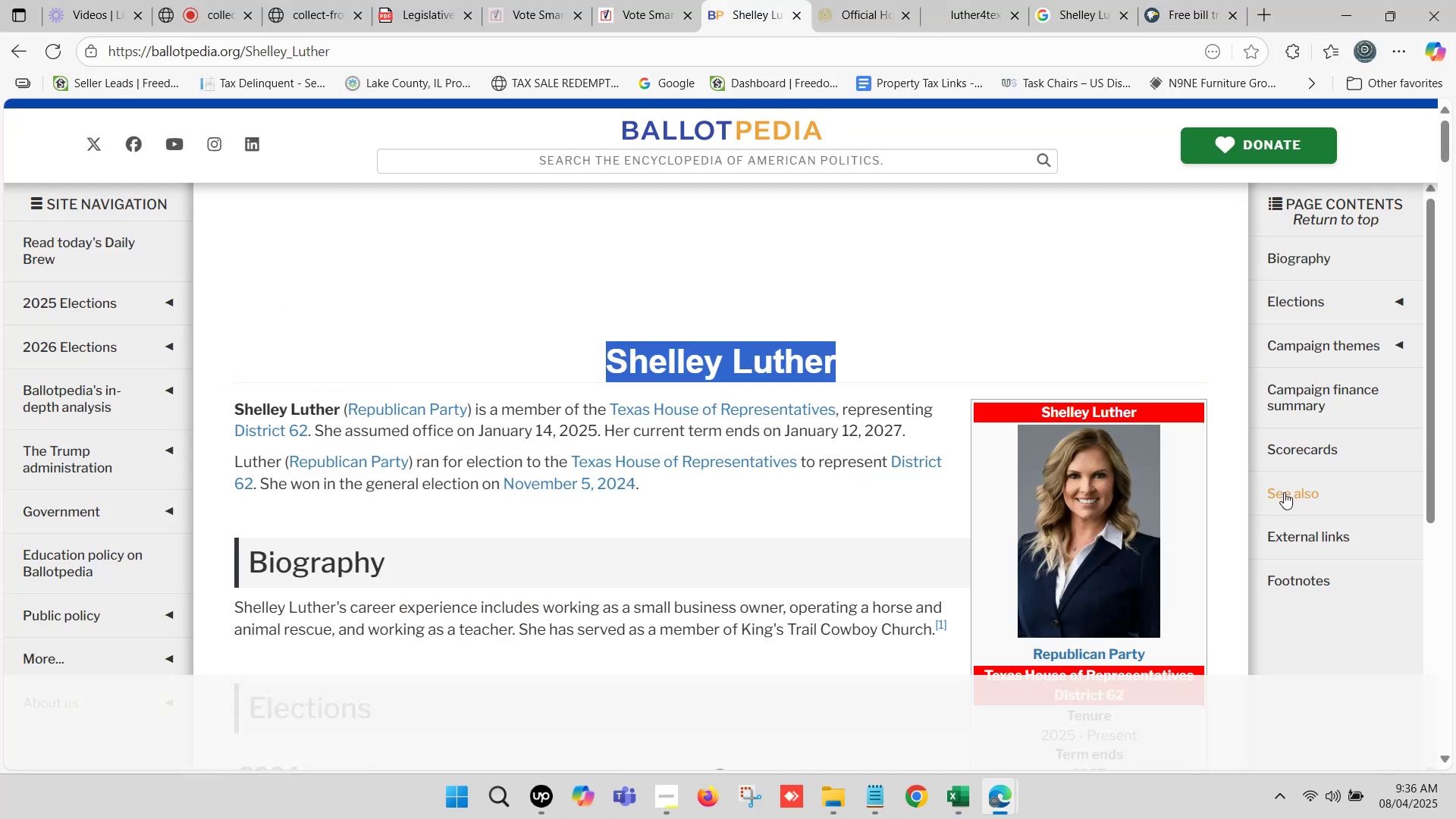 
scroll: coordinate [1142, 498], scroll_direction: down, amount: 5.0
 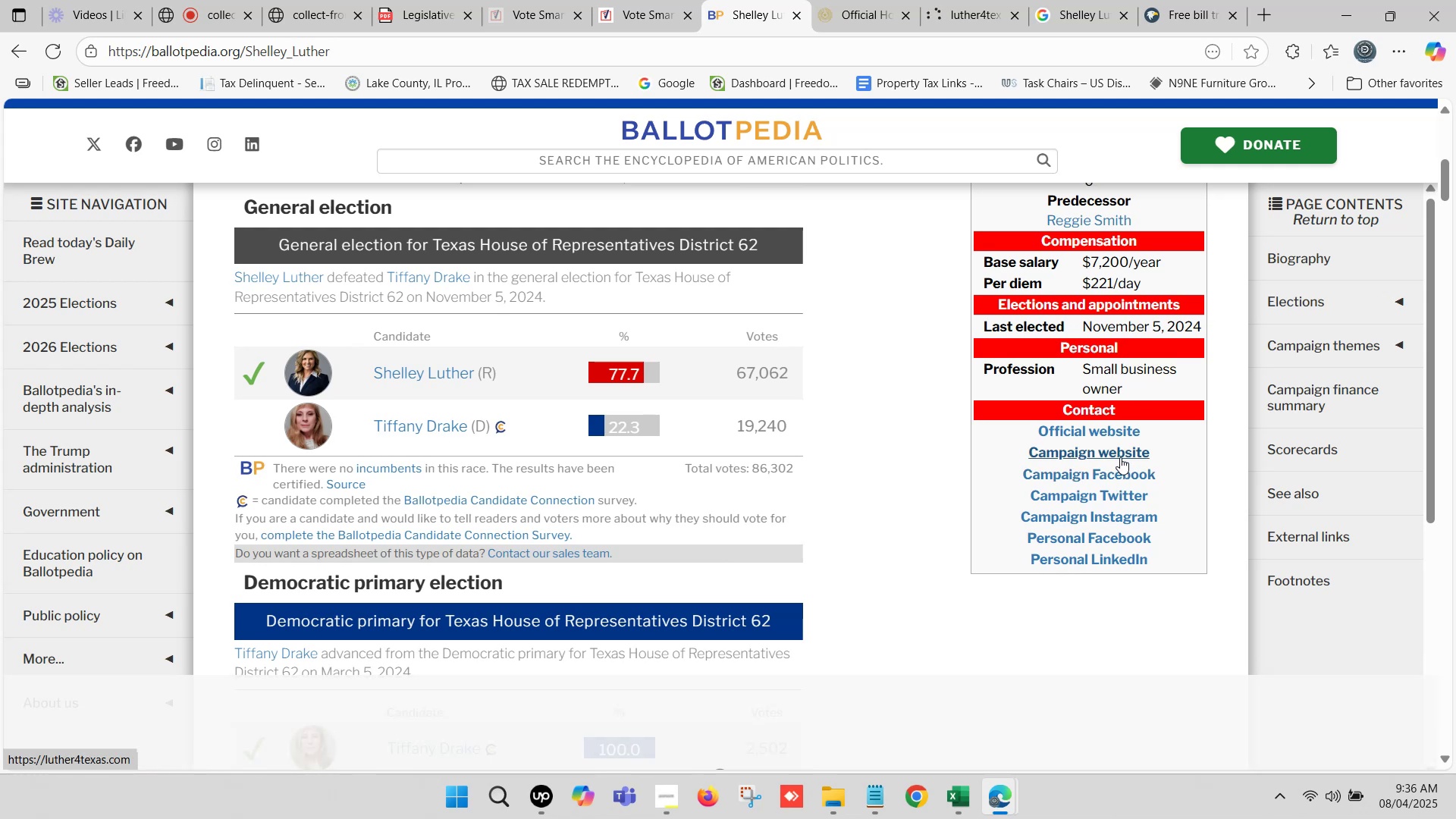 
right_click([1120, 454])
 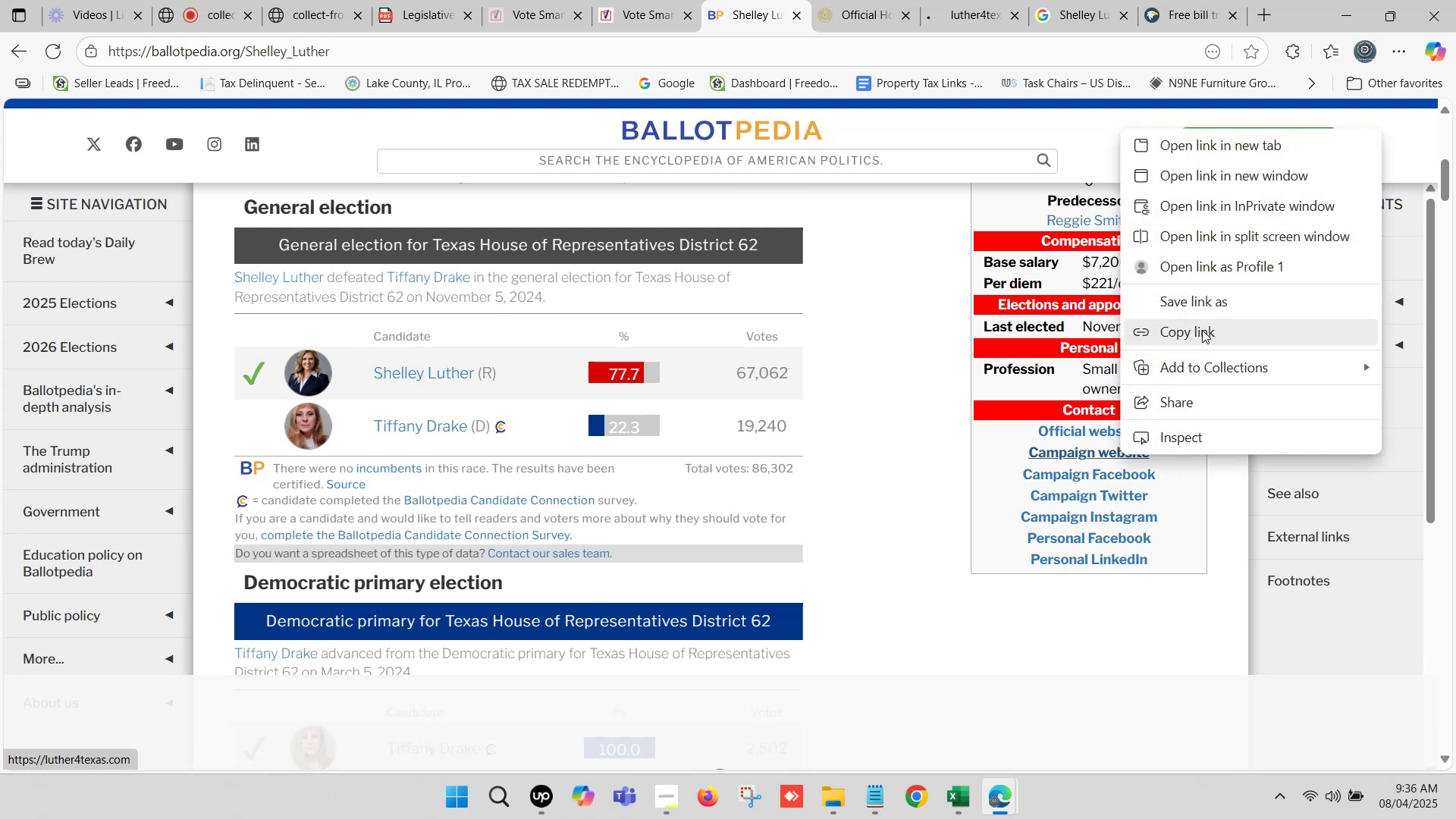 
left_click([1196, 328])
 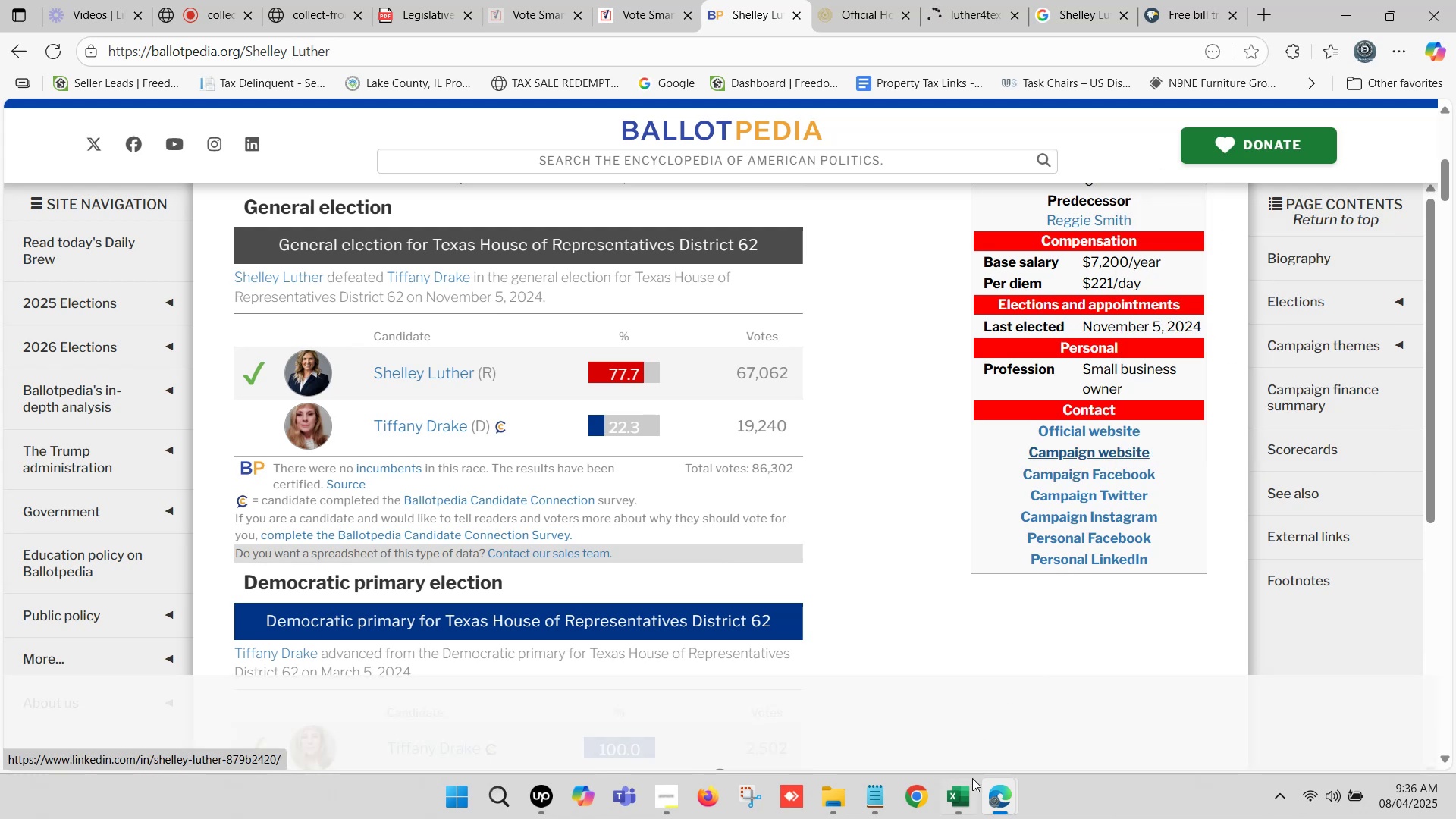 
left_click([968, 807])
 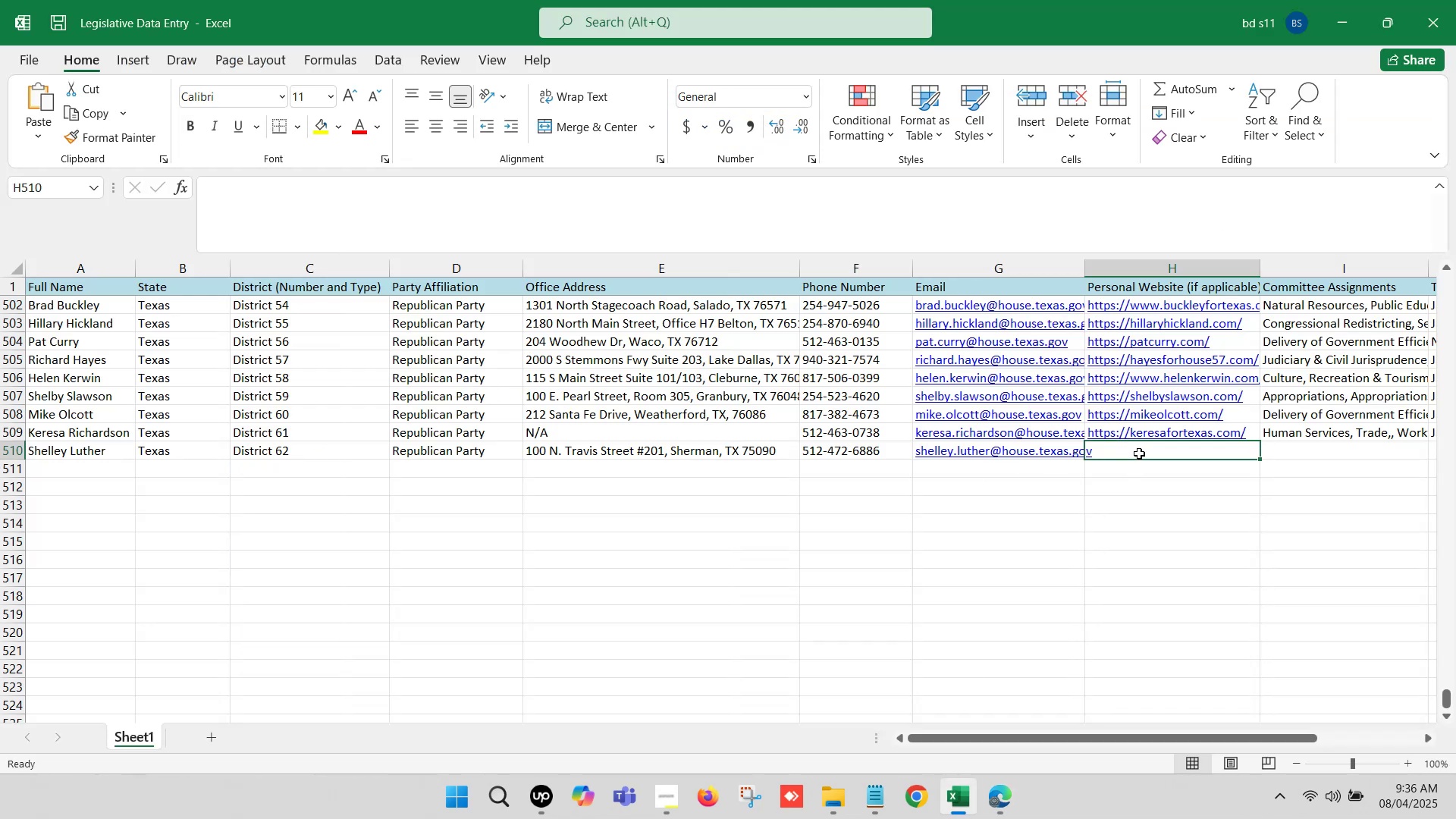 
double_click([1140, 453])
 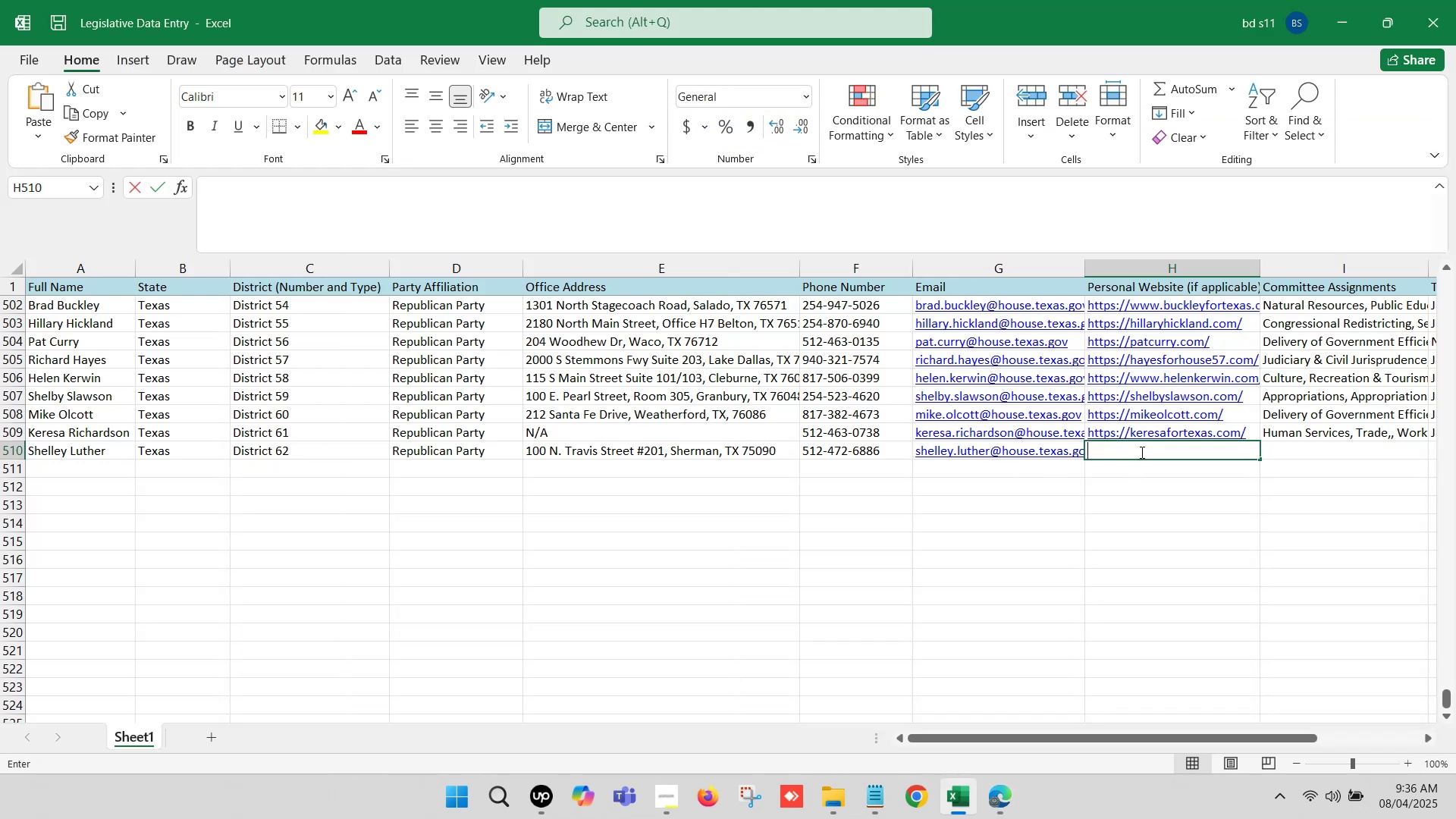 
key(Control+ControlLeft)
 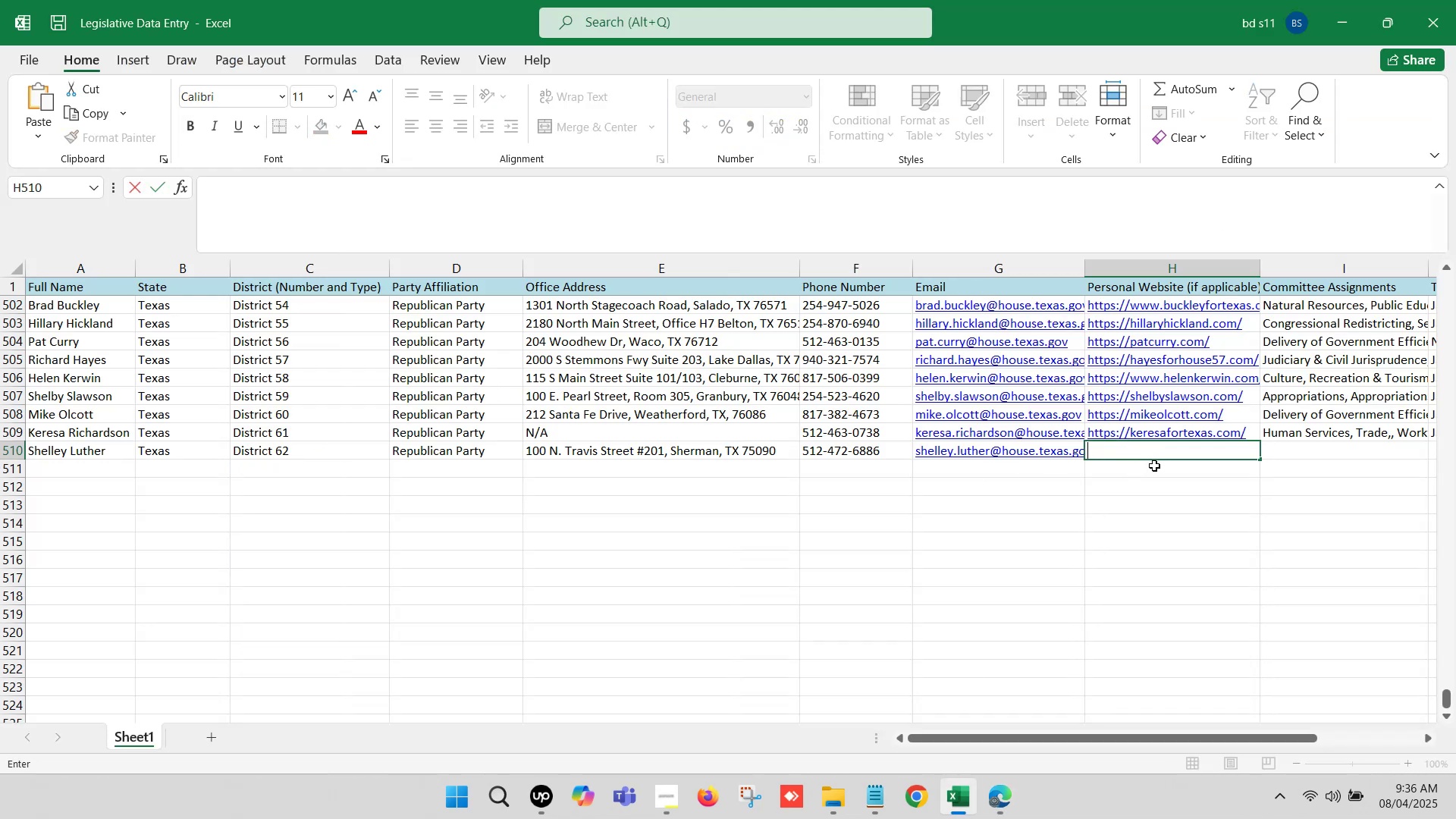 
key(Control+V)
 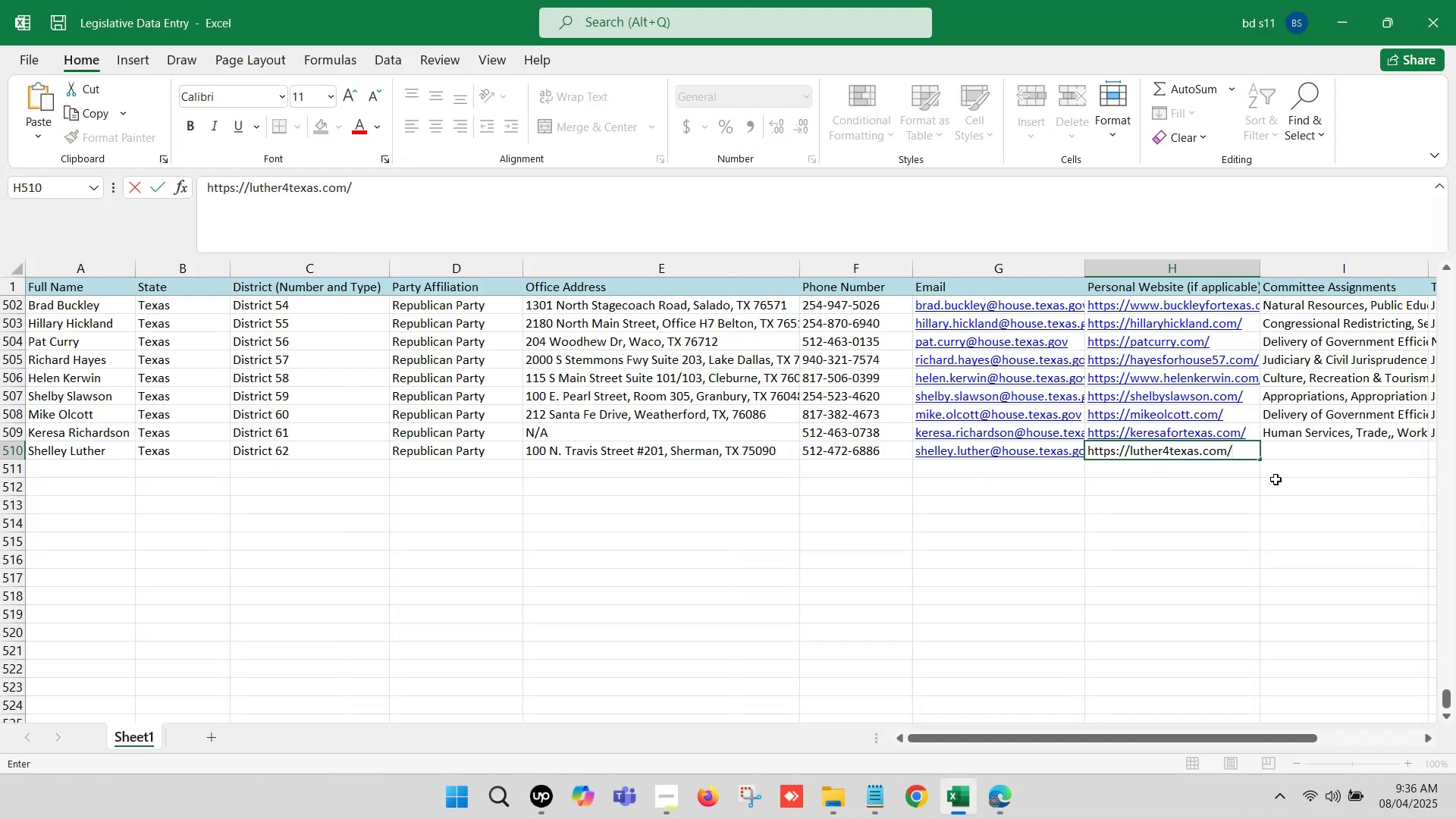 
left_click([1274, 471])
 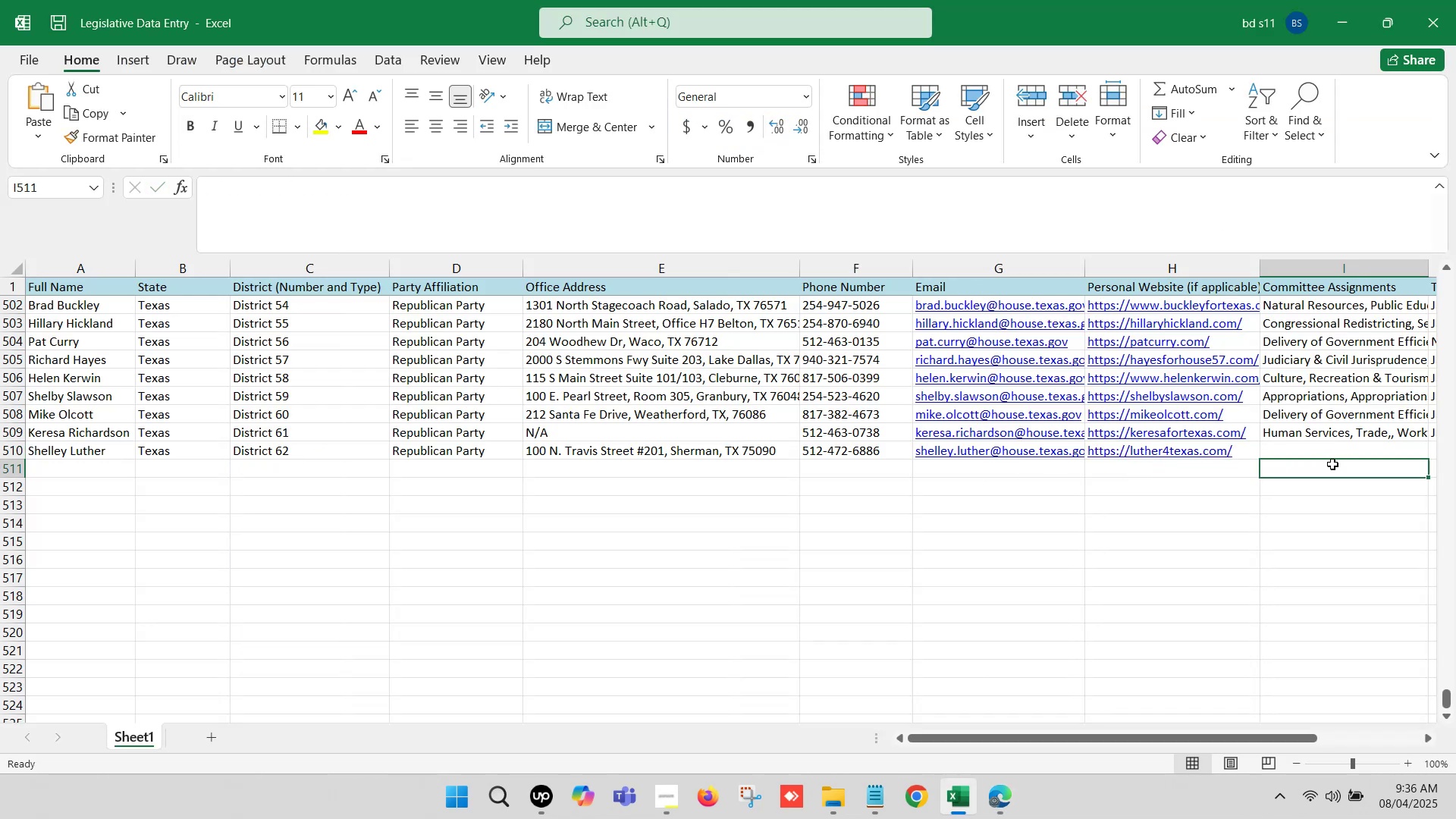 
key(ArrowRight)
 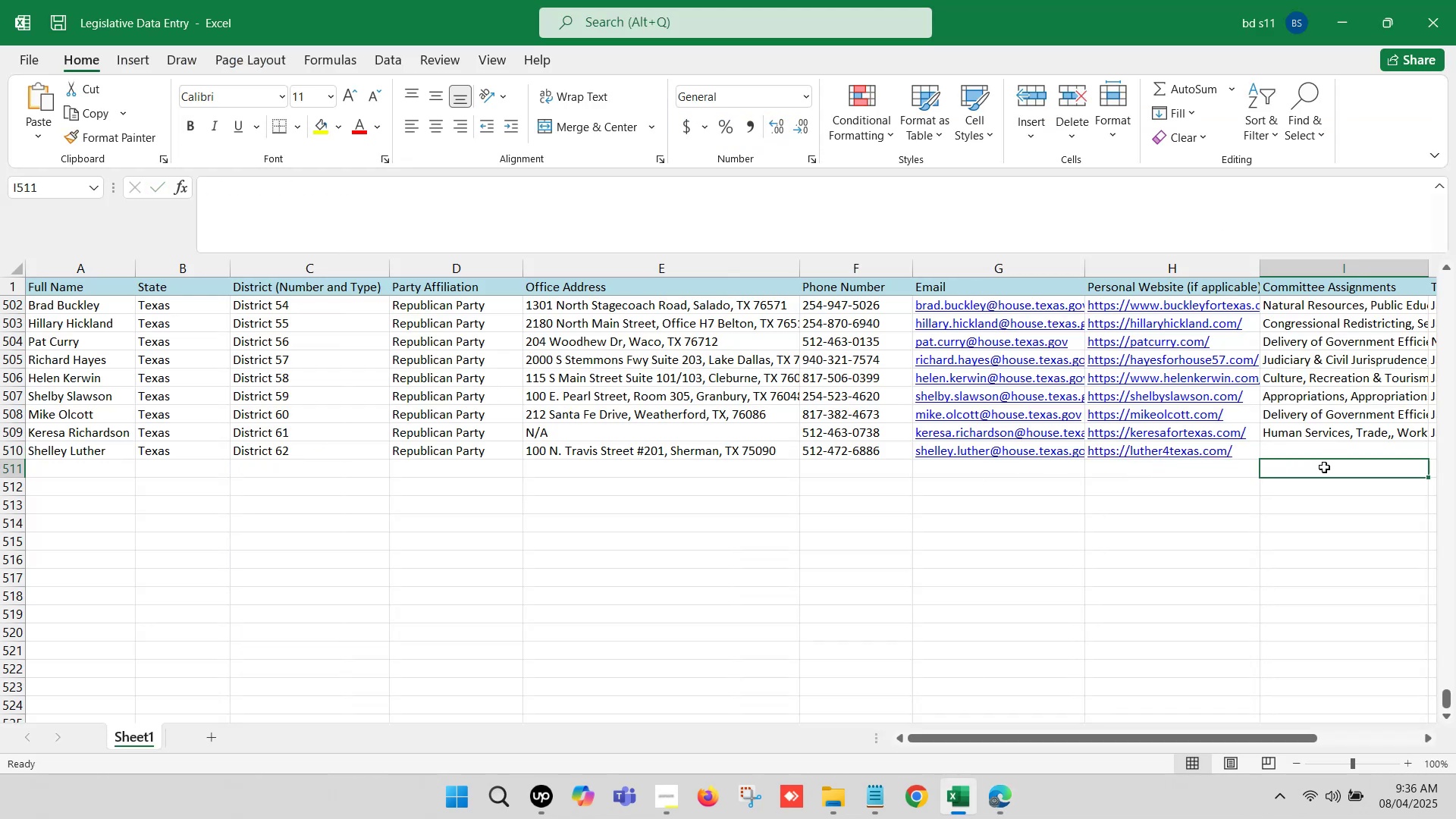 
key(ArrowRight)
 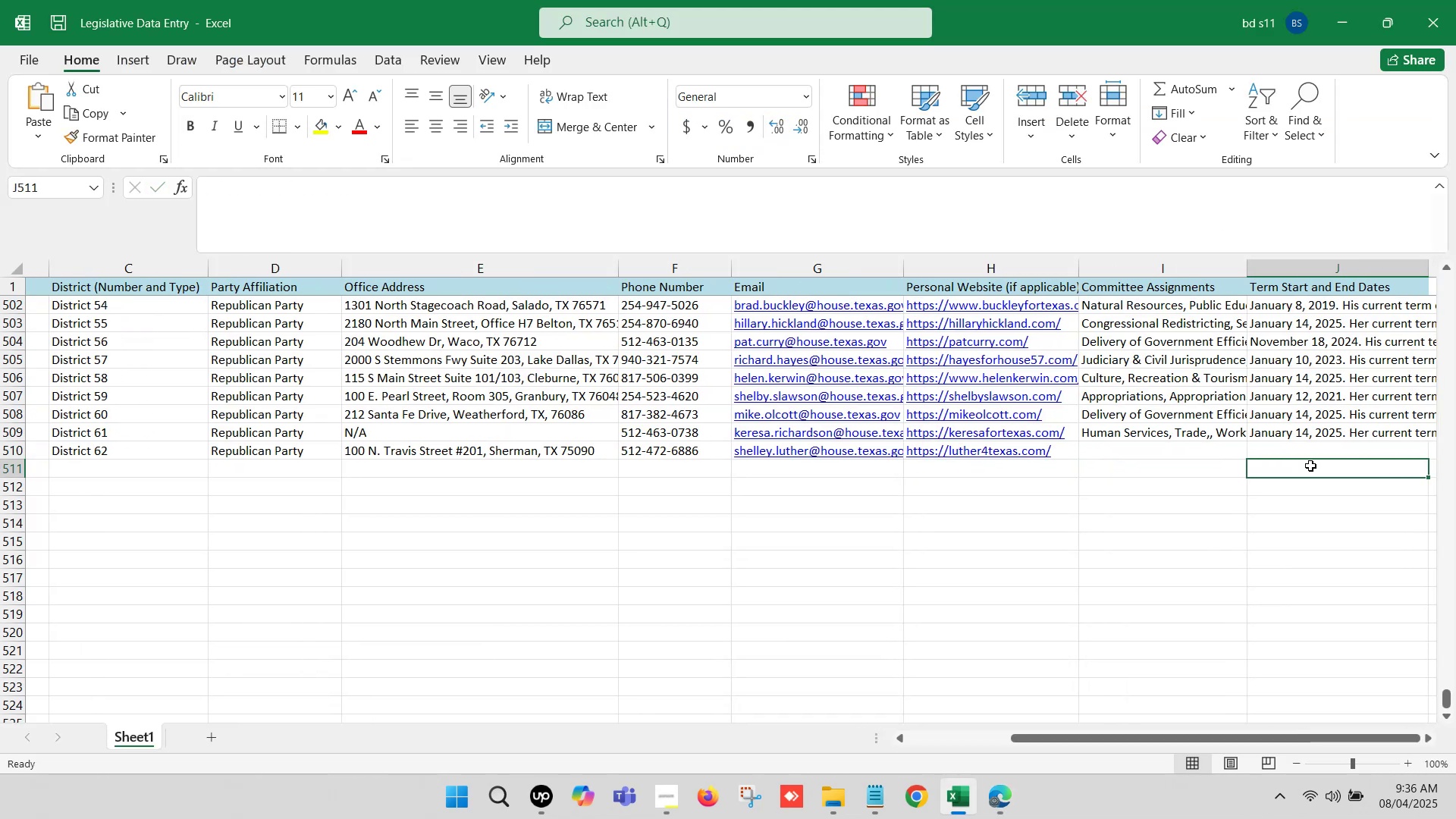 
key(ArrowRight)
 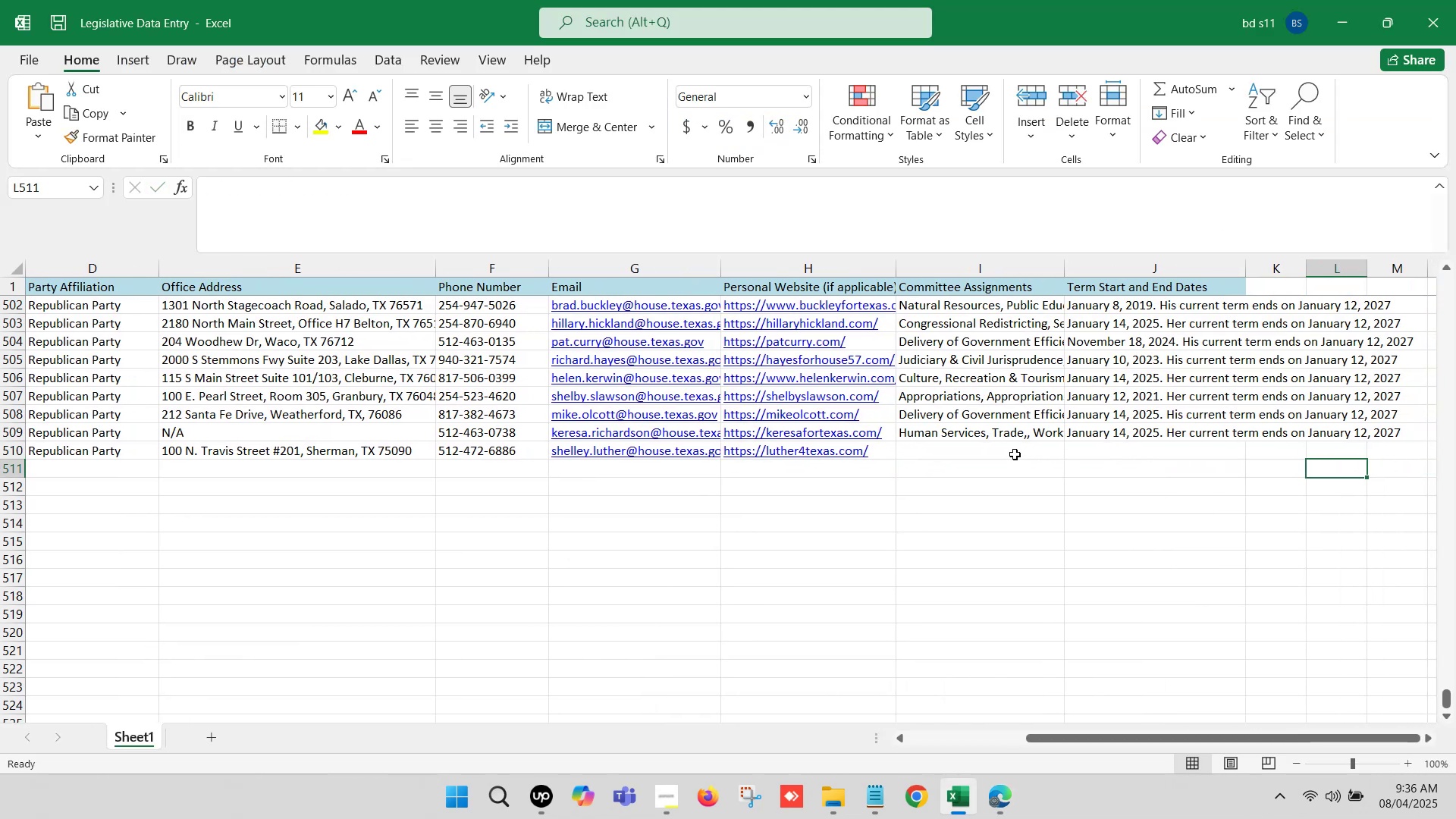 
left_click([996, 451])
 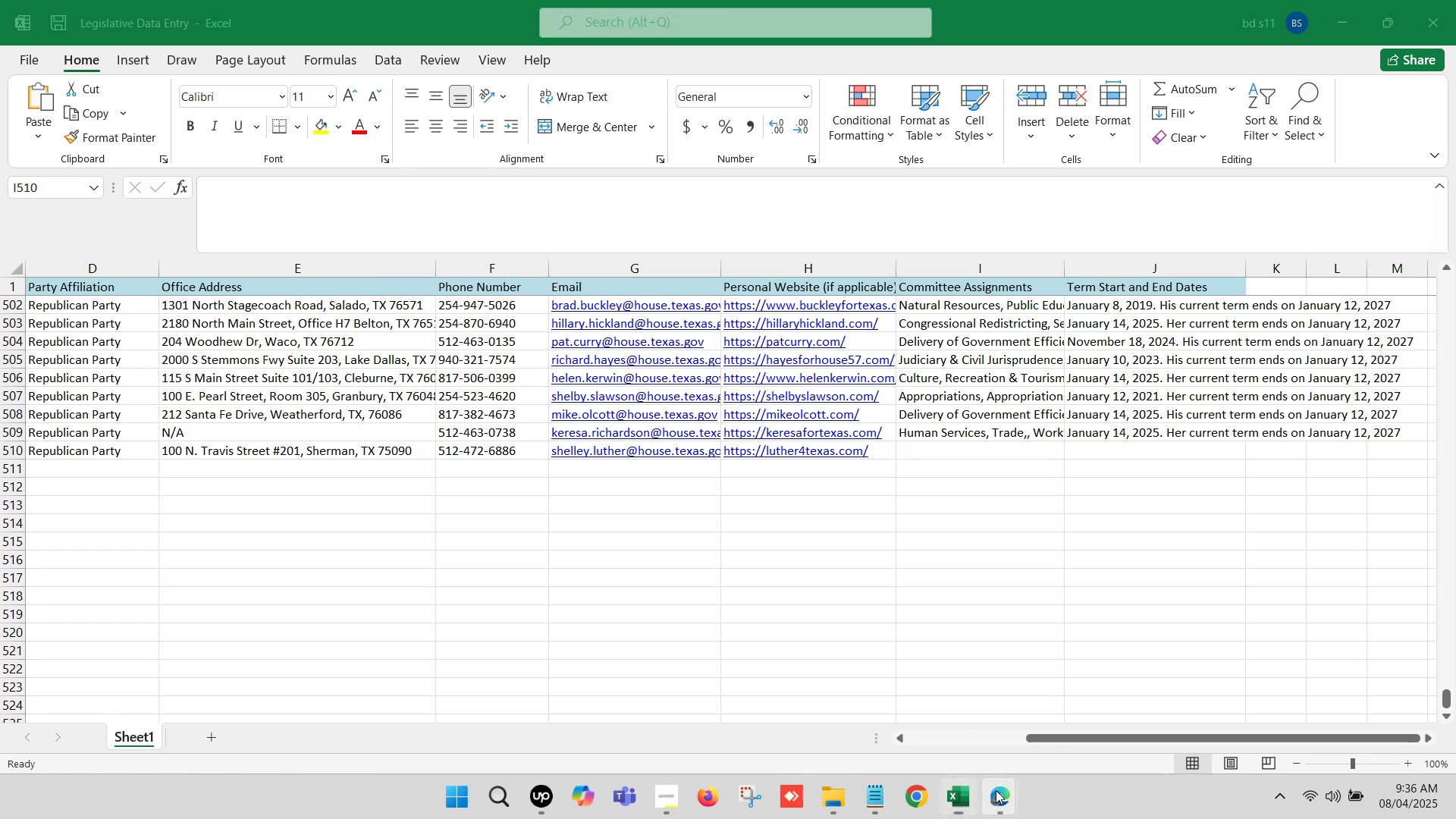 
double_click([893, 711])
 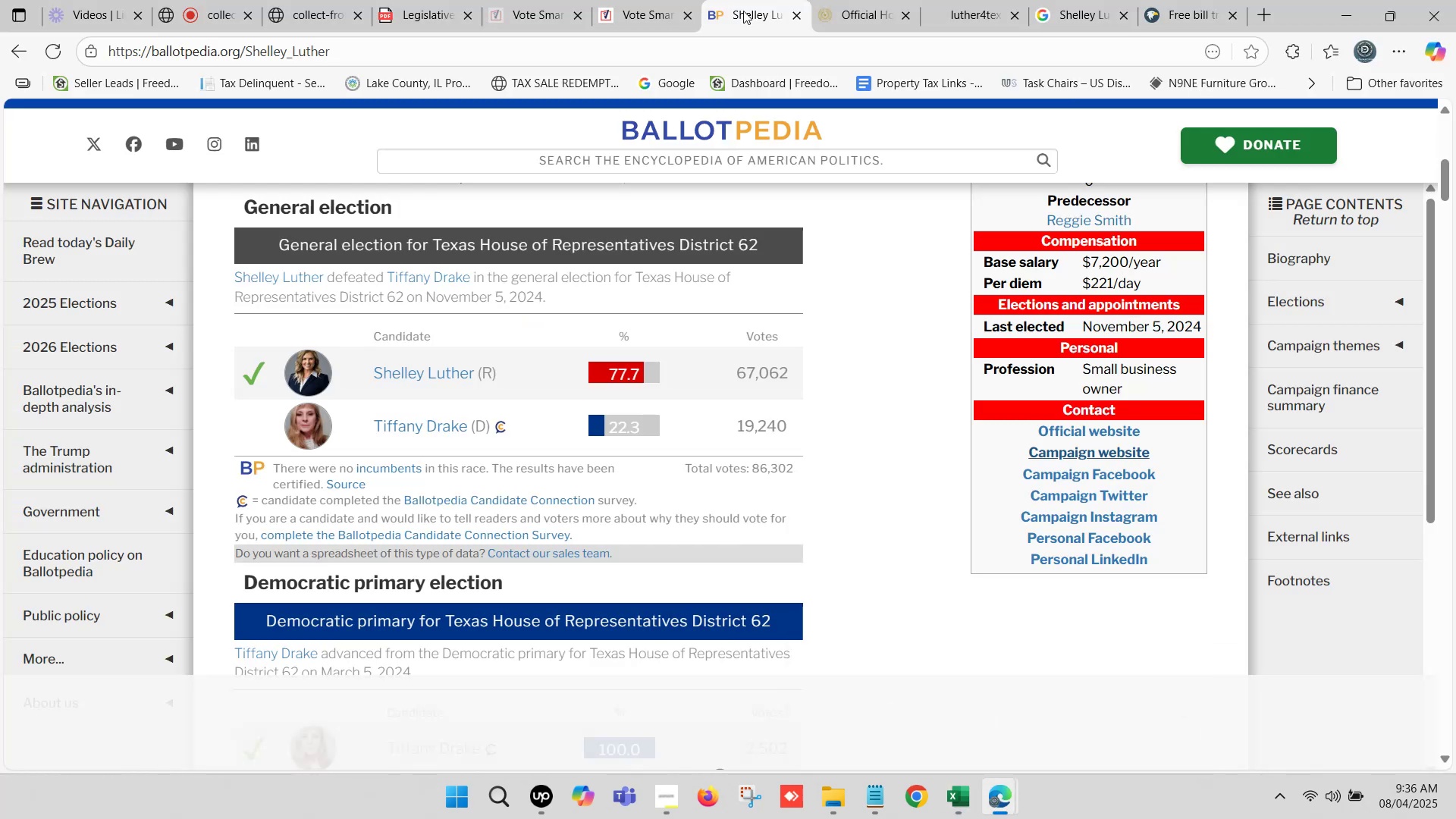 
left_click([758, 0])
 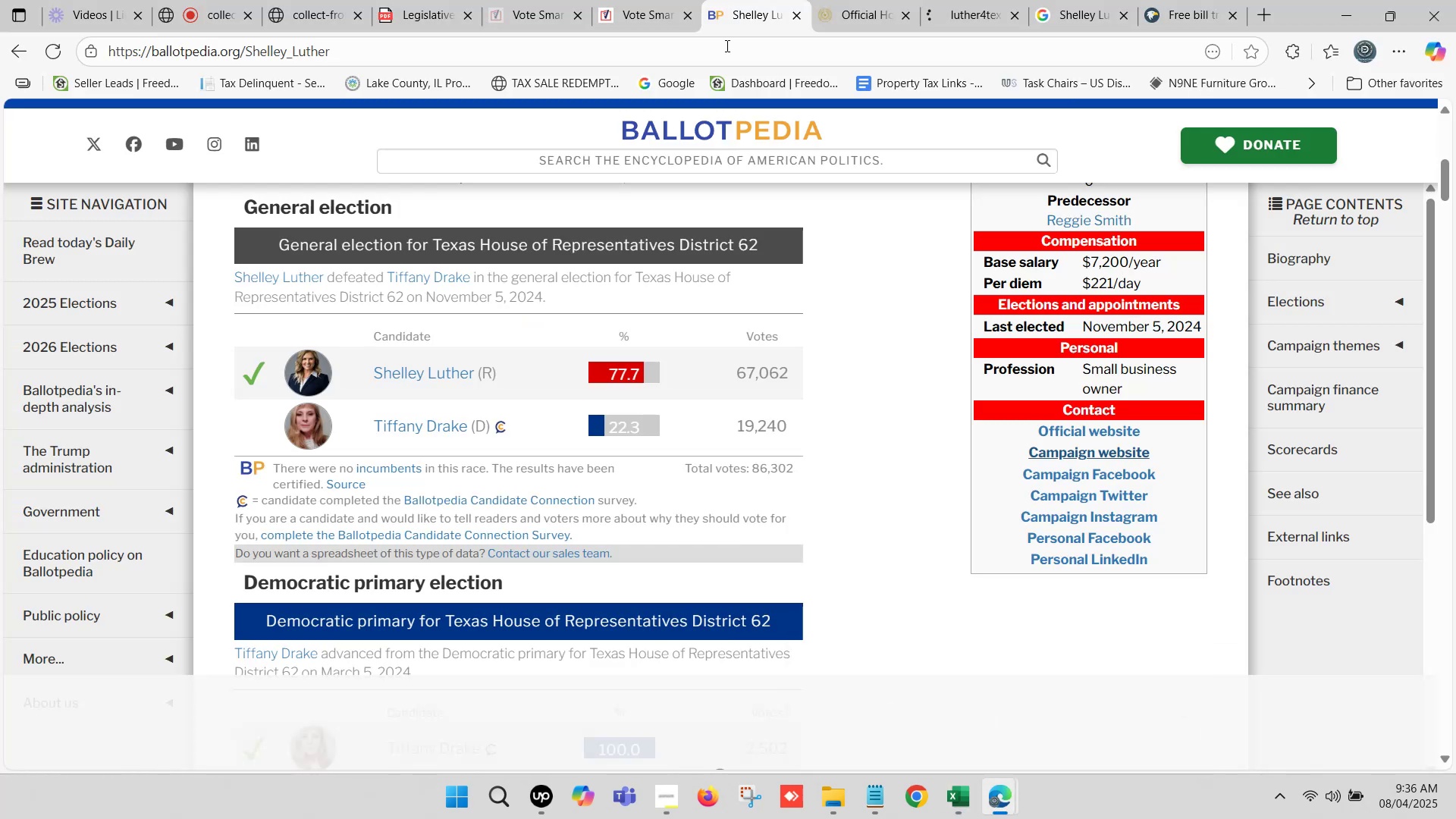 
scroll: coordinate [679, 142], scroll_direction: up, amount: 3.0
 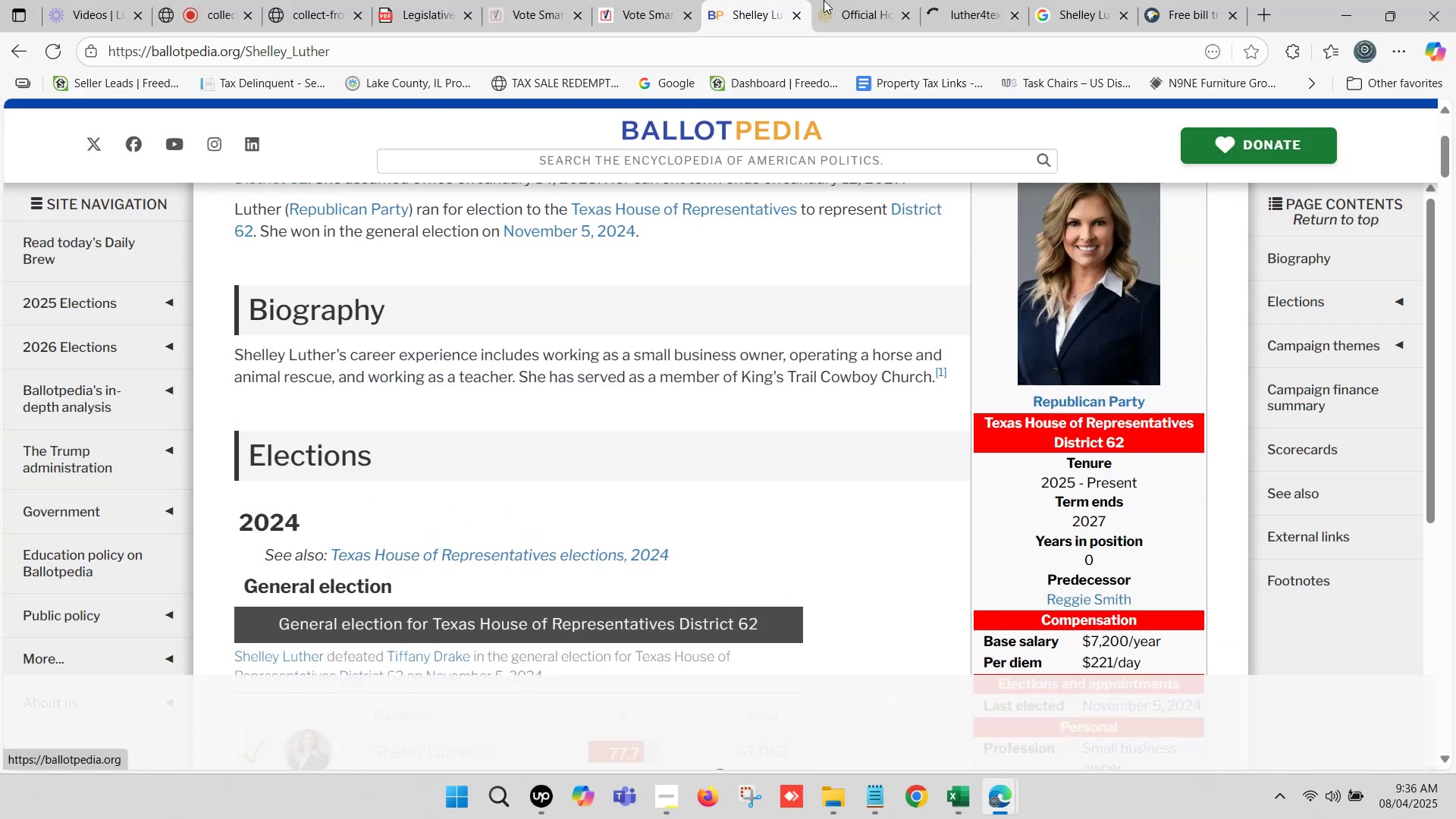 
left_click([853, 0])
 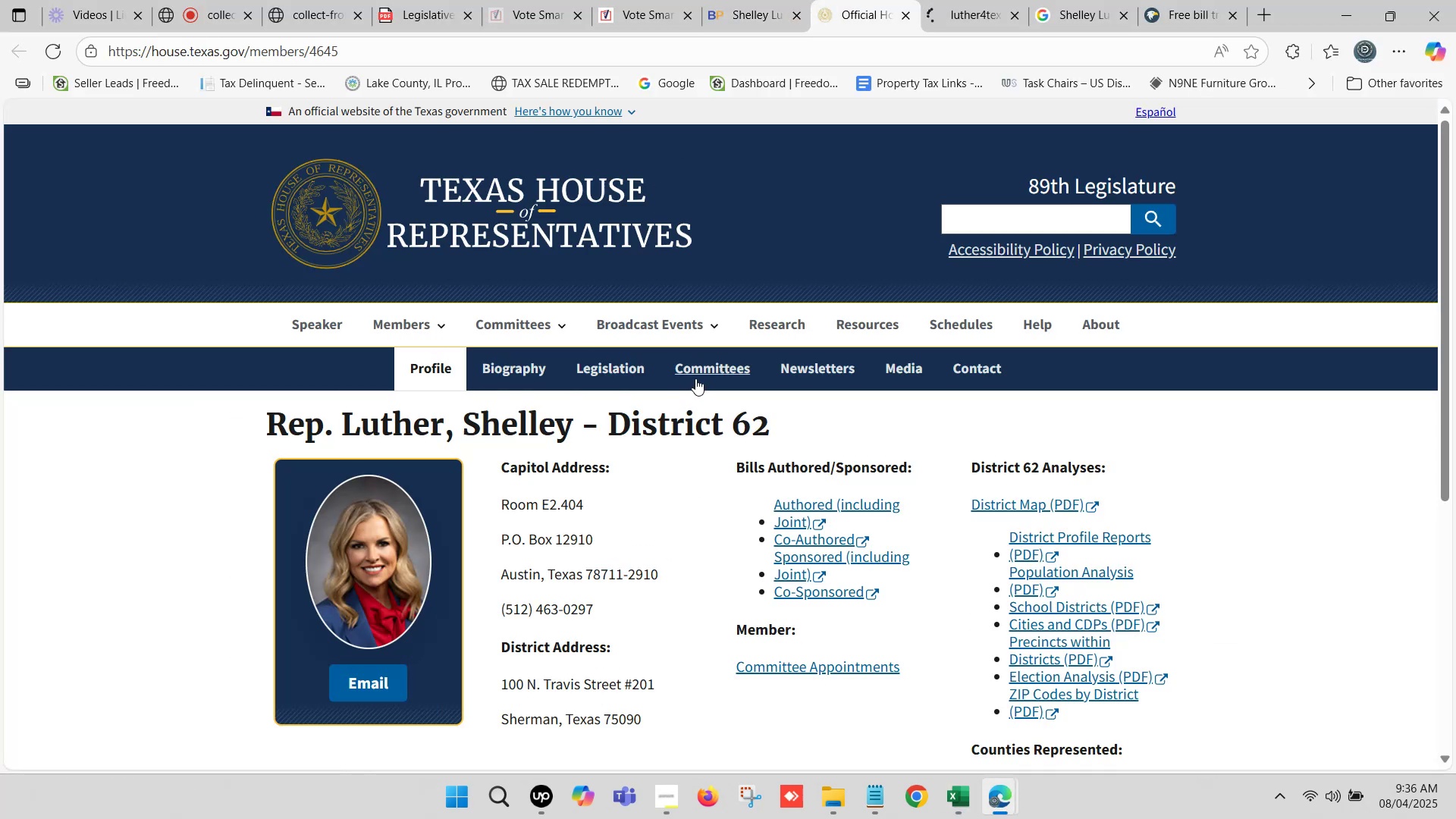 
left_click([703, 364])
 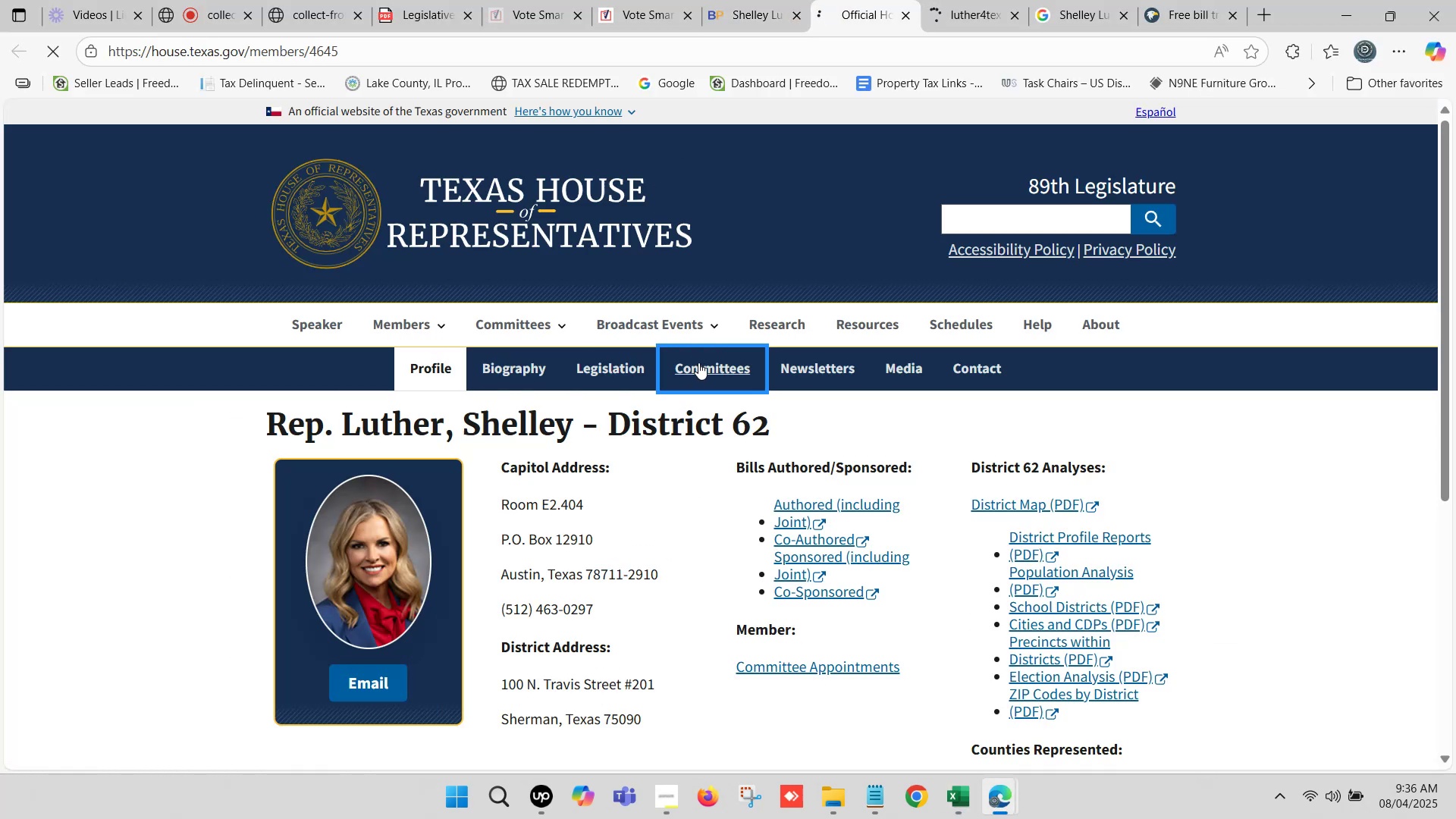 
mouse_move([673, 381])
 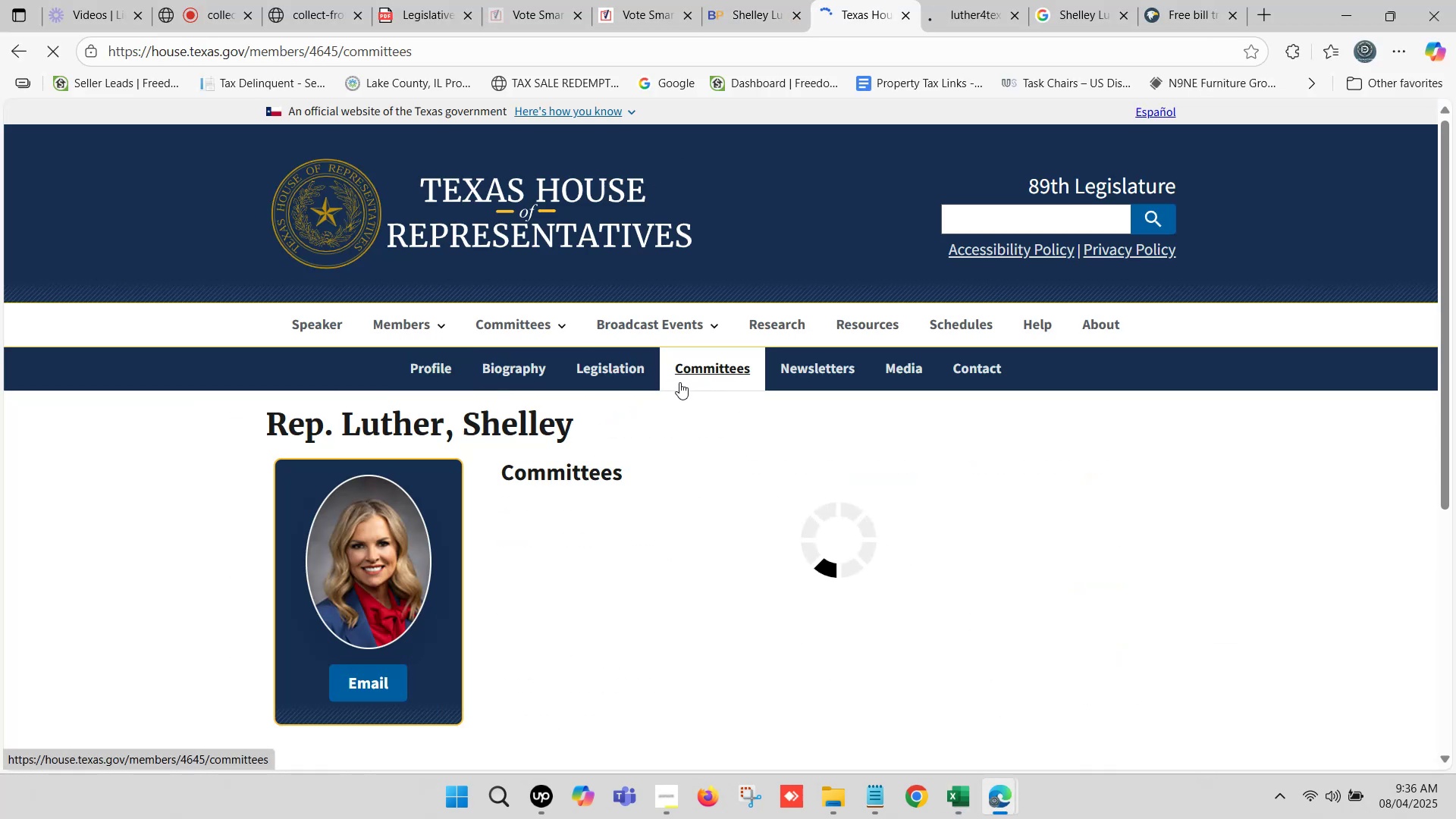 
scroll: coordinate [645, 378], scroll_direction: down, amount: 2.0
 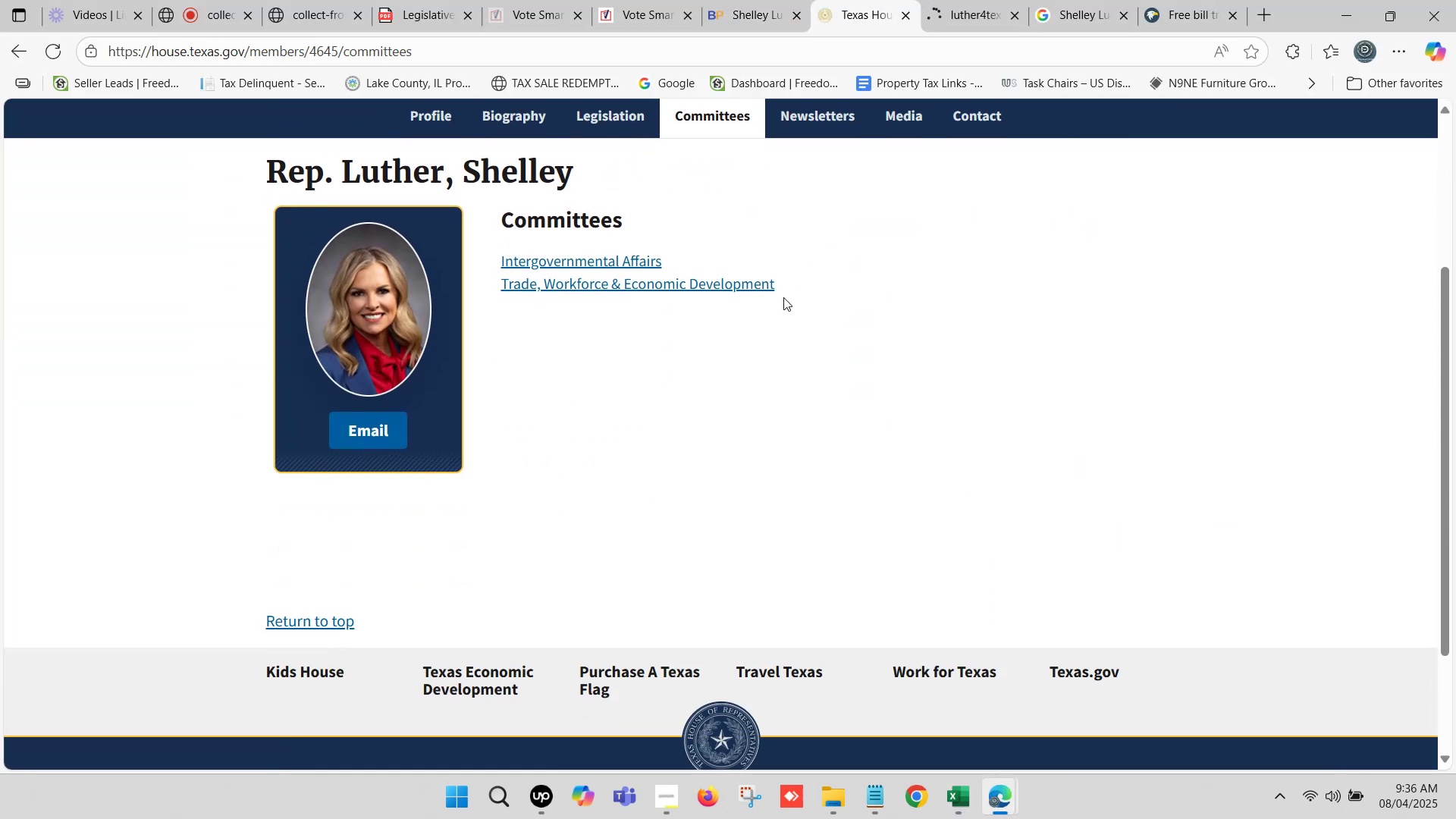 
left_click_drag(start_coordinate=[788, 287], to_coordinate=[497, 261])
 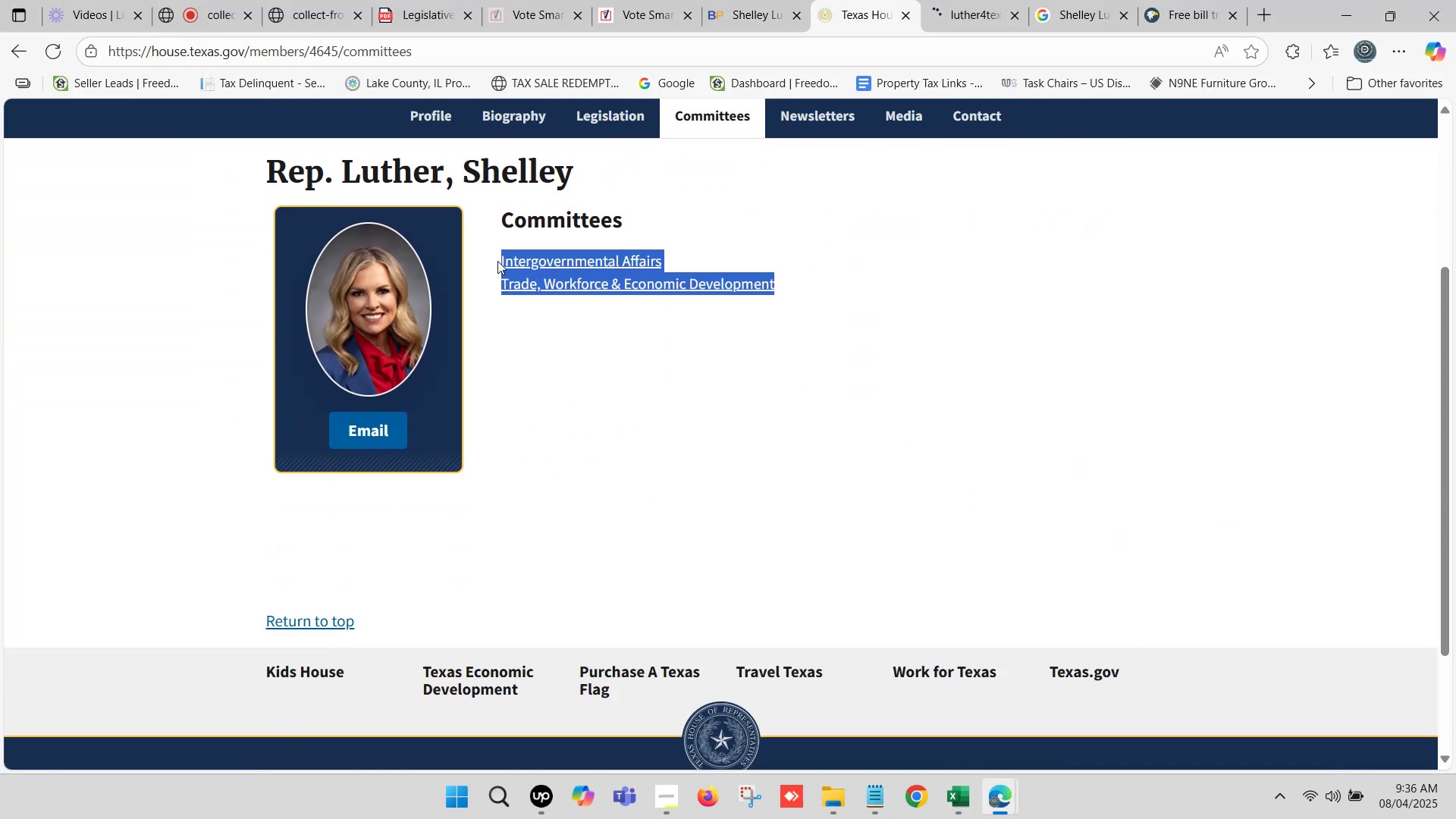 
key(Control+C)
 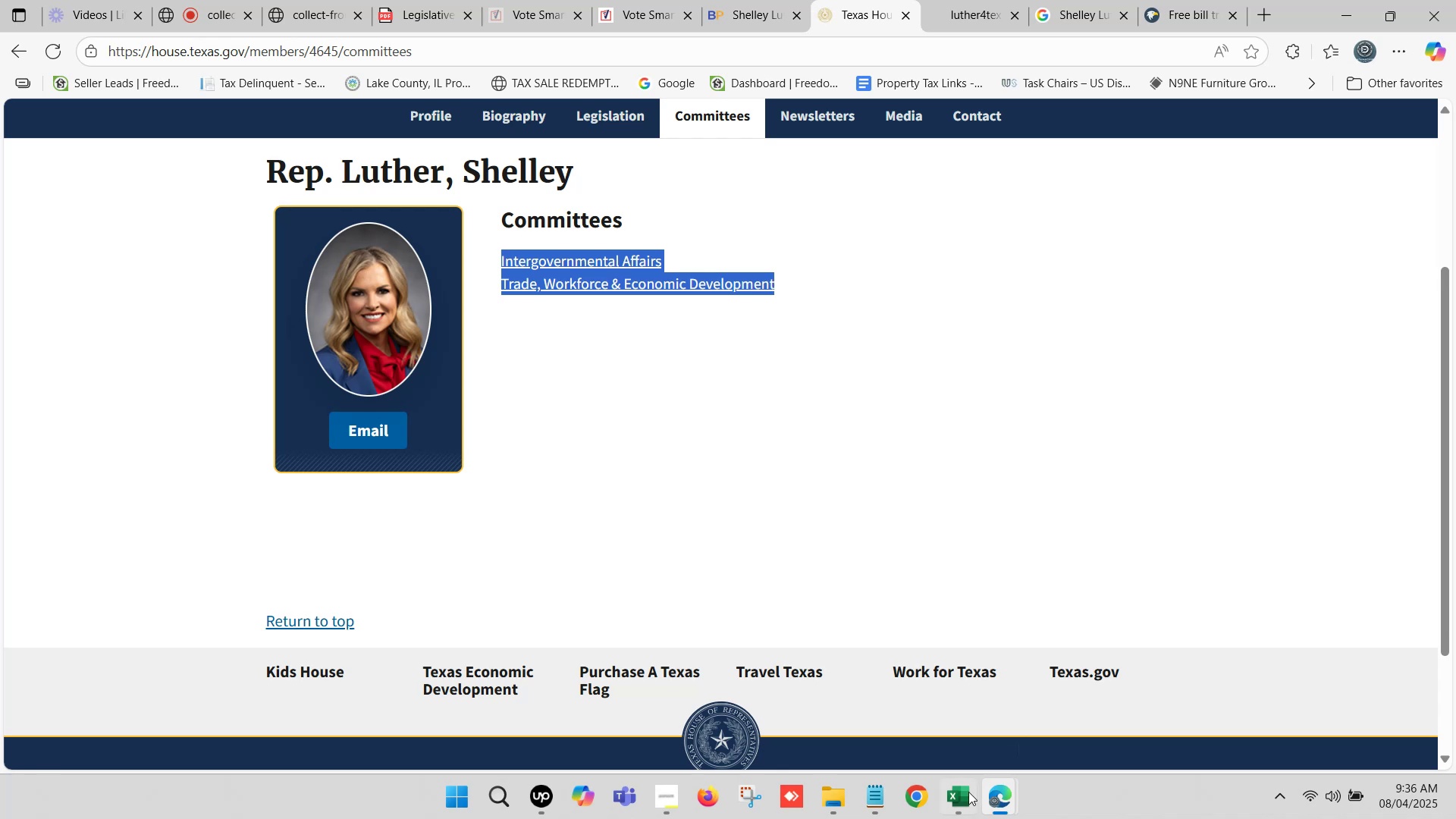 
left_click([945, 808])
 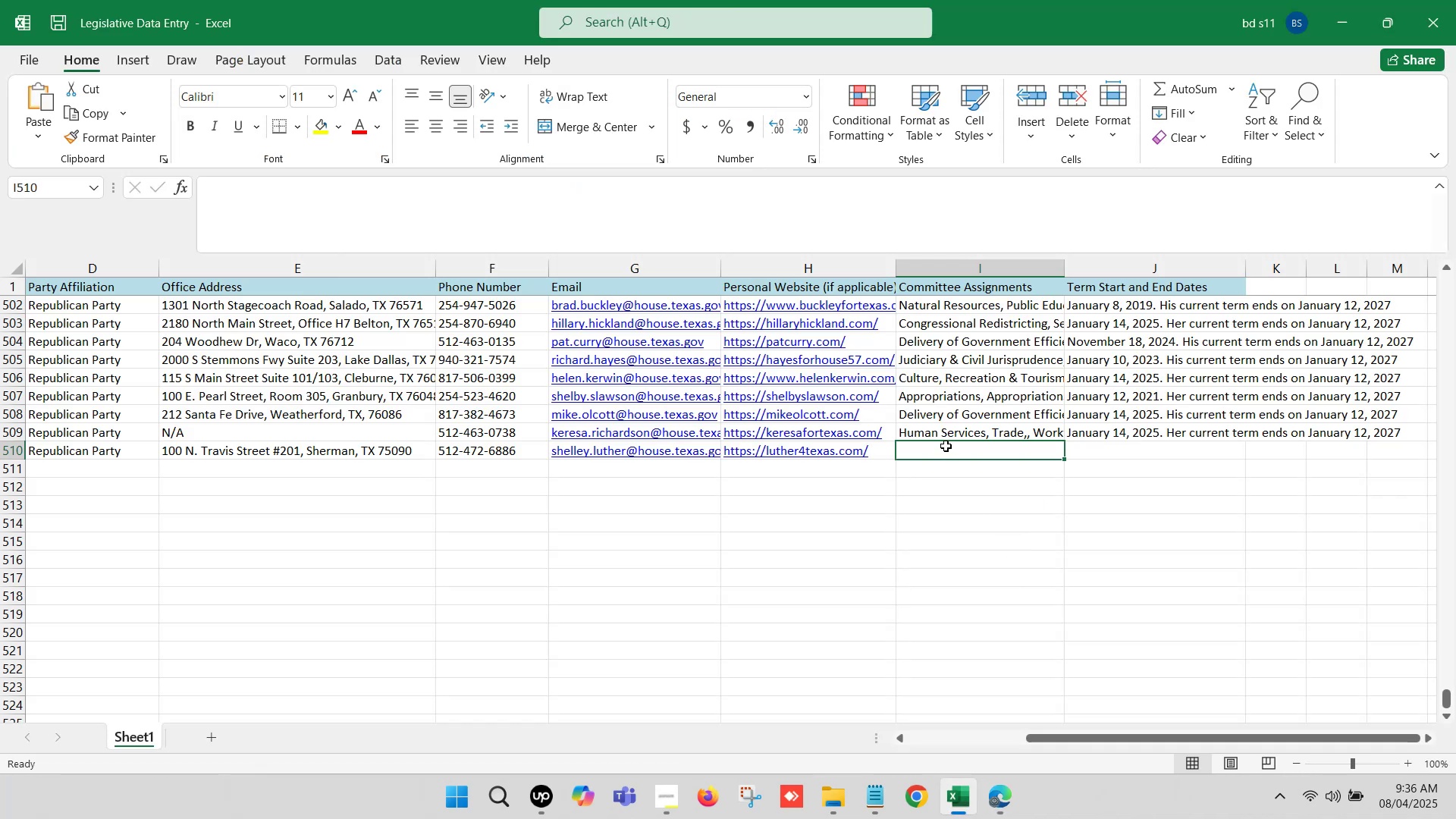 
double_click([946, 446])
 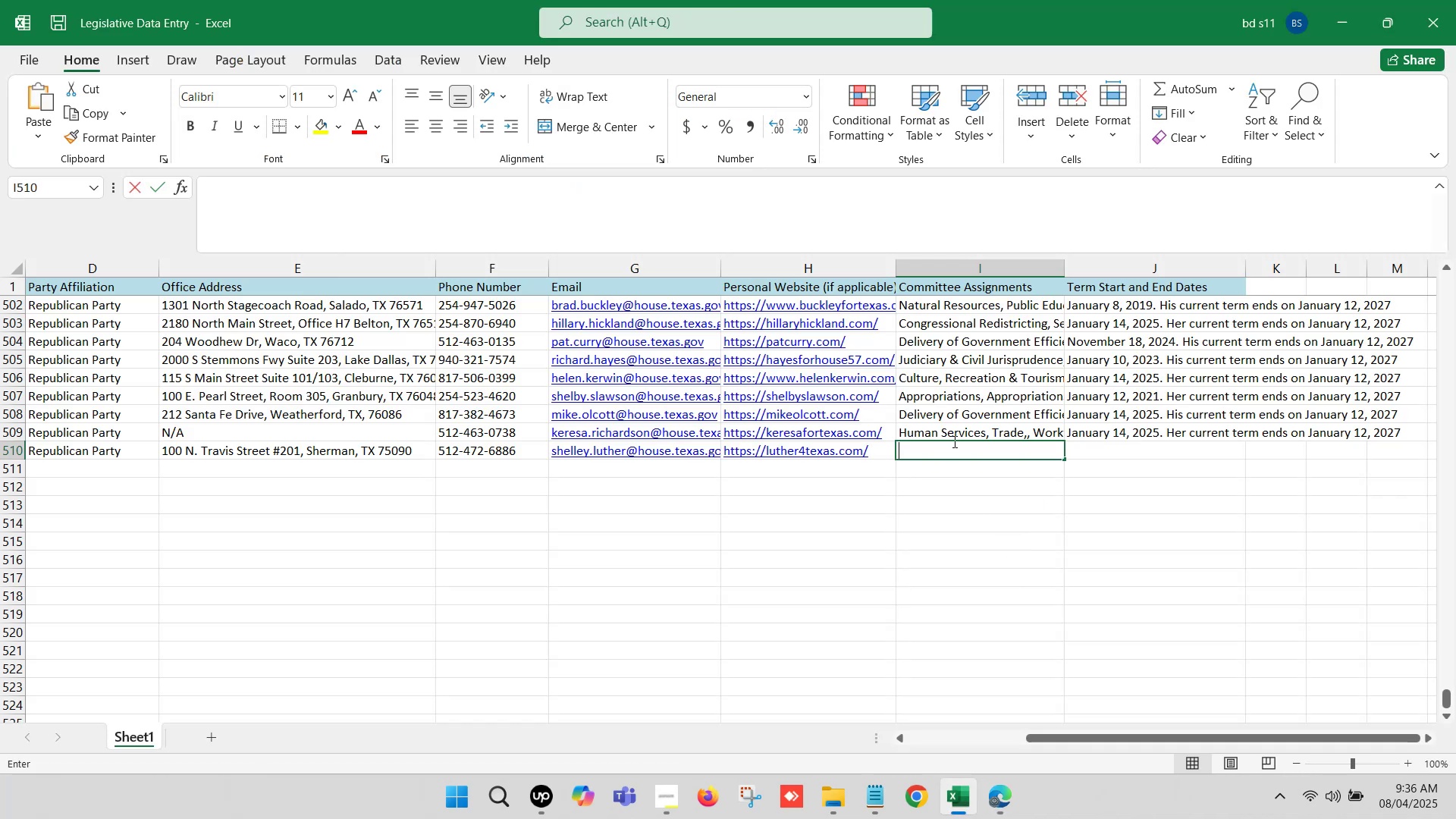 
key(Control+V)
 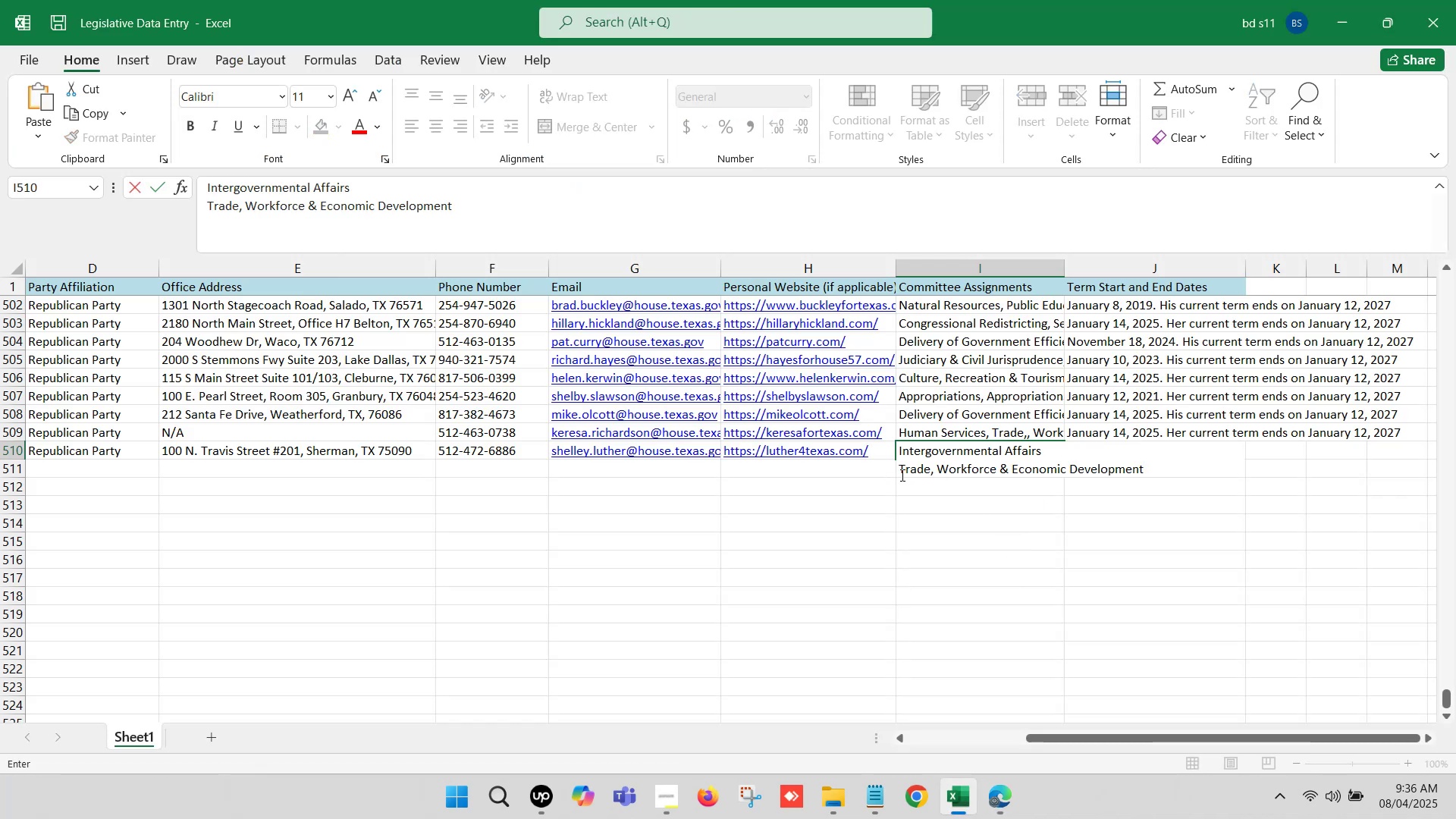 
left_click([899, 470])
 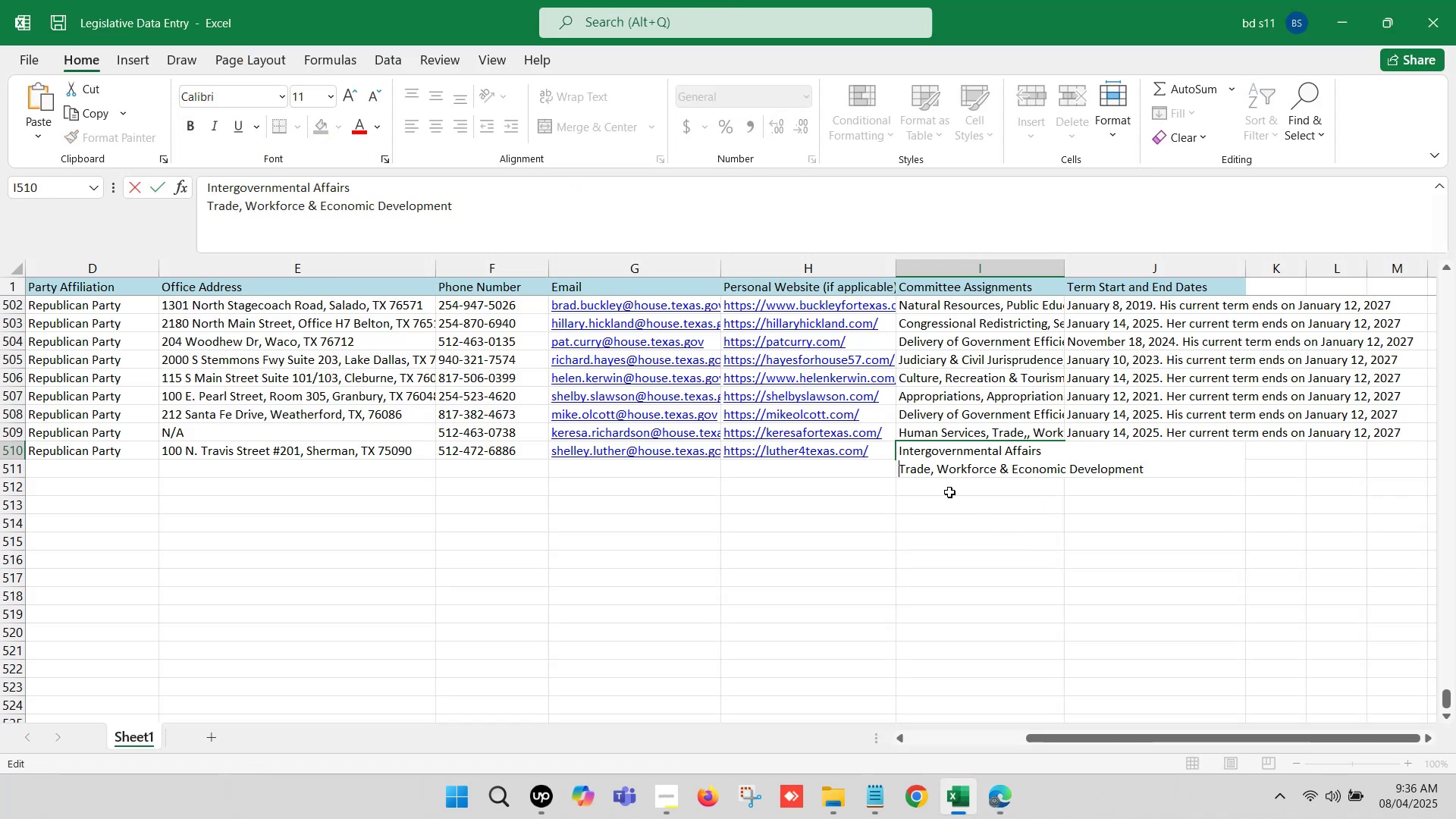 
key(Backspace)
 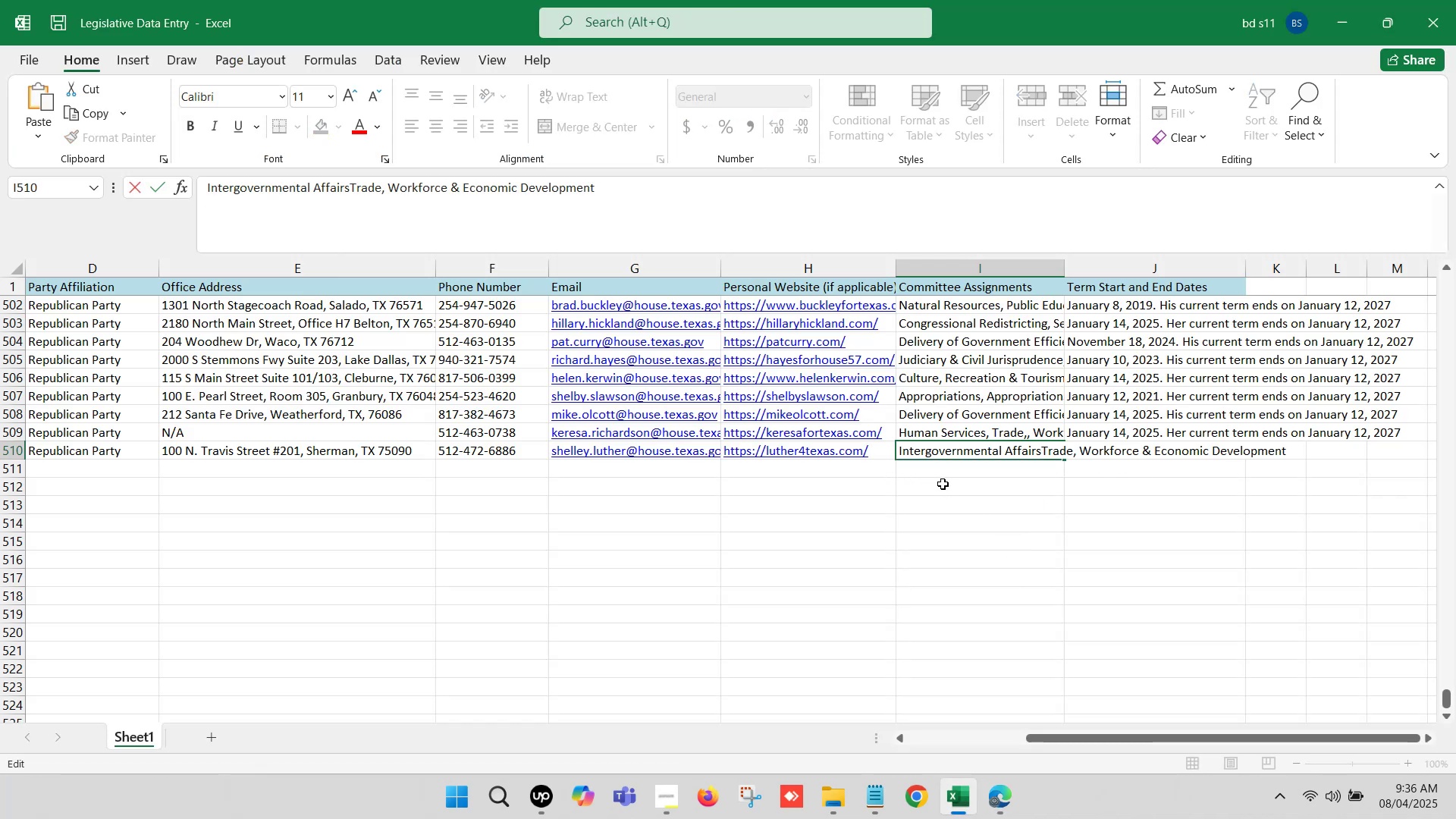 
key(Comma)
 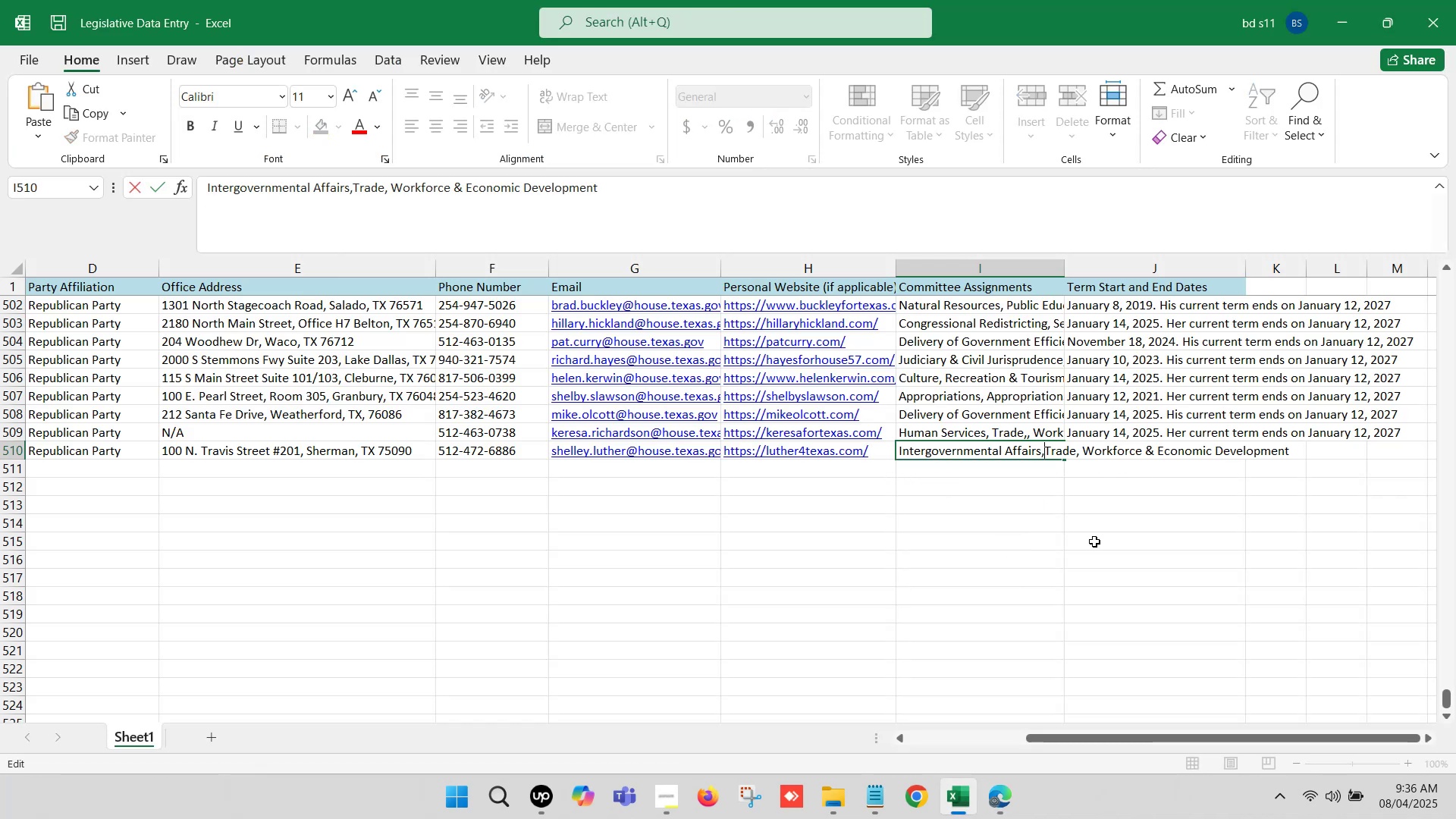 
key(Space)
 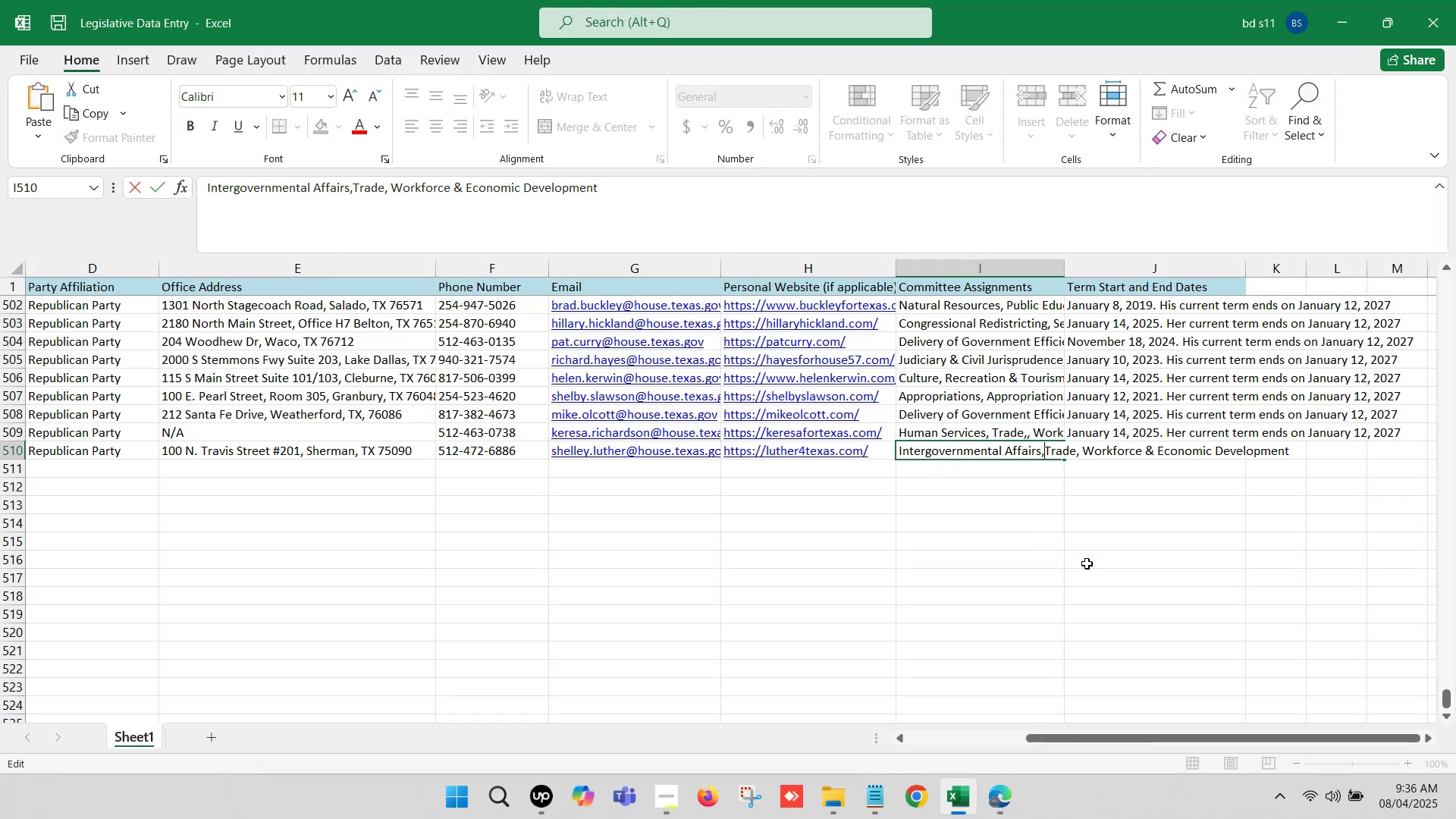 
left_click([1073, 561])
 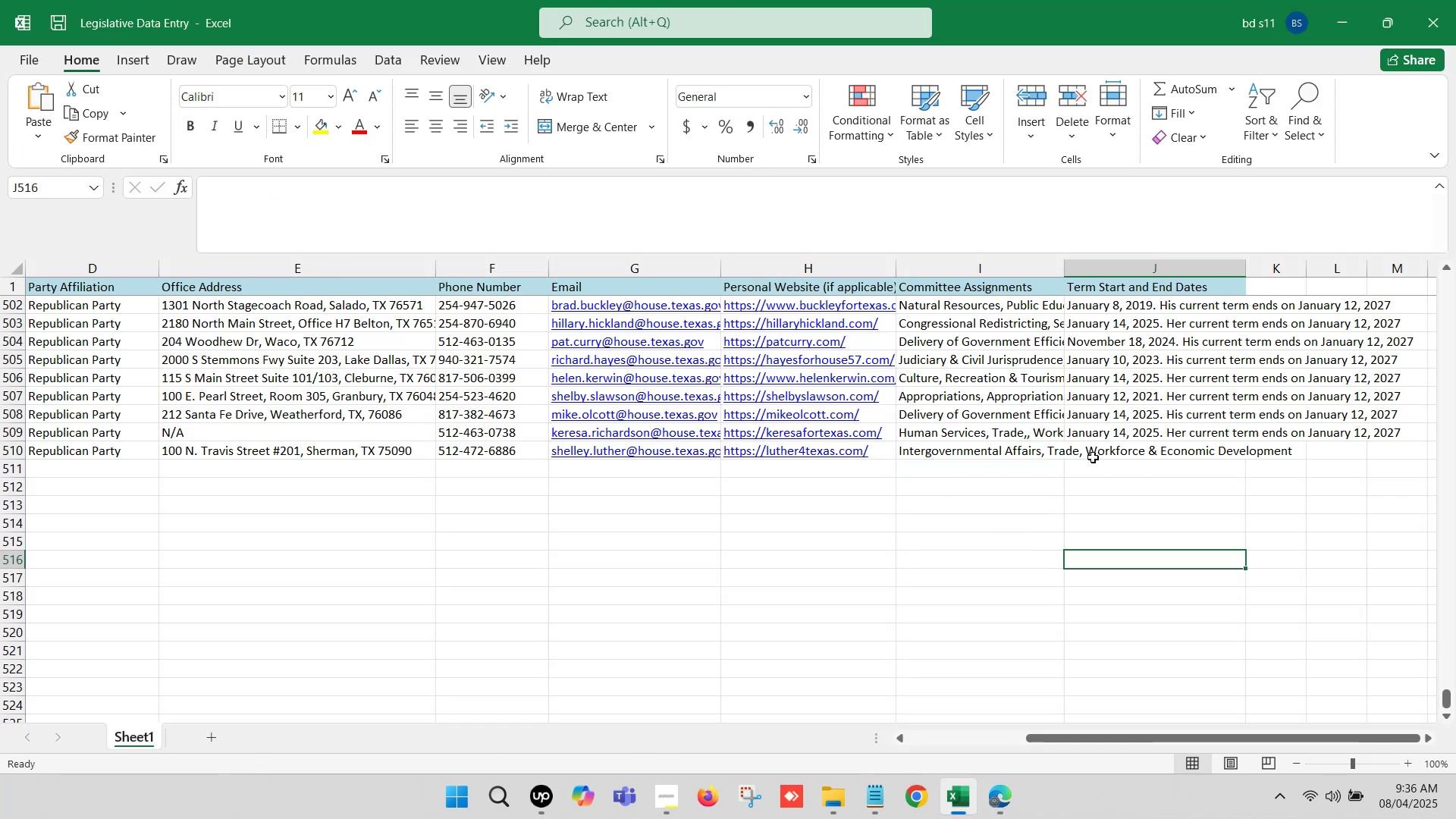 
left_click([1092, 450])
 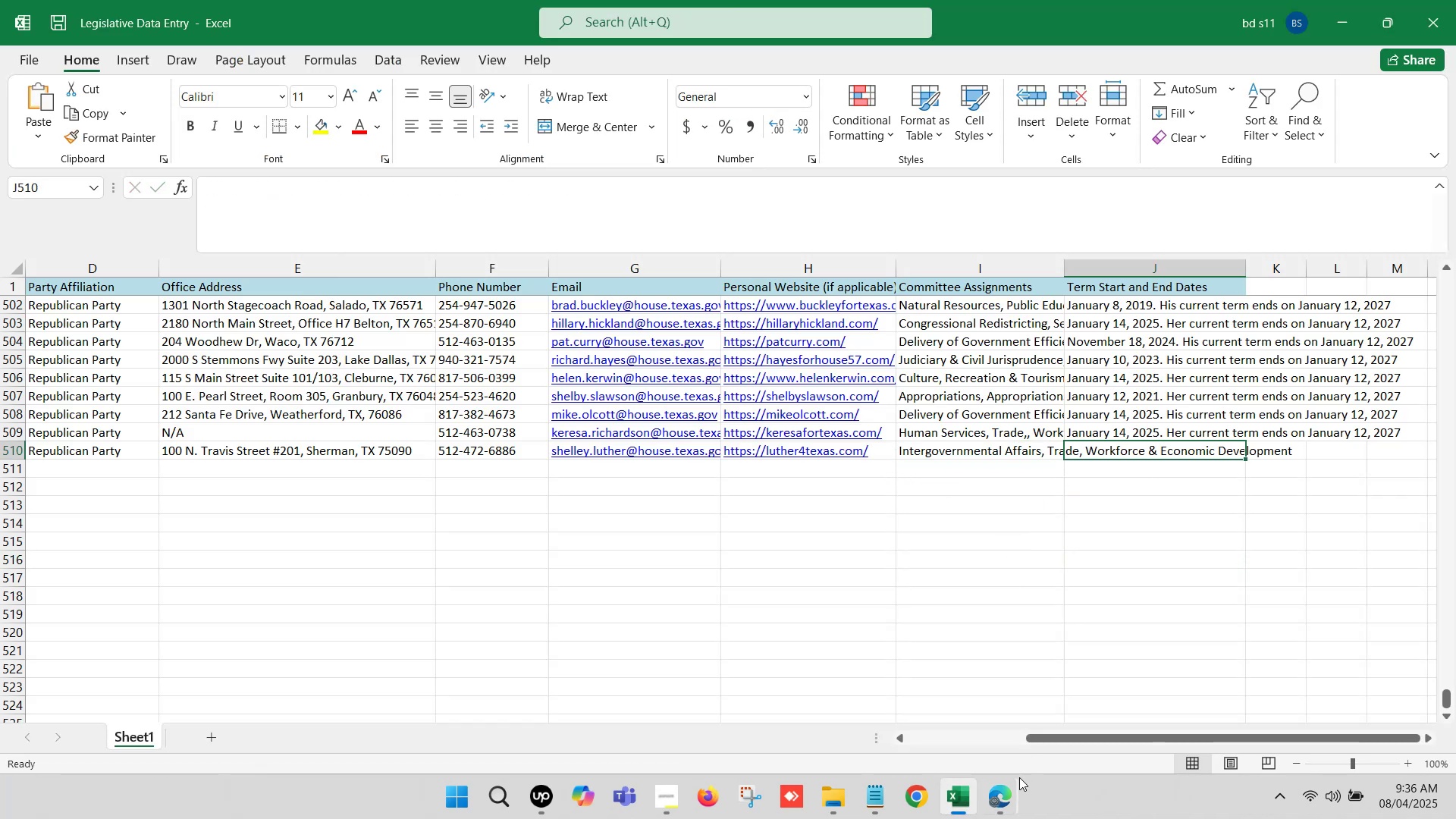 
left_click([1007, 794])
 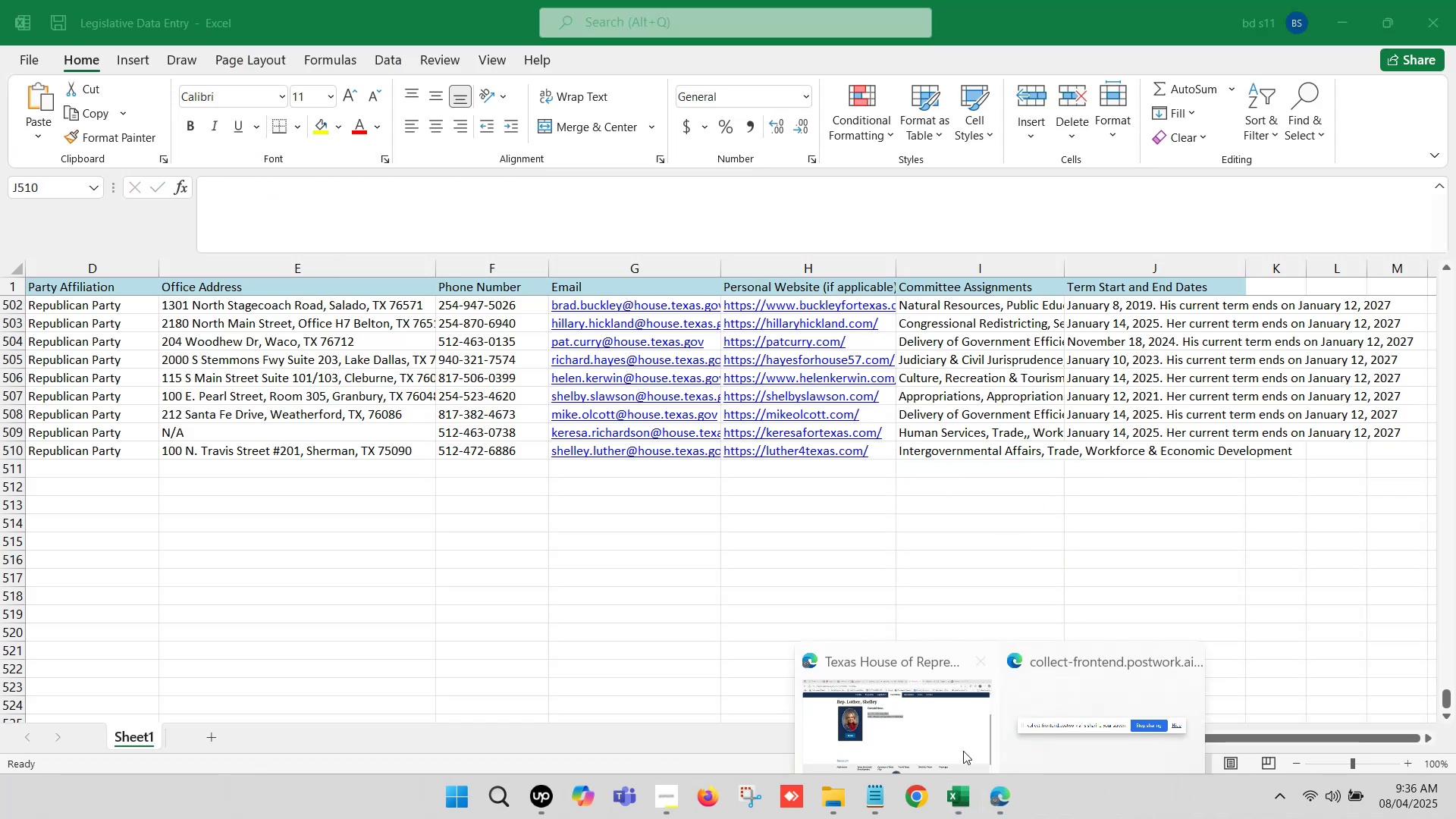 
left_click([921, 721])
 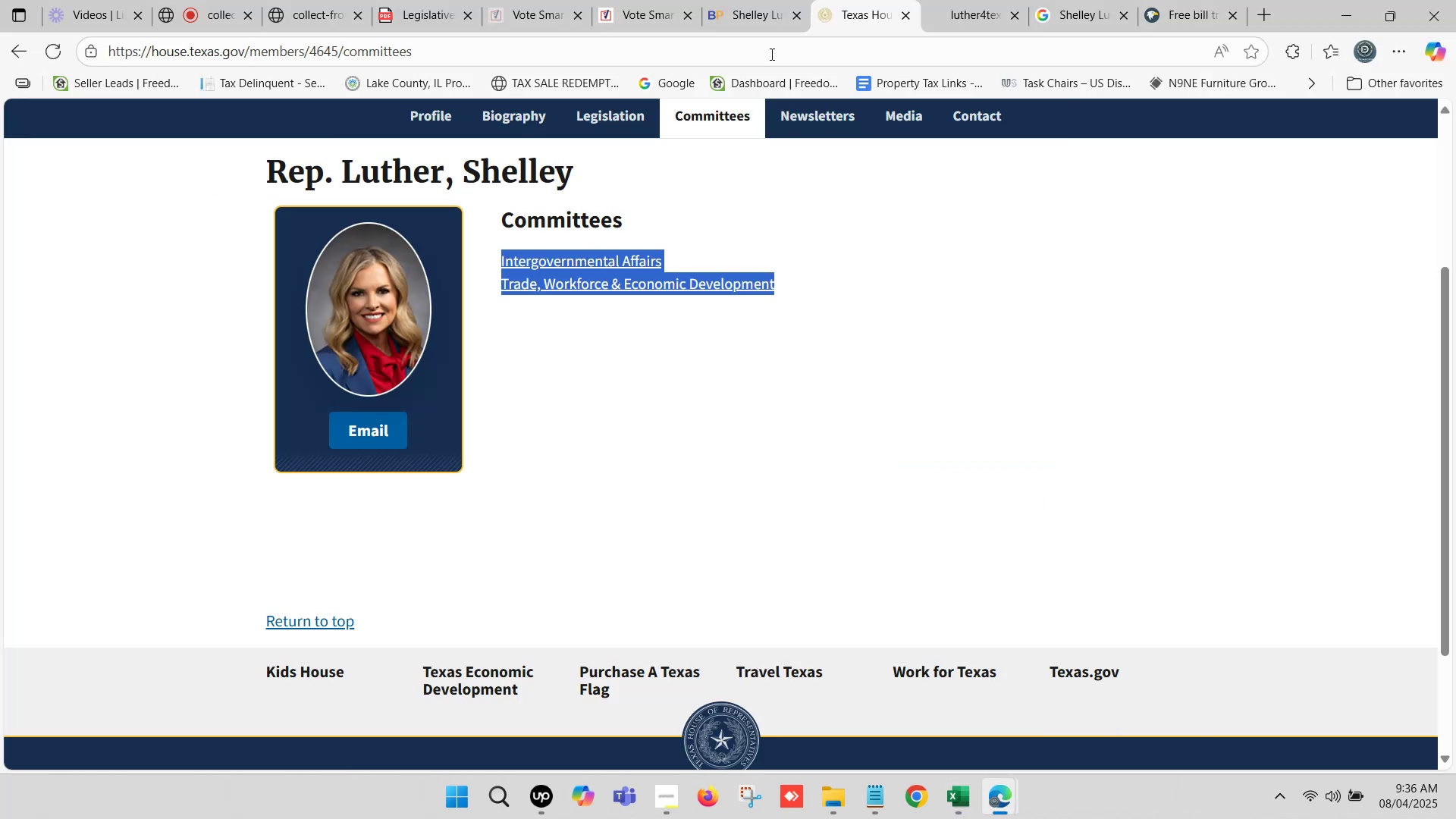 
left_click([762, 0])
 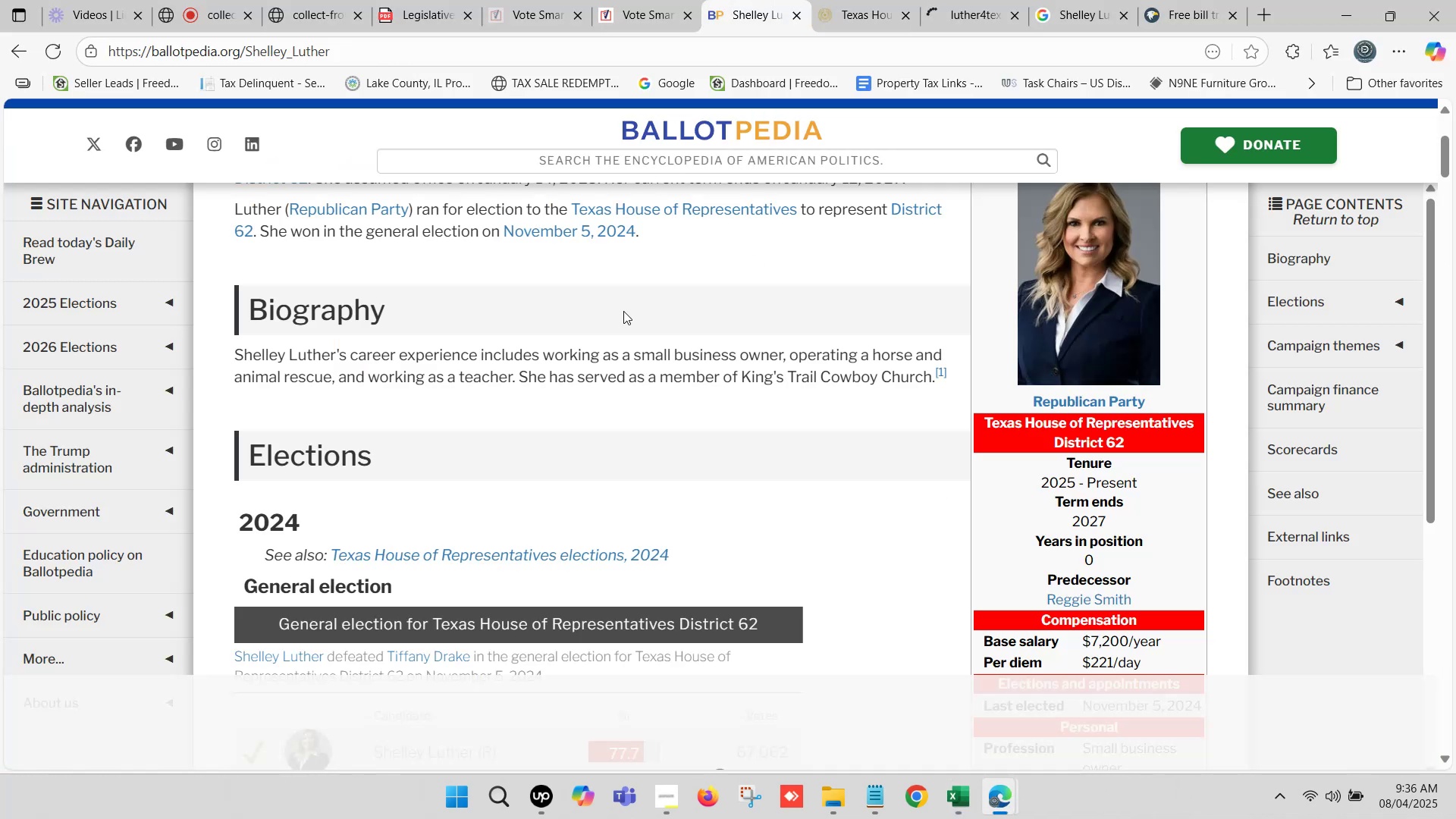 
scroll: coordinate [661, 428], scroll_direction: up, amount: 3.0
 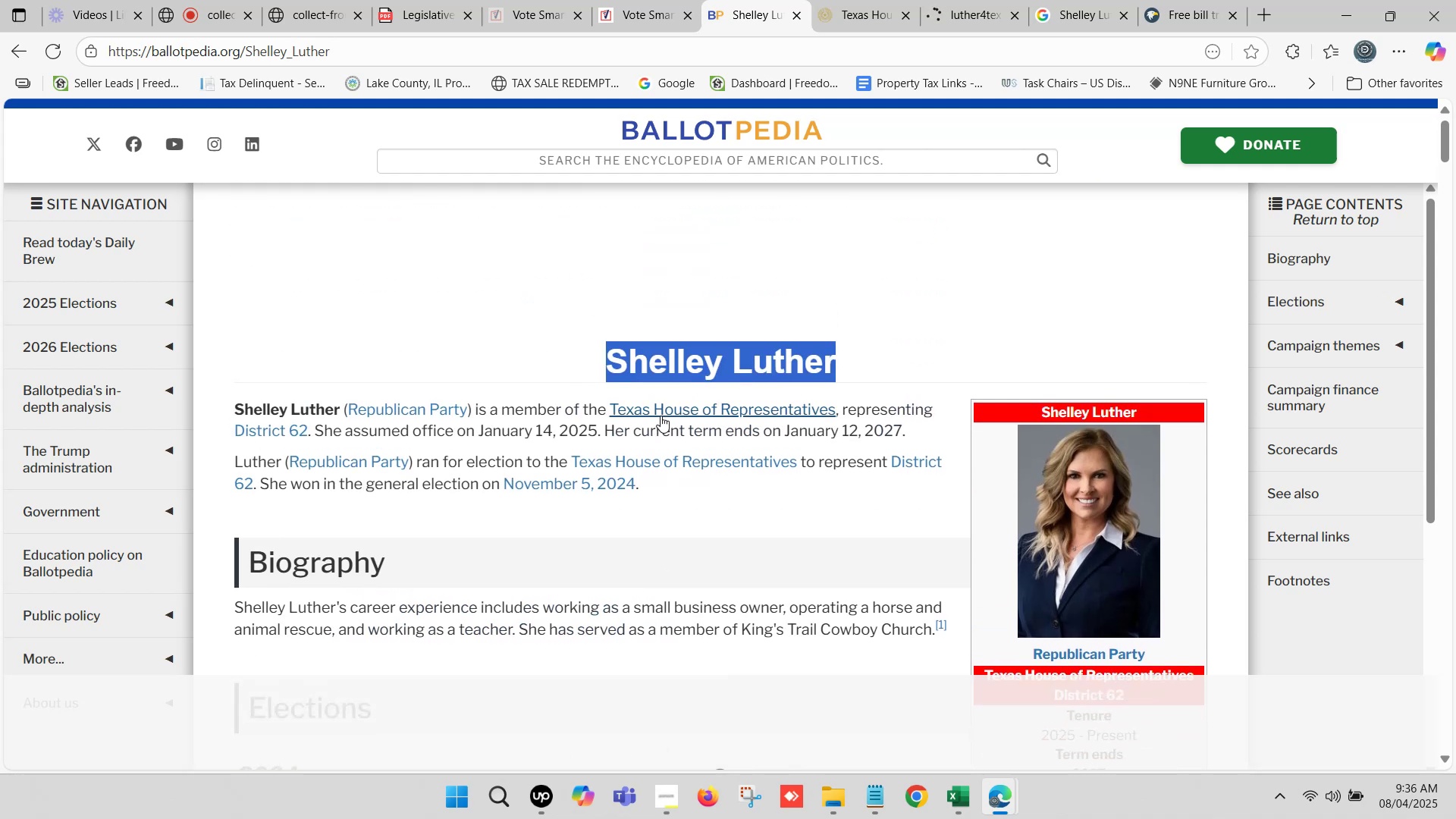 
scroll: coordinate [659, 408], scroll_direction: none, amount: 0.0
 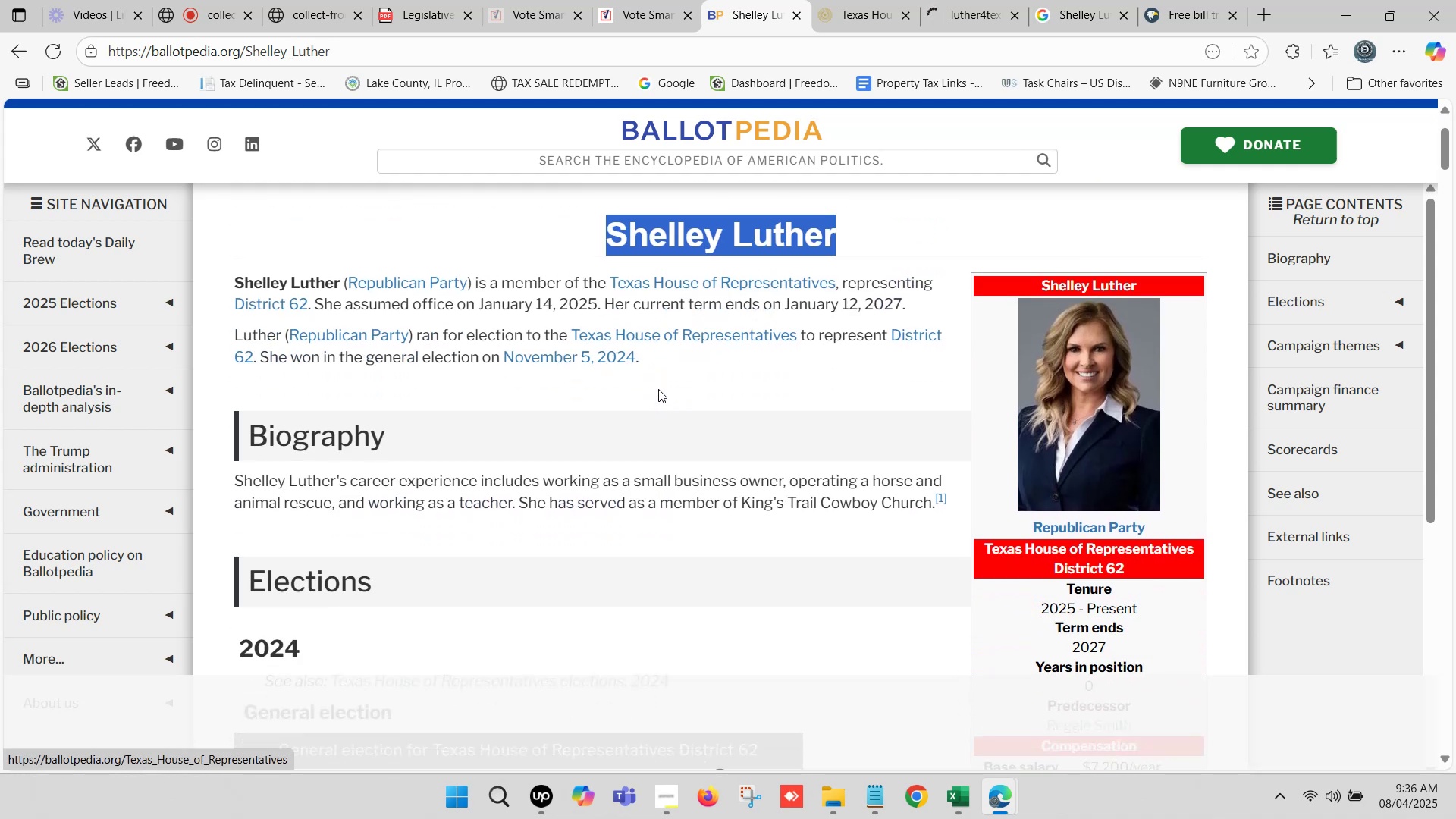 
scroll: coordinate [761, 269], scroll_direction: down, amount: 1.0
 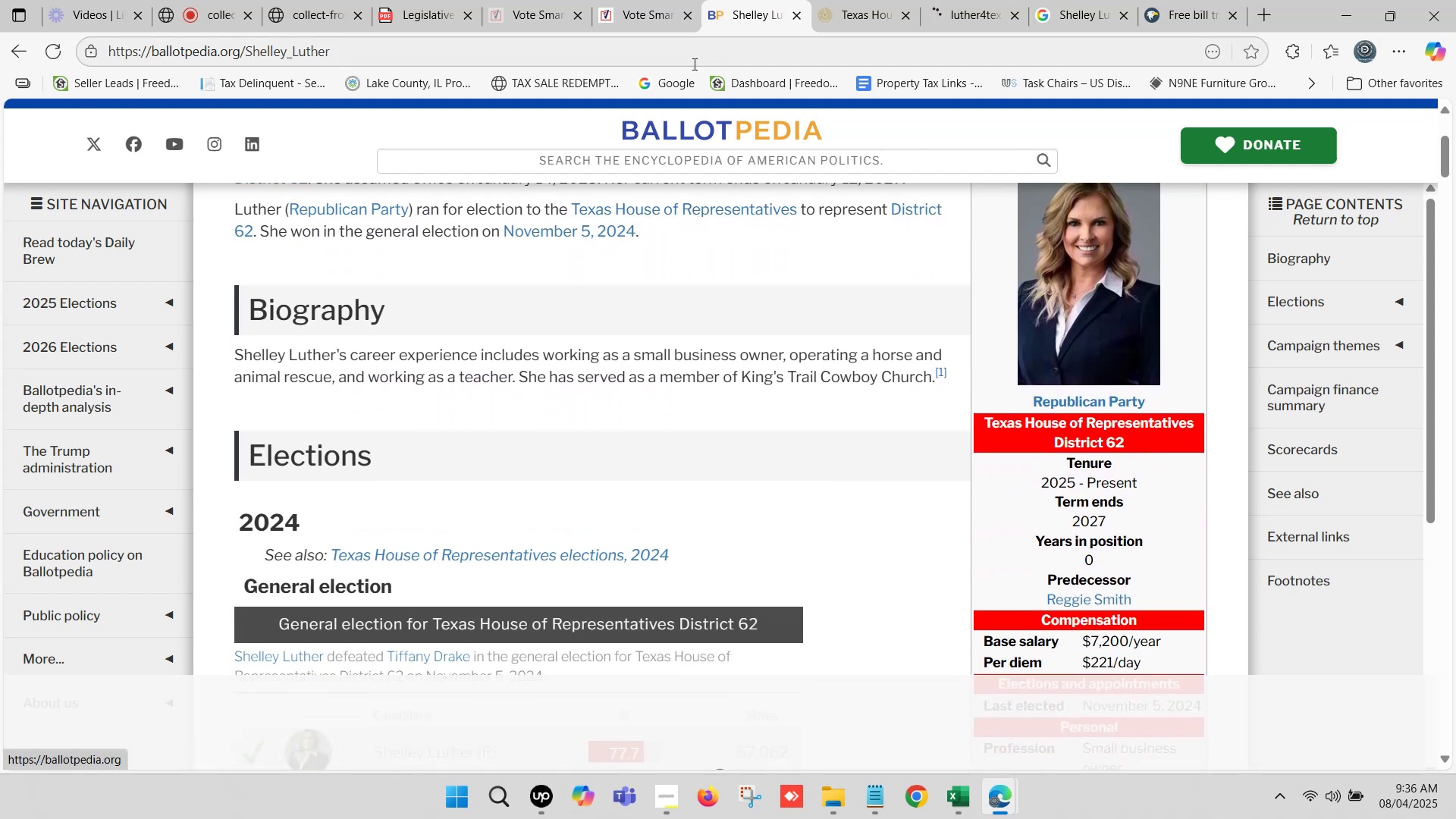 
scroll: coordinate [613, 378], scroll_direction: up, amount: 2.0
 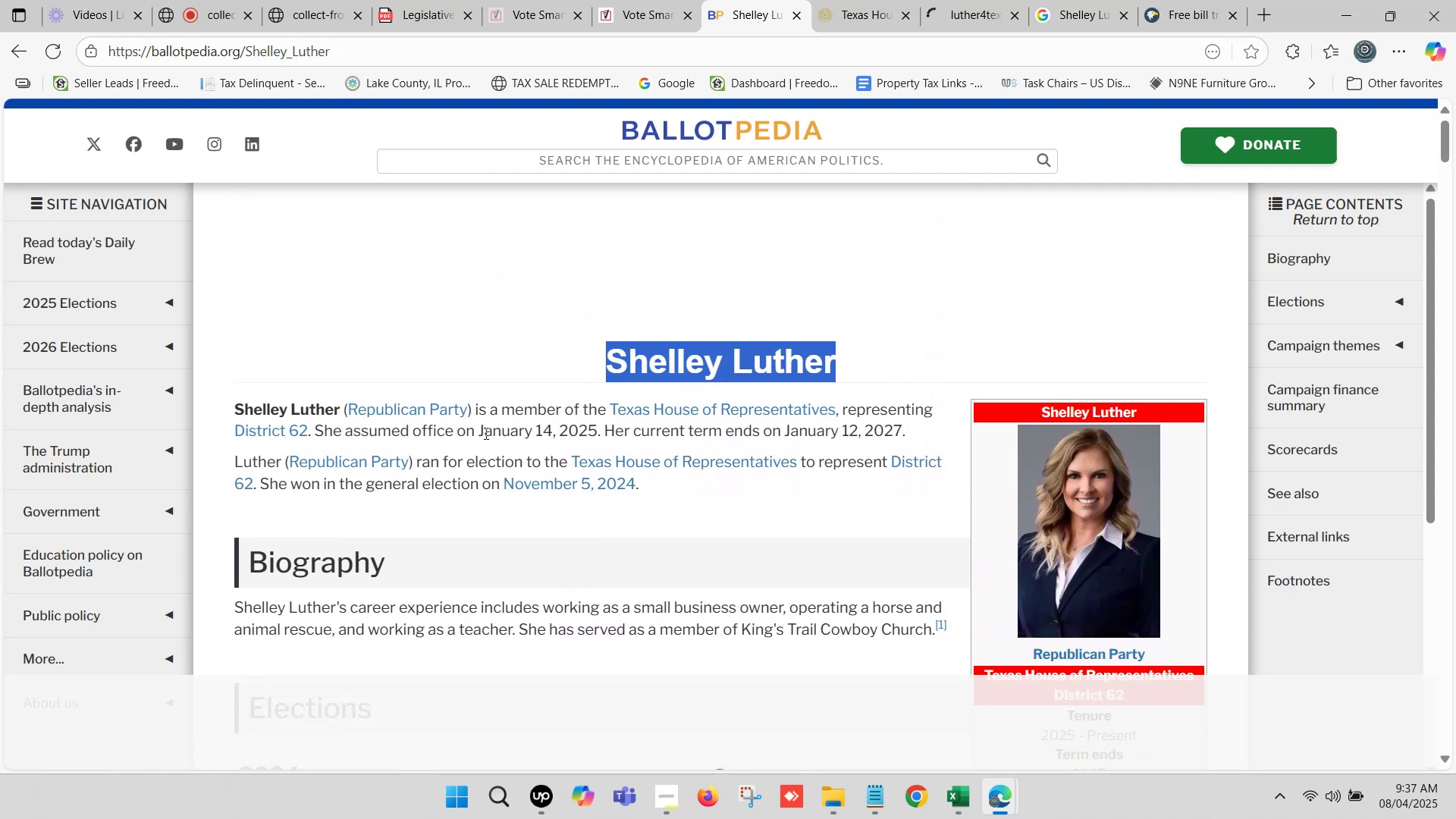 
left_click_drag(start_coordinate=[480, 429], to_coordinate=[902, 422])
 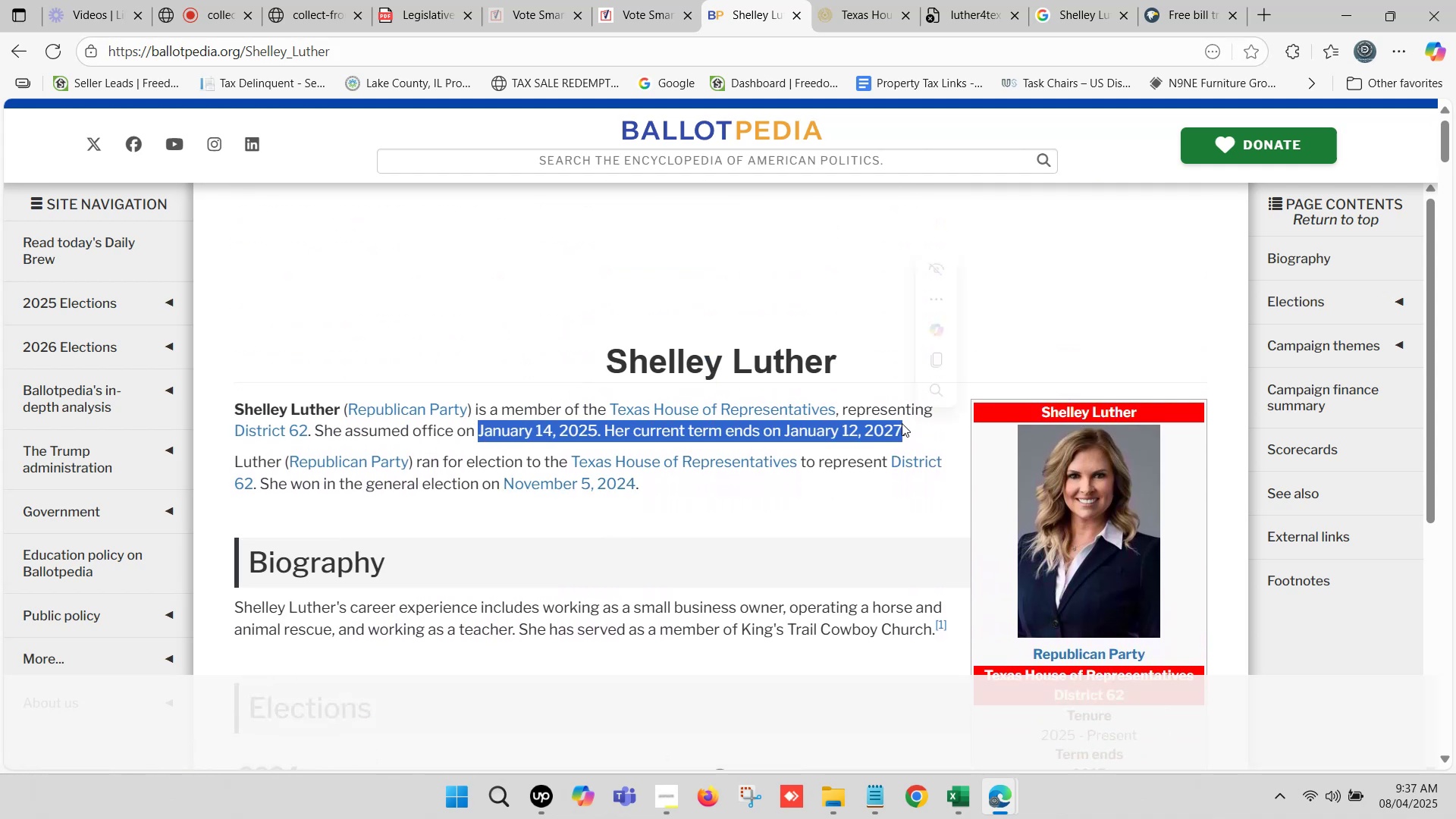 
key(Control+C)
 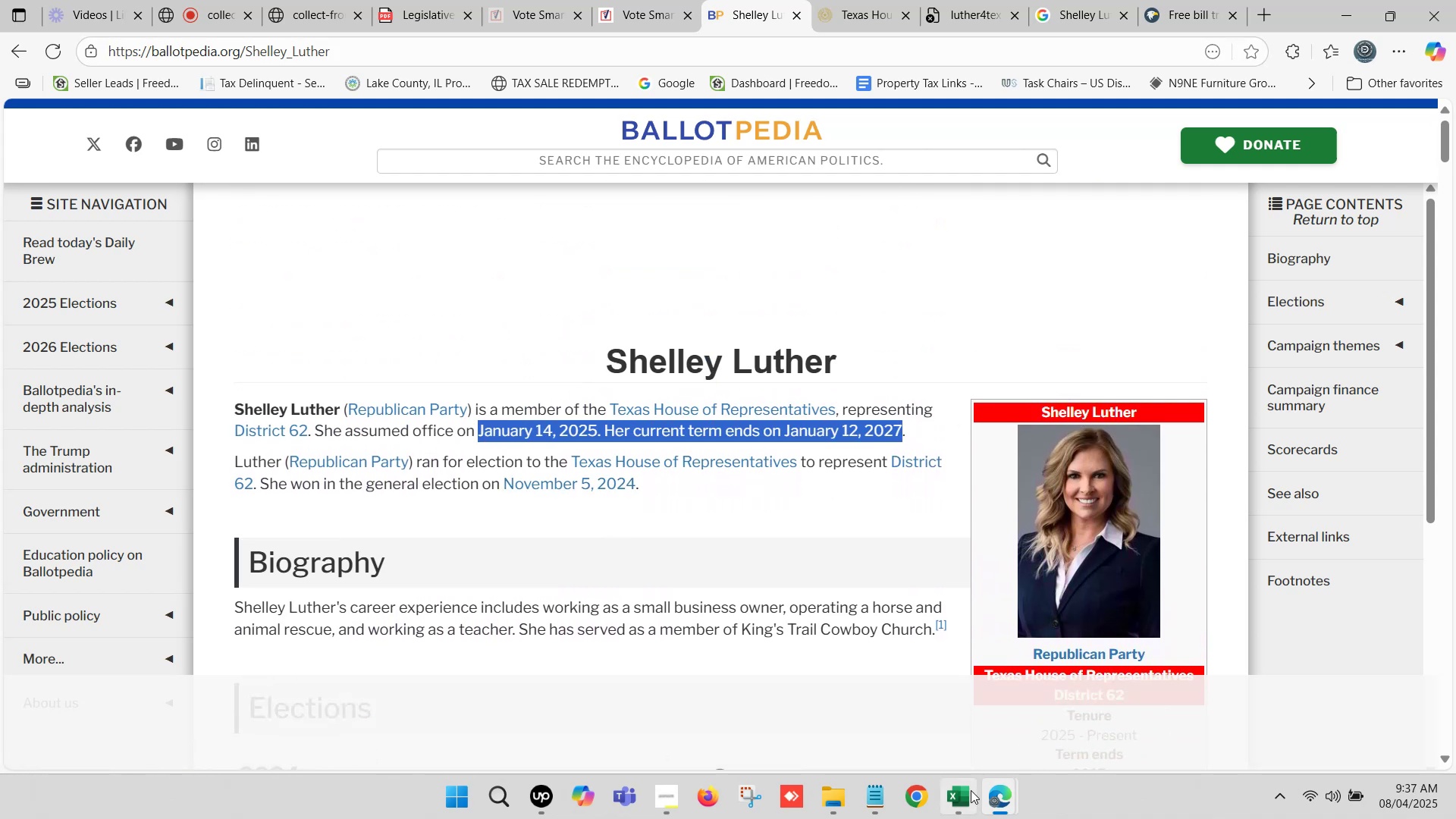 
left_click([965, 791])
 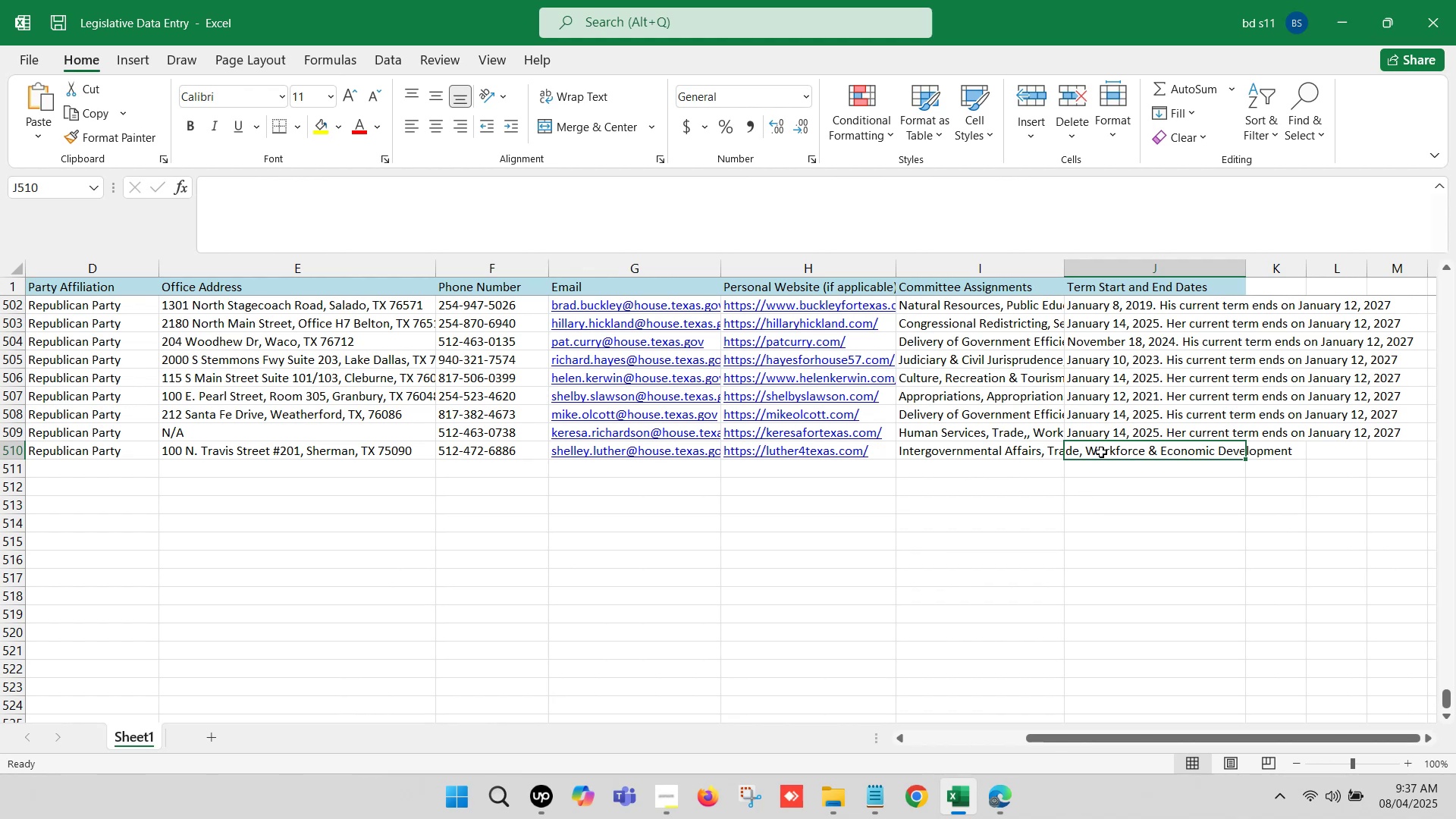 
double_click([1102, 451])
 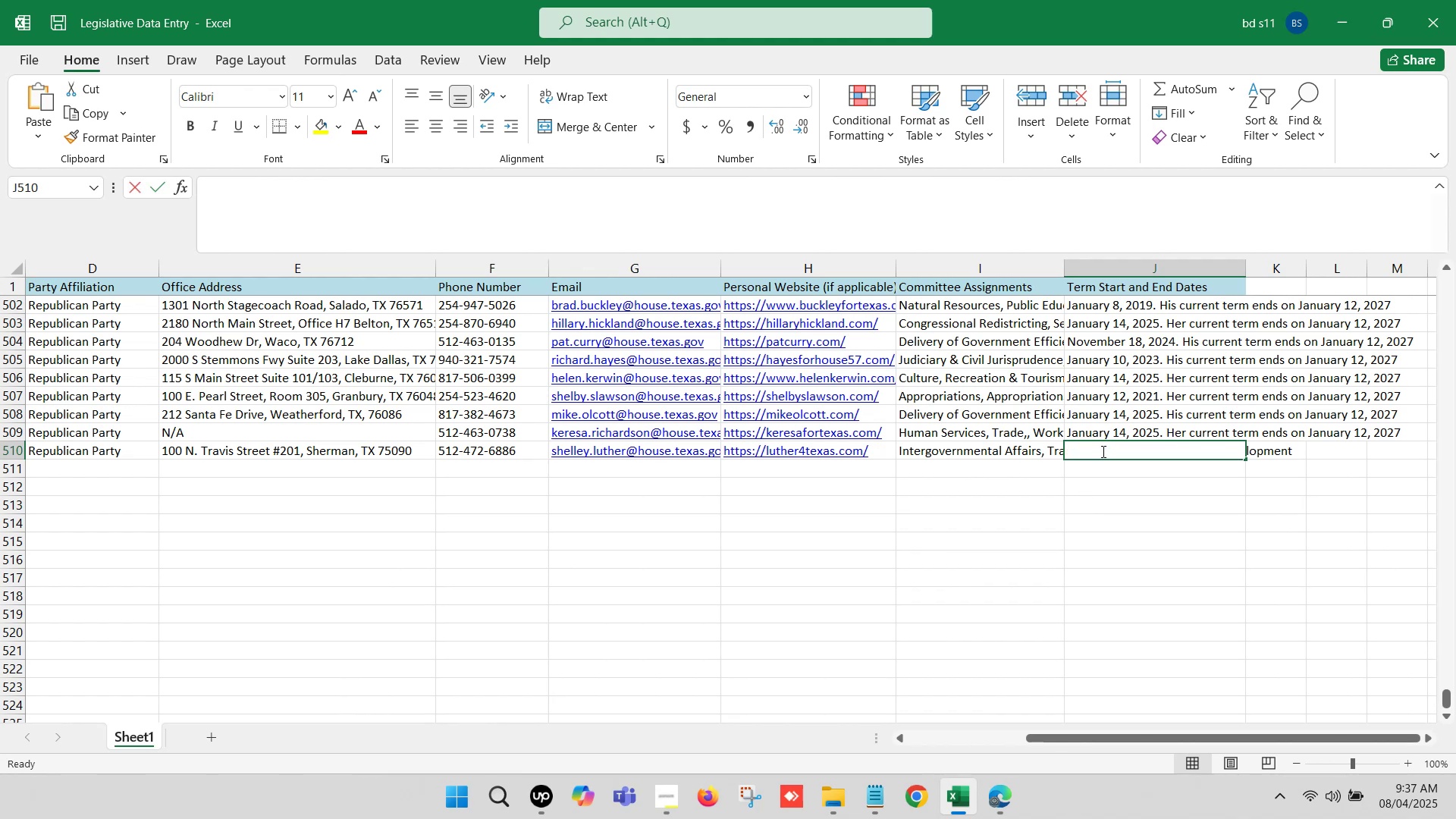 
key(Control+V)
 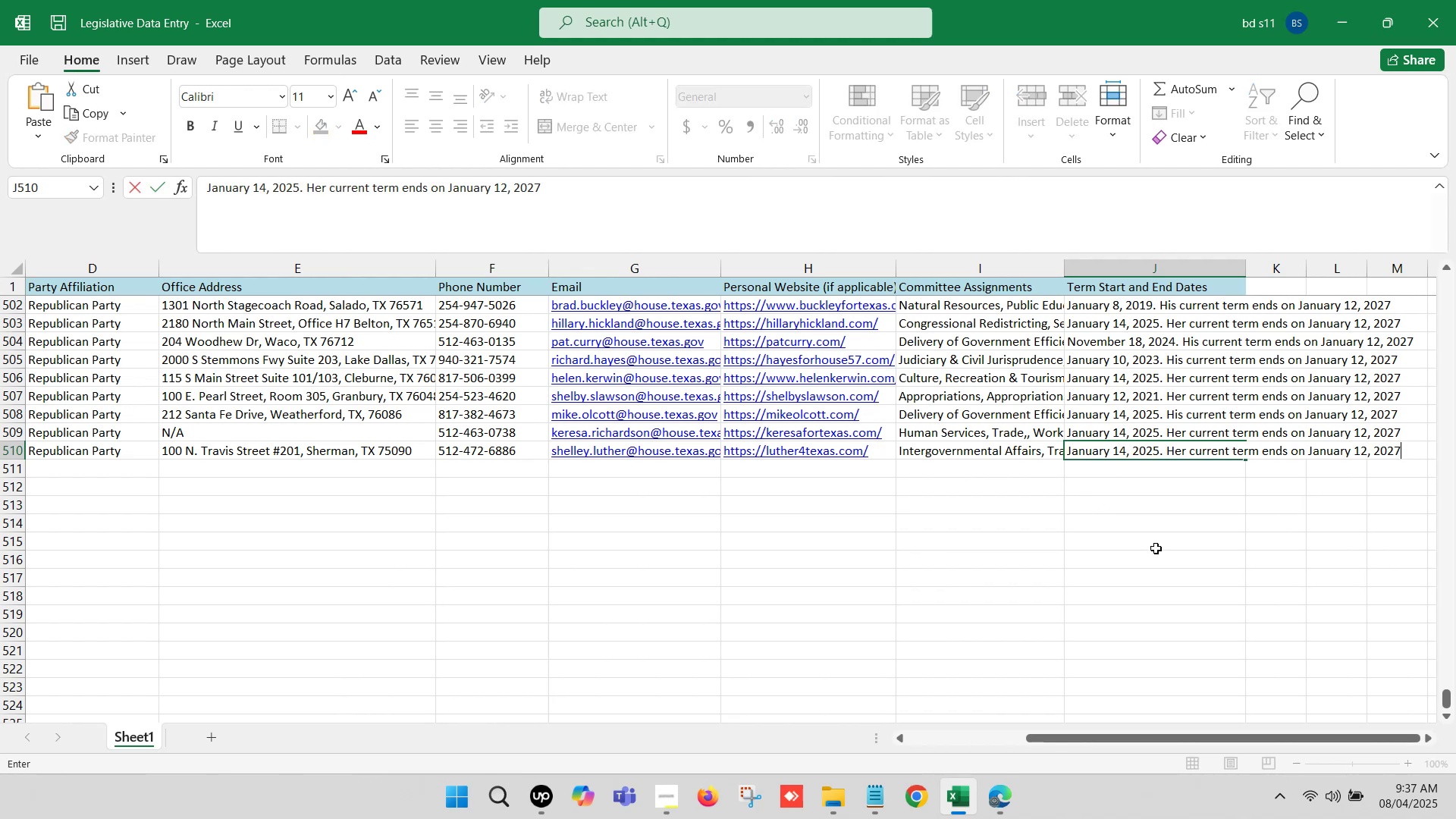 
left_click([1118, 548])
 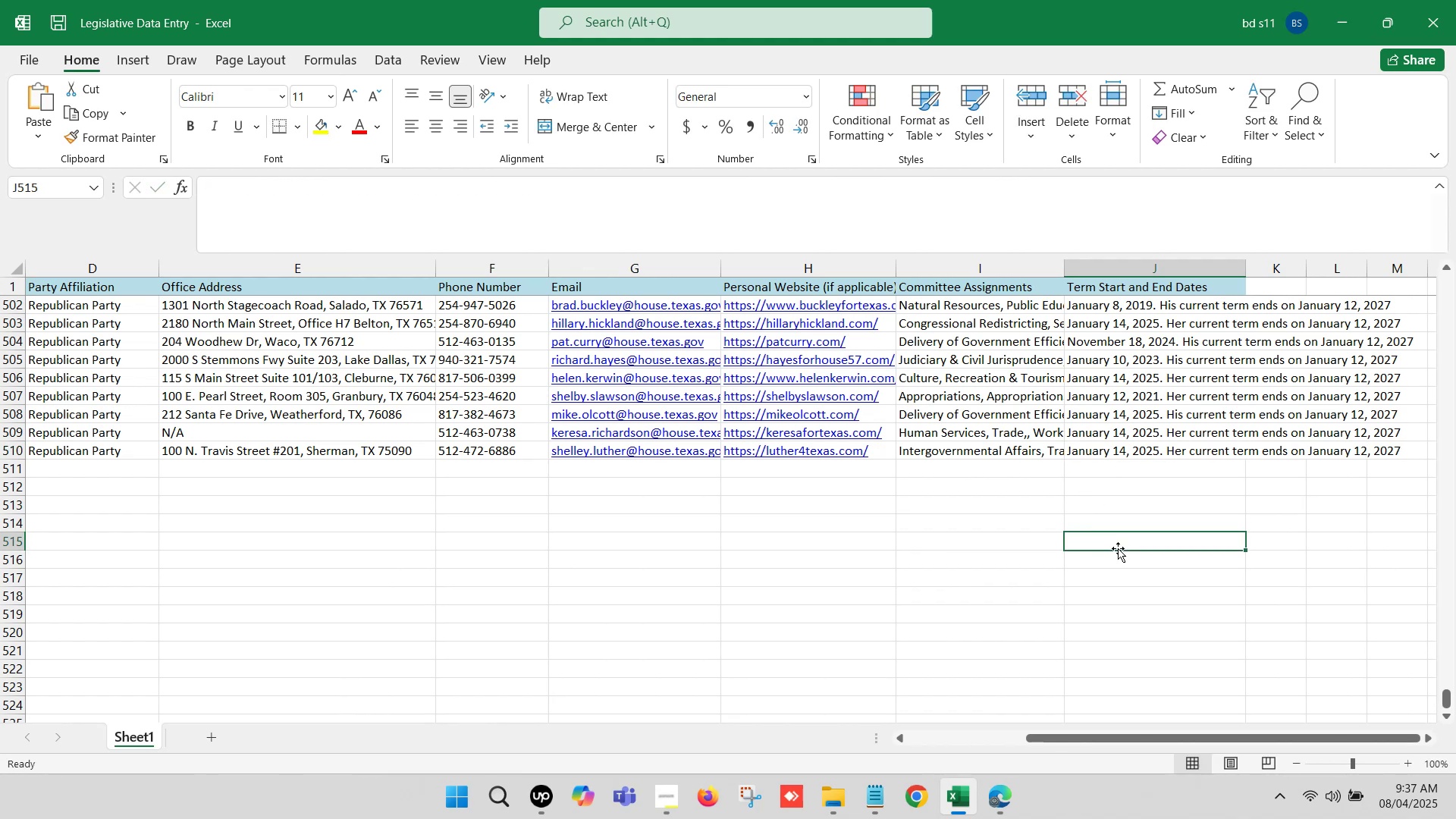 
key(Control+S)
 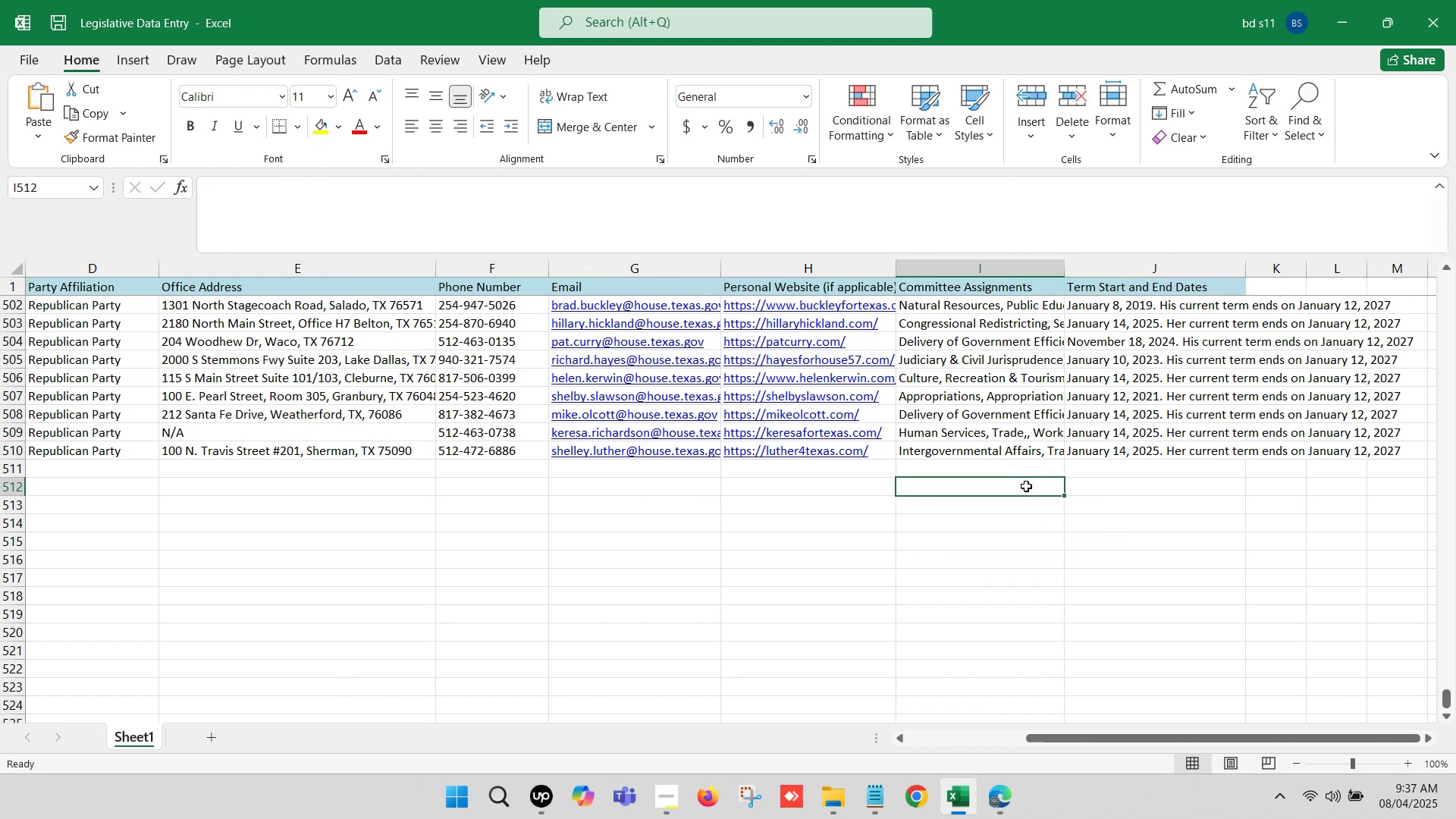 
hold_key(key=ArrowLeft, duration=1.3)
 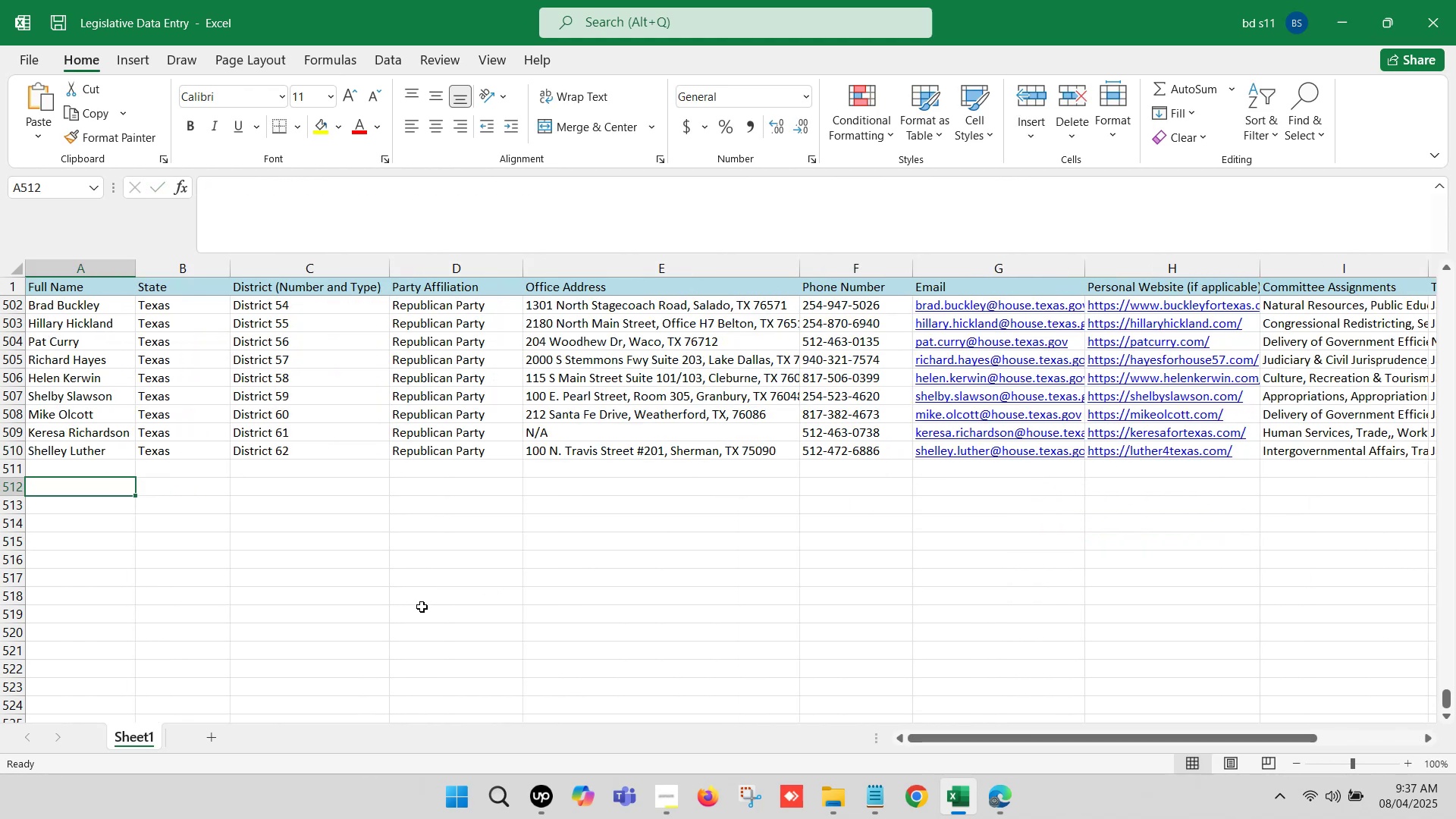 
left_click([417, 598])
 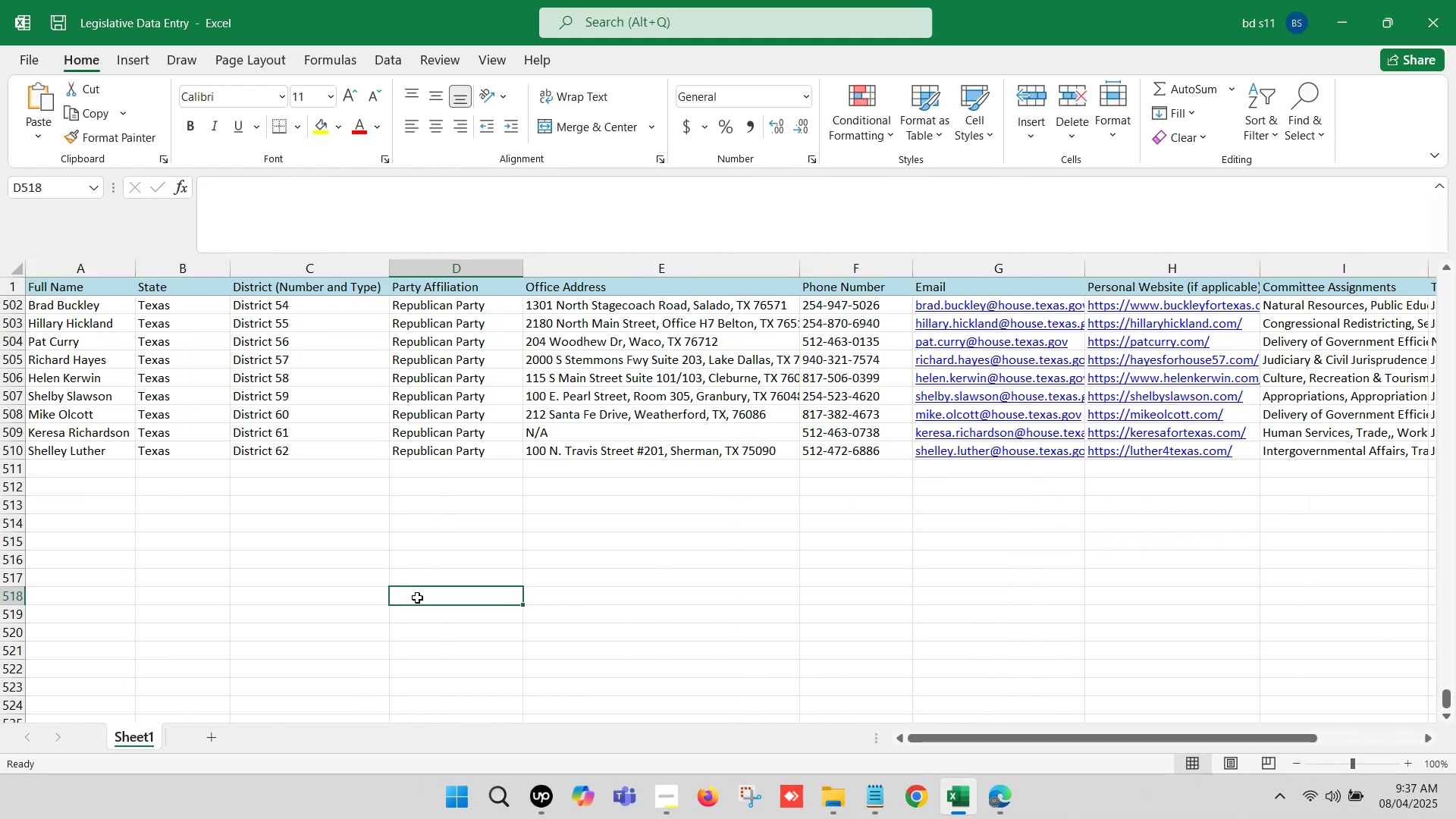 
key(Control+S)
 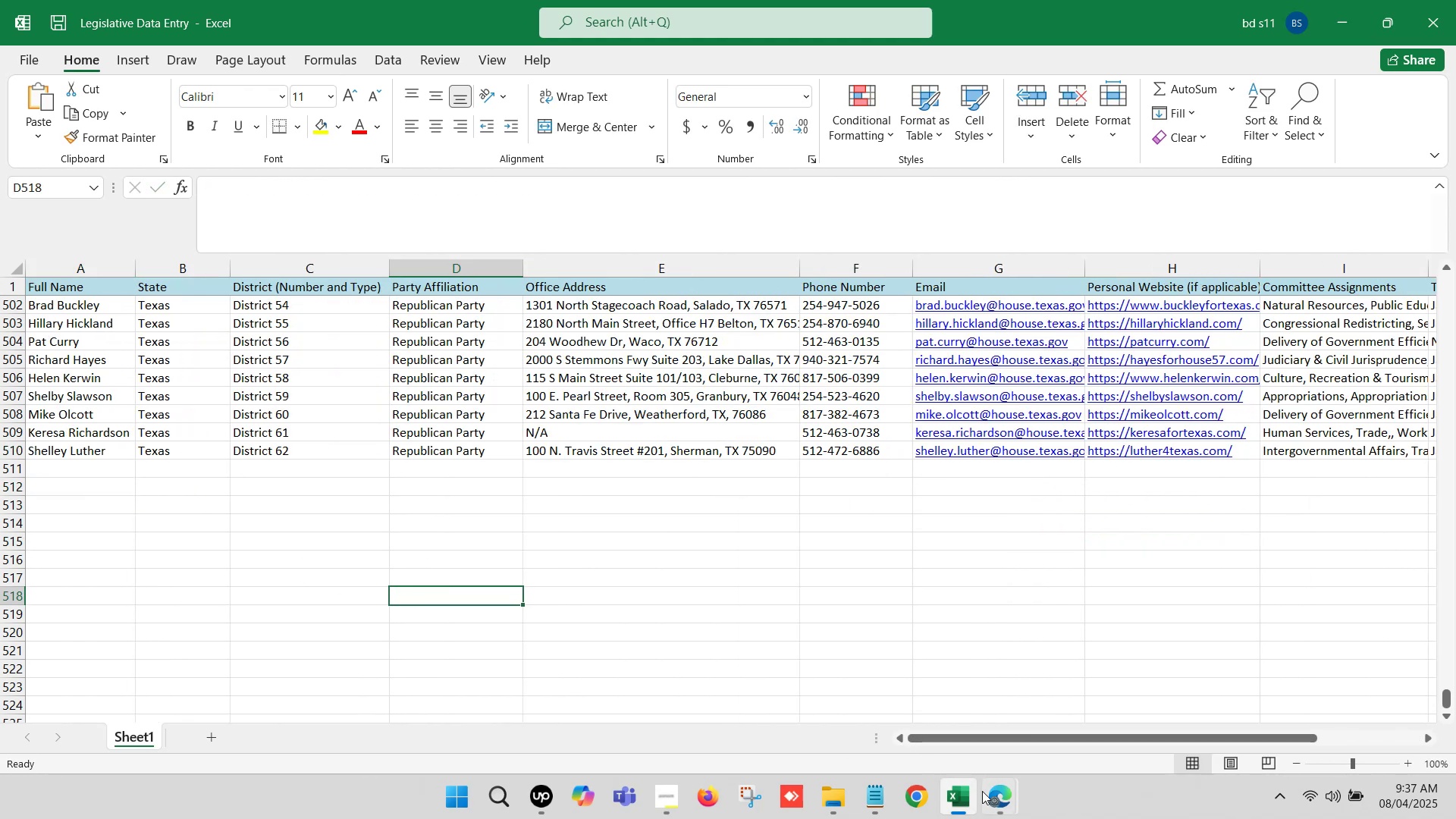 
left_click([996, 795])
 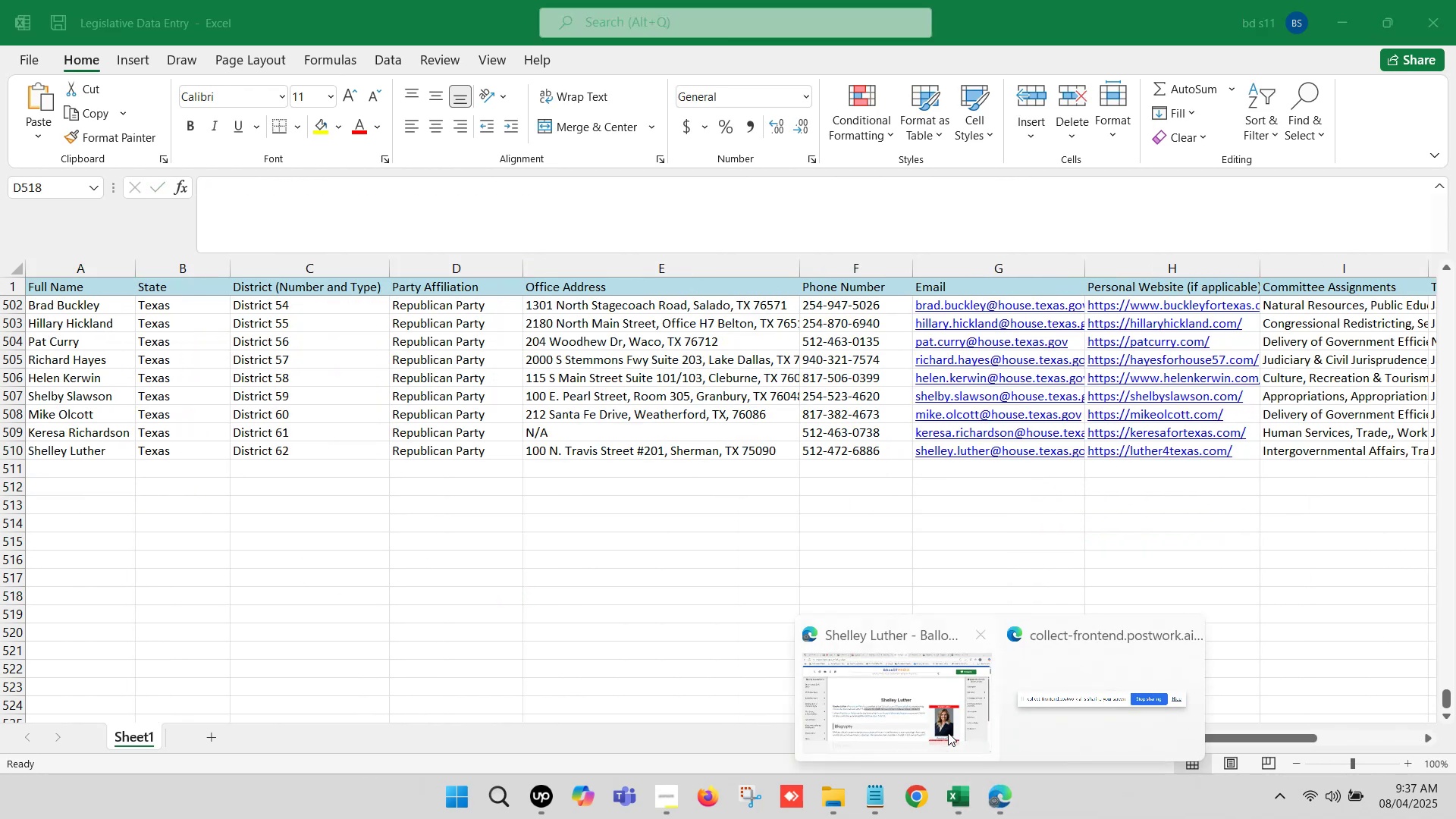 
left_click([924, 715])
 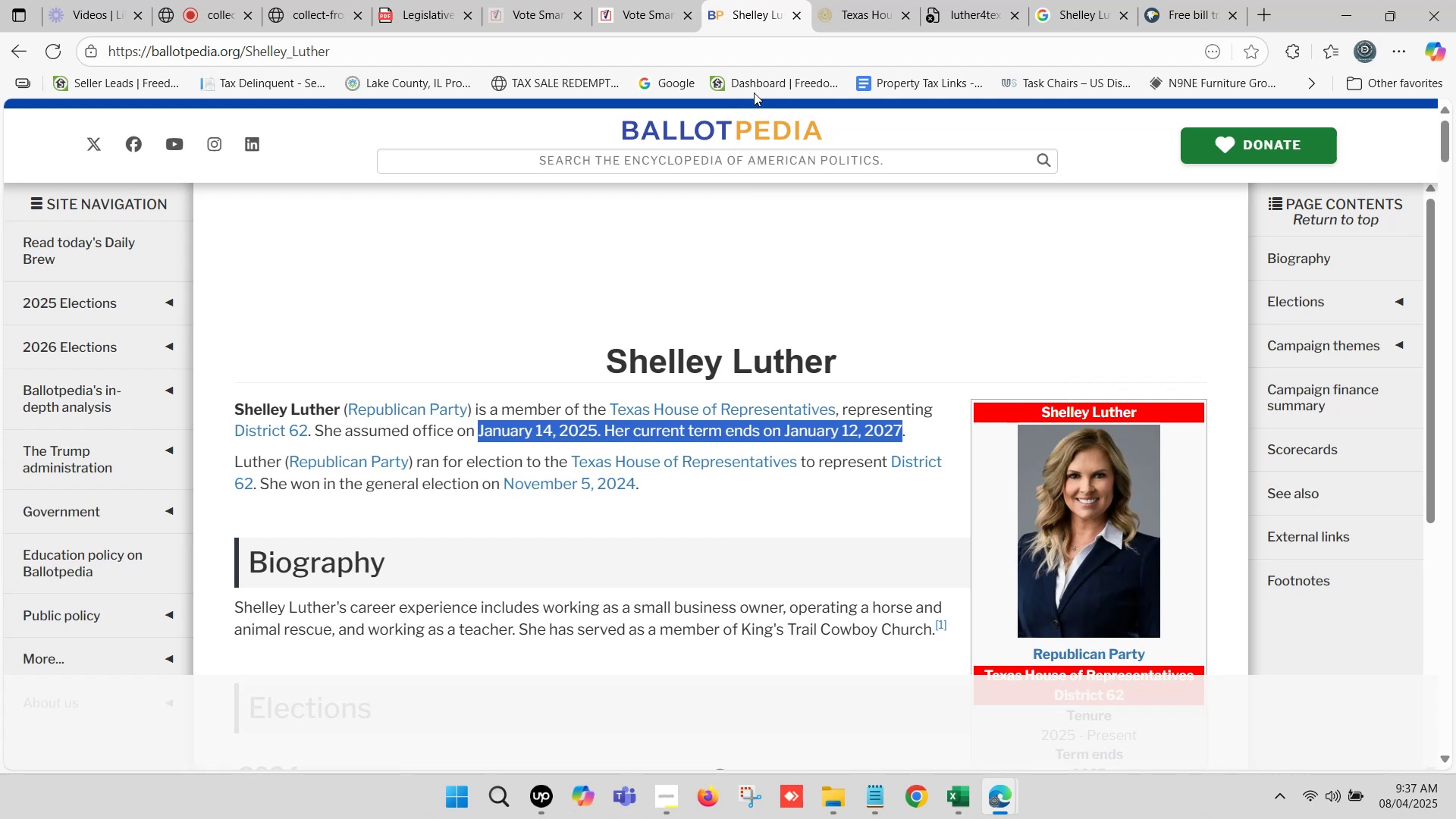 
left_click([849, 0])
 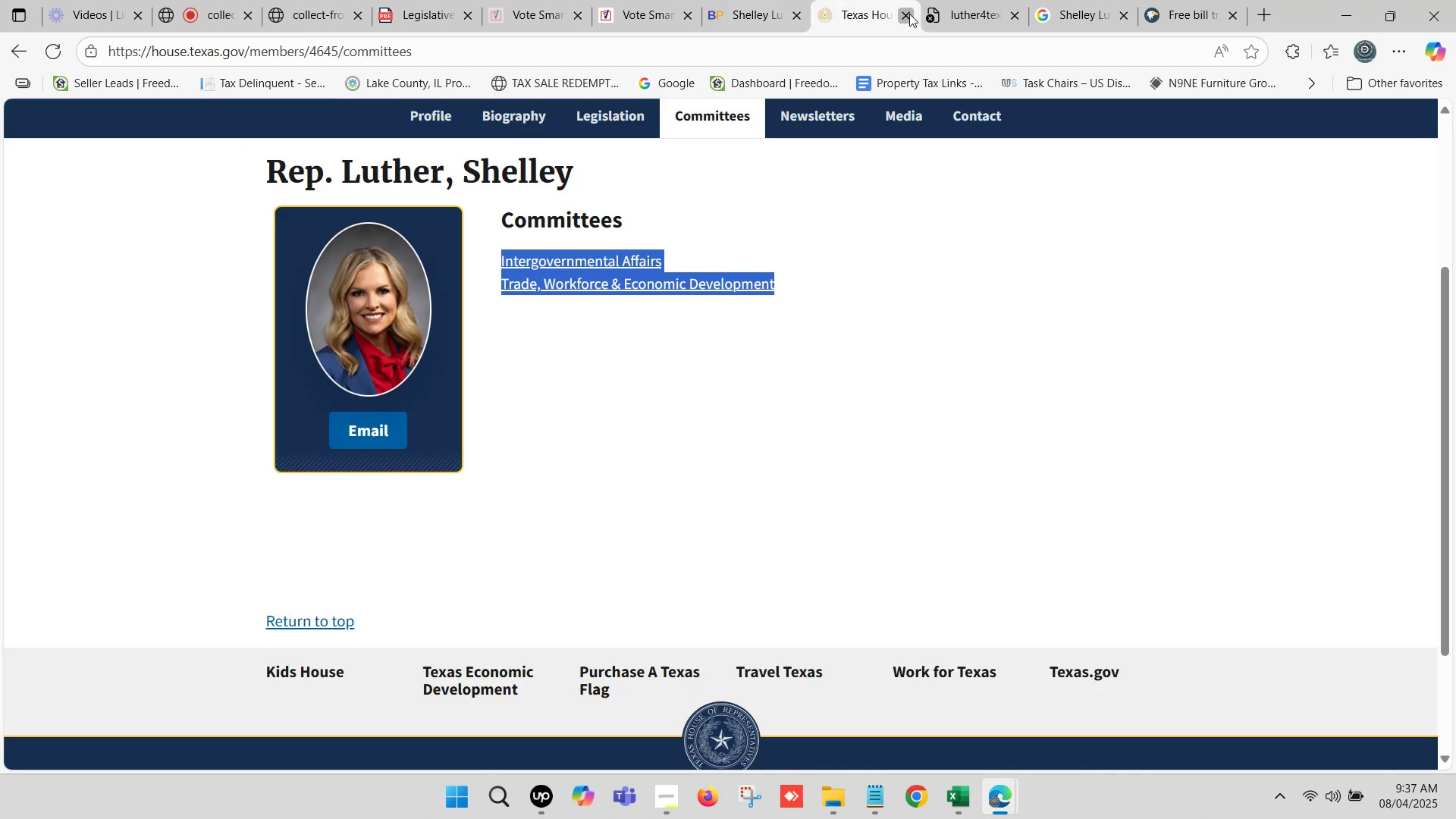 
double_click([902, 0])
 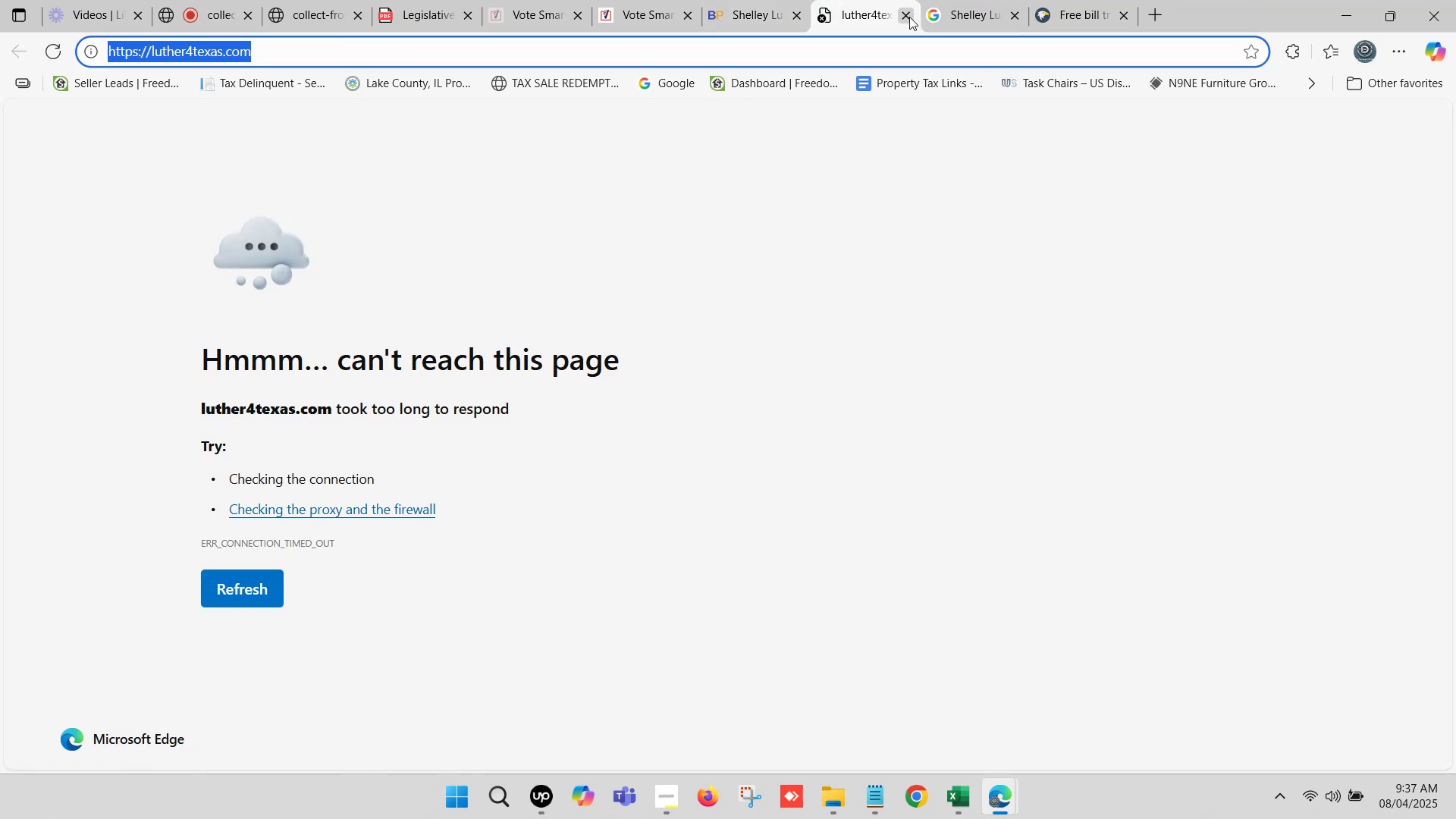 
left_click([909, 17])
 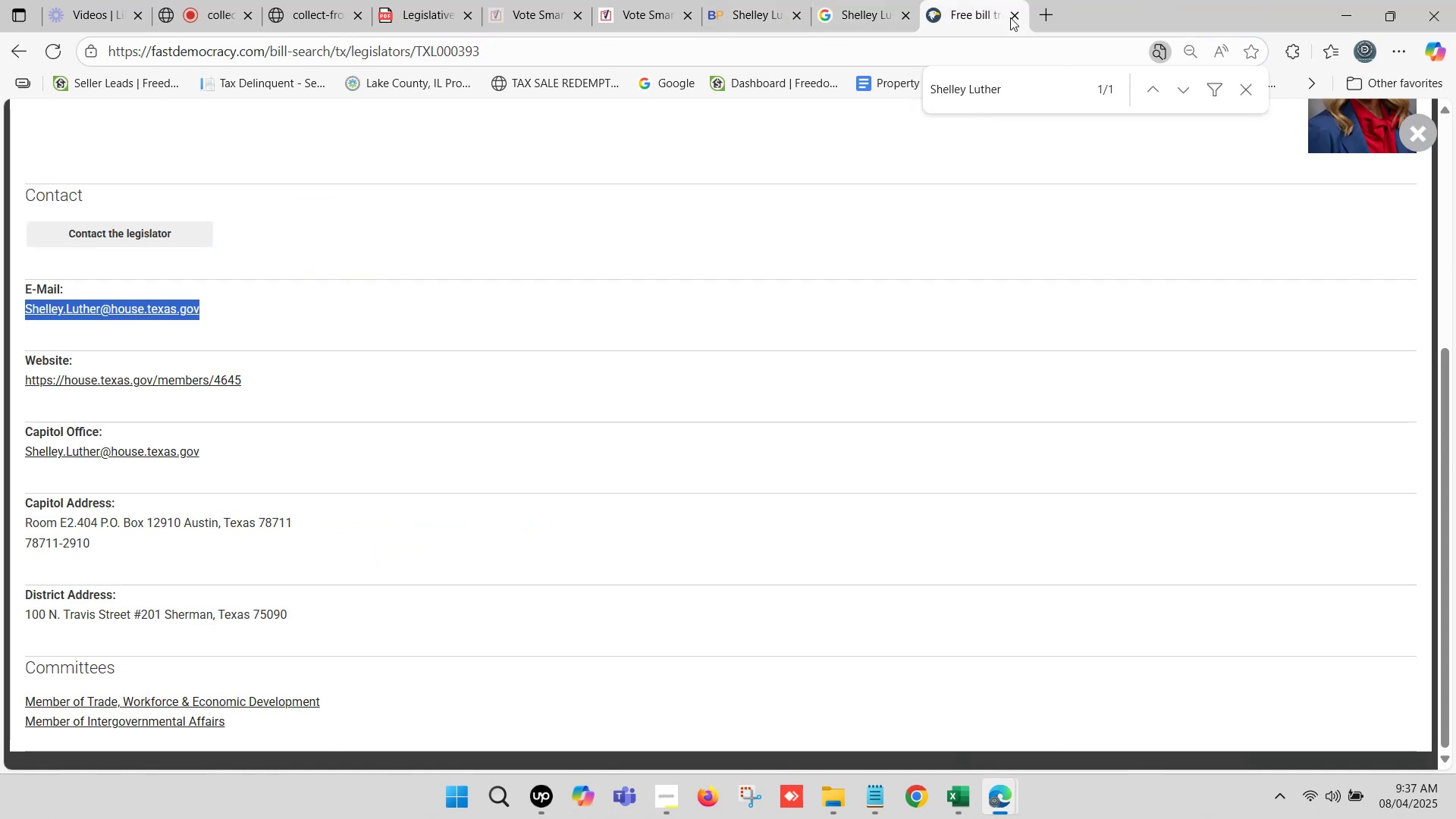 
left_click([1015, 17])
 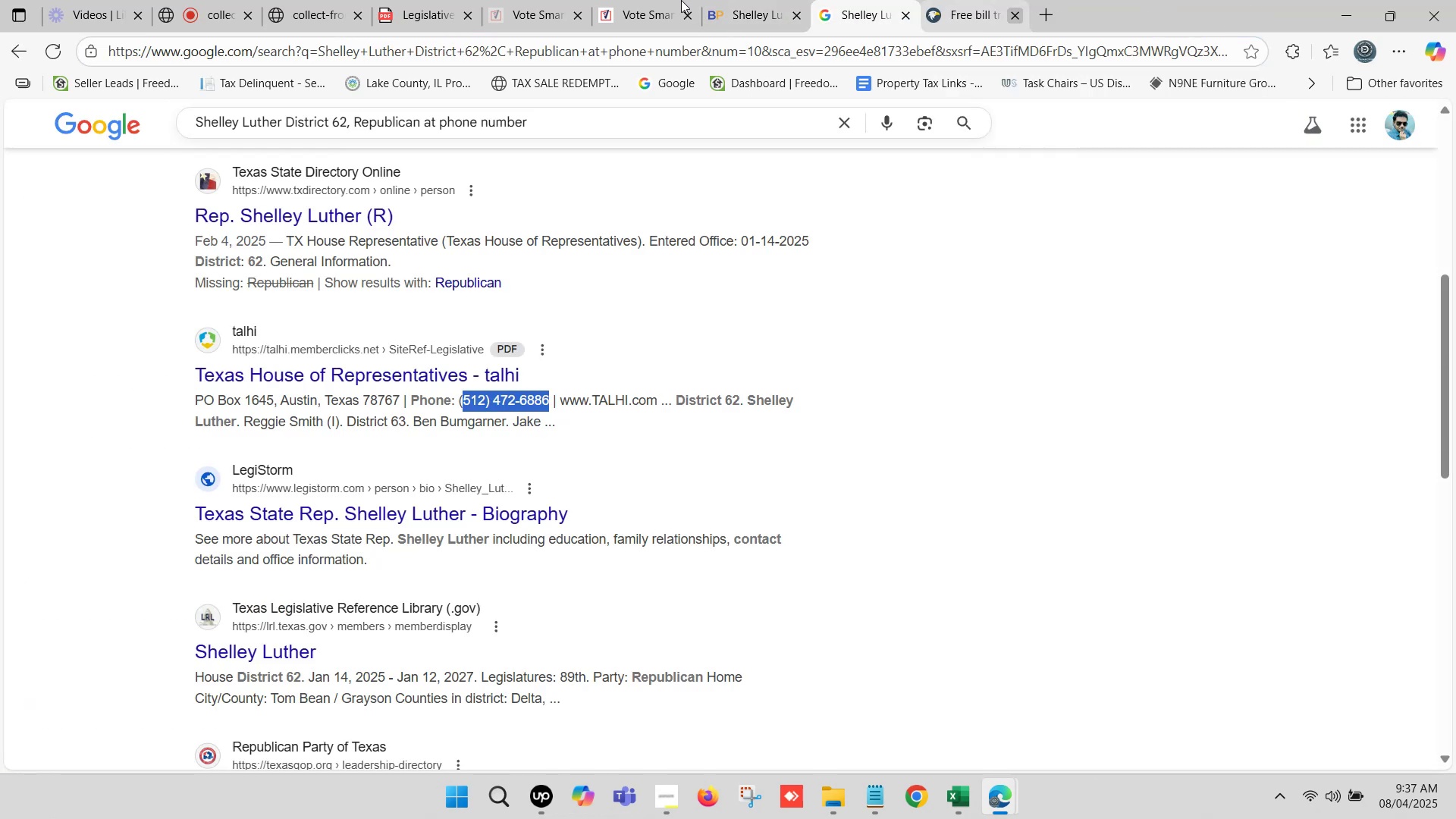 
left_click([679, 2])
 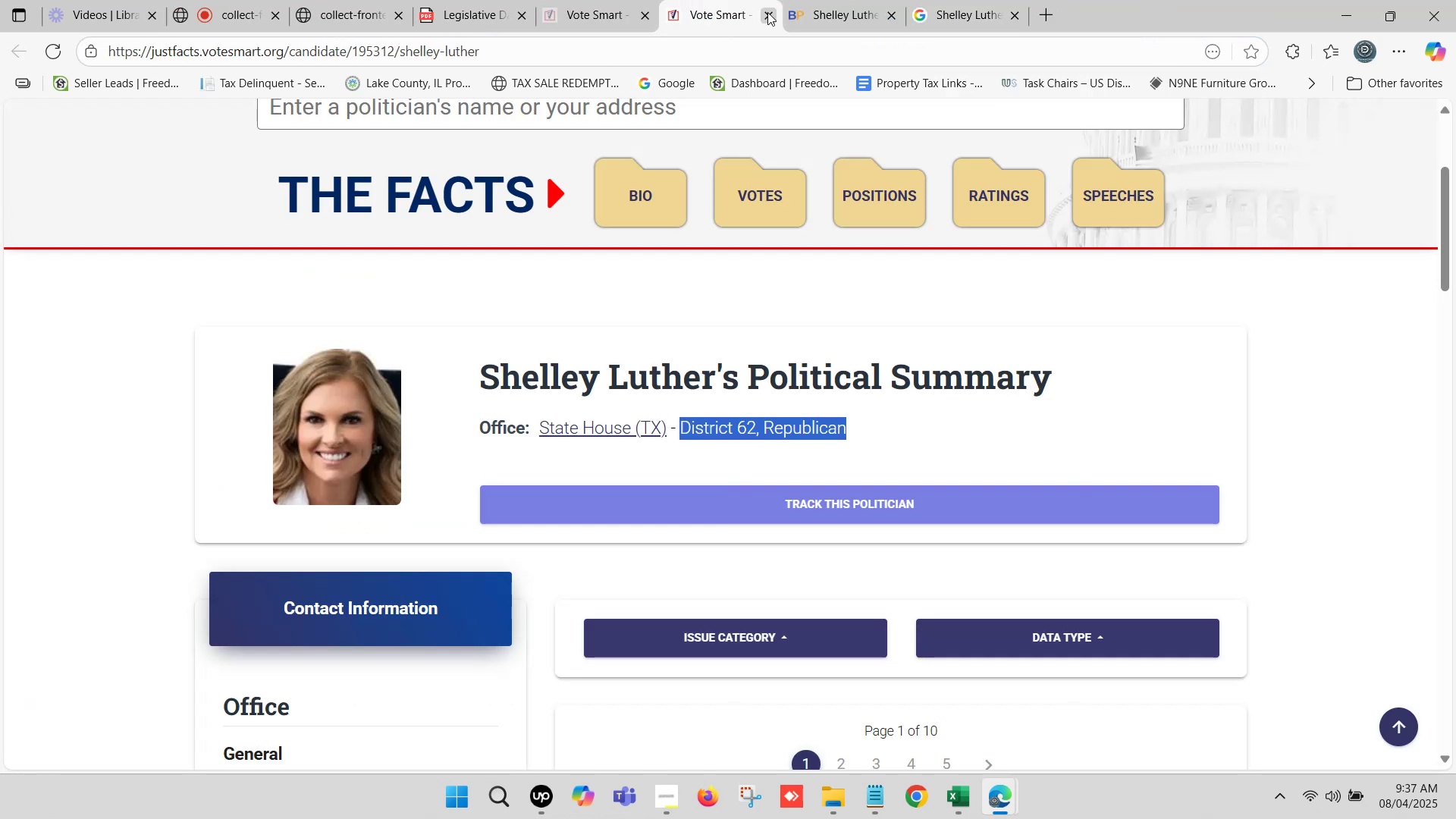 
left_click([769, 13])
 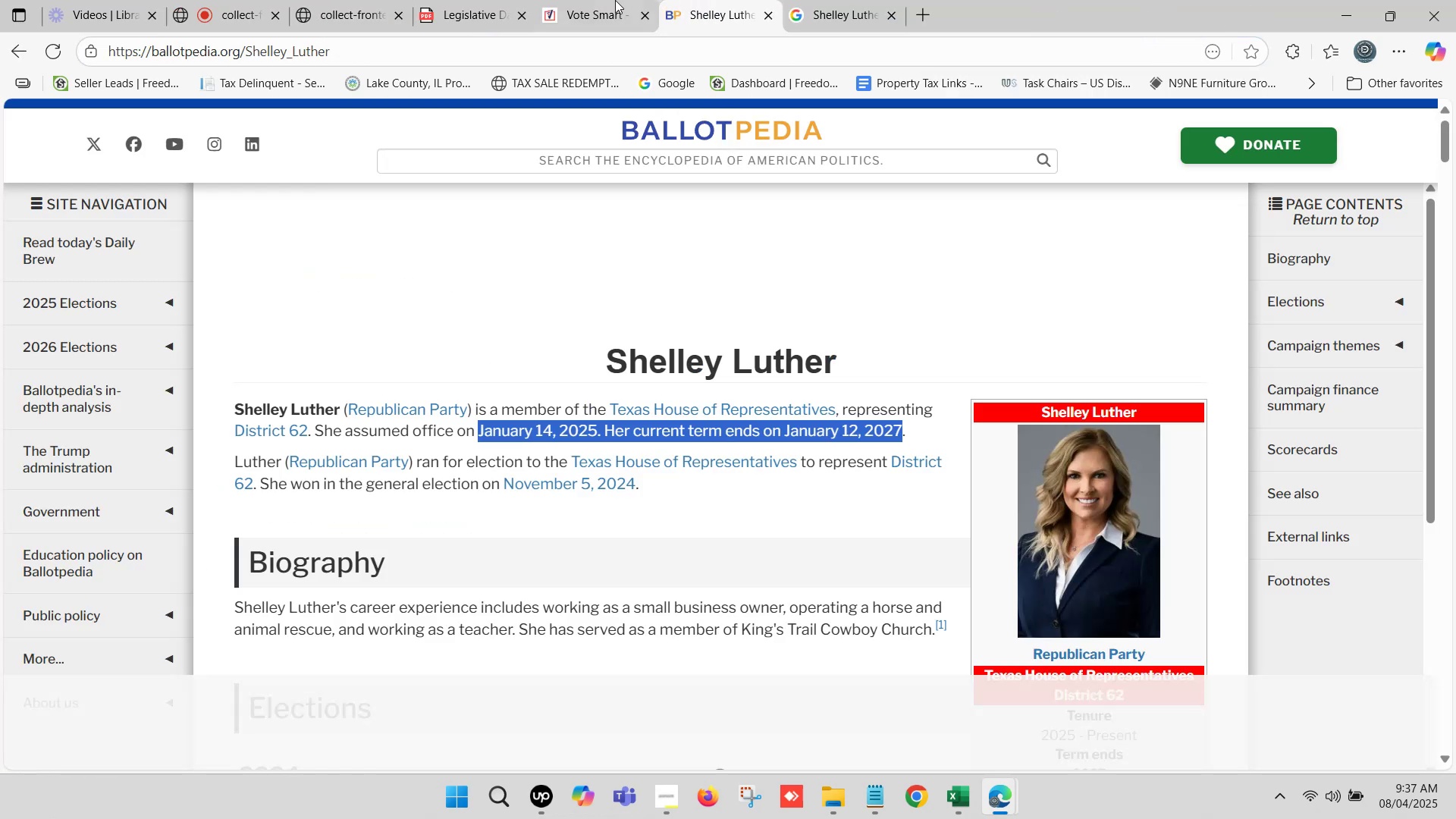 
left_click([603, 0])
 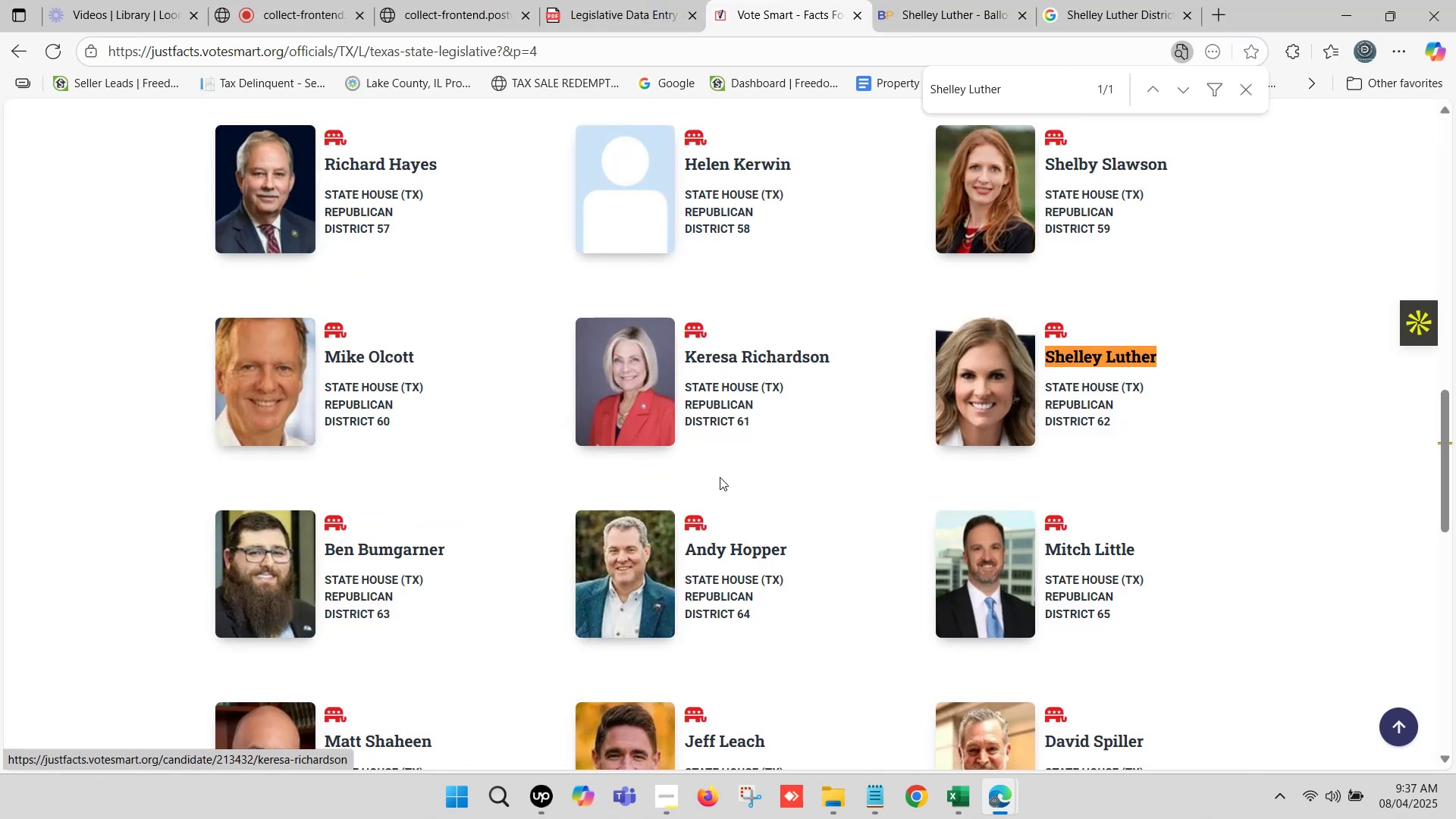 
scroll: coordinate [388, 549], scroll_direction: down, amount: 1.0
 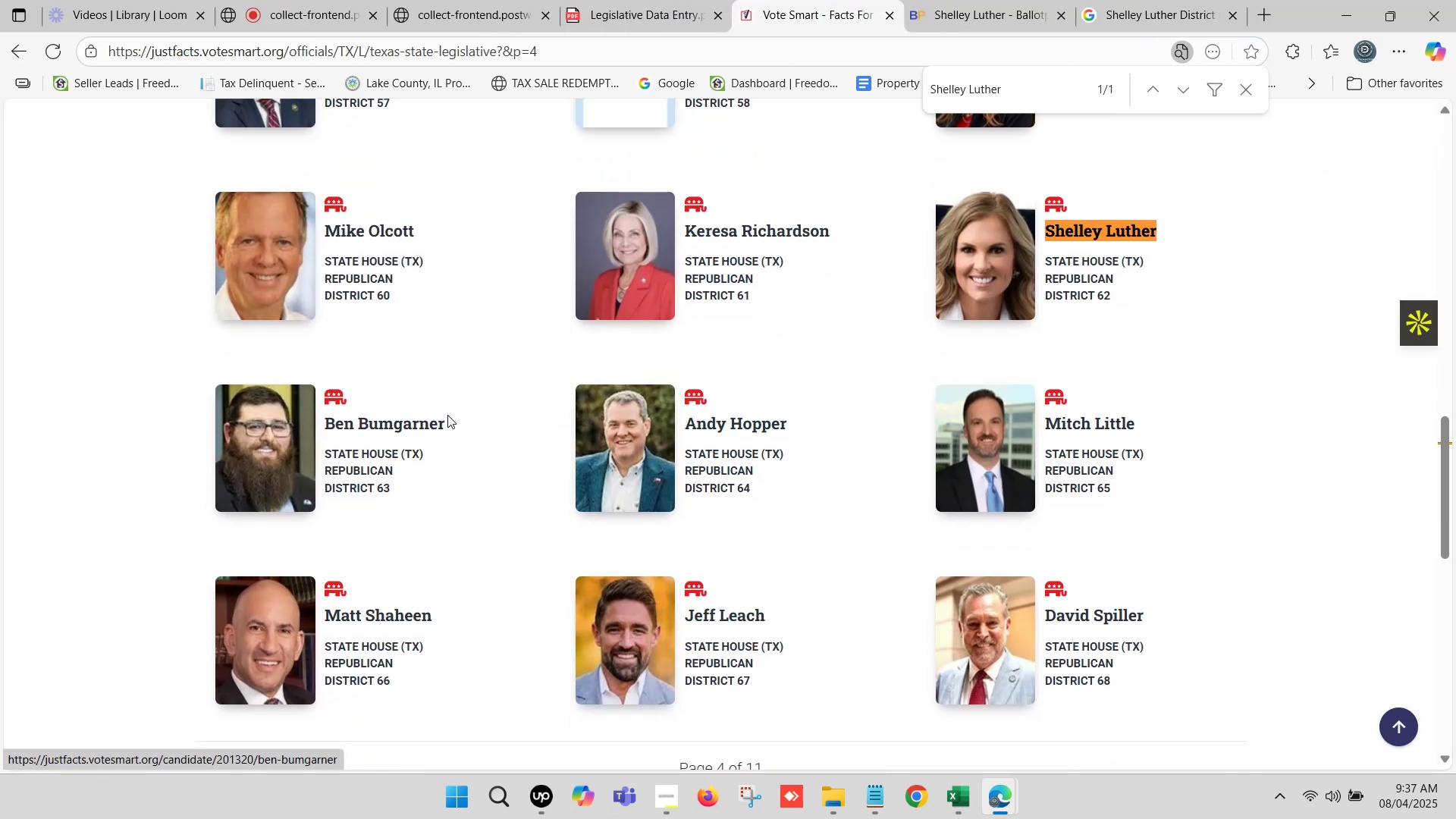 
left_click_drag(start_coordinate=[456, 418], to_coordinate=[327, 424])
 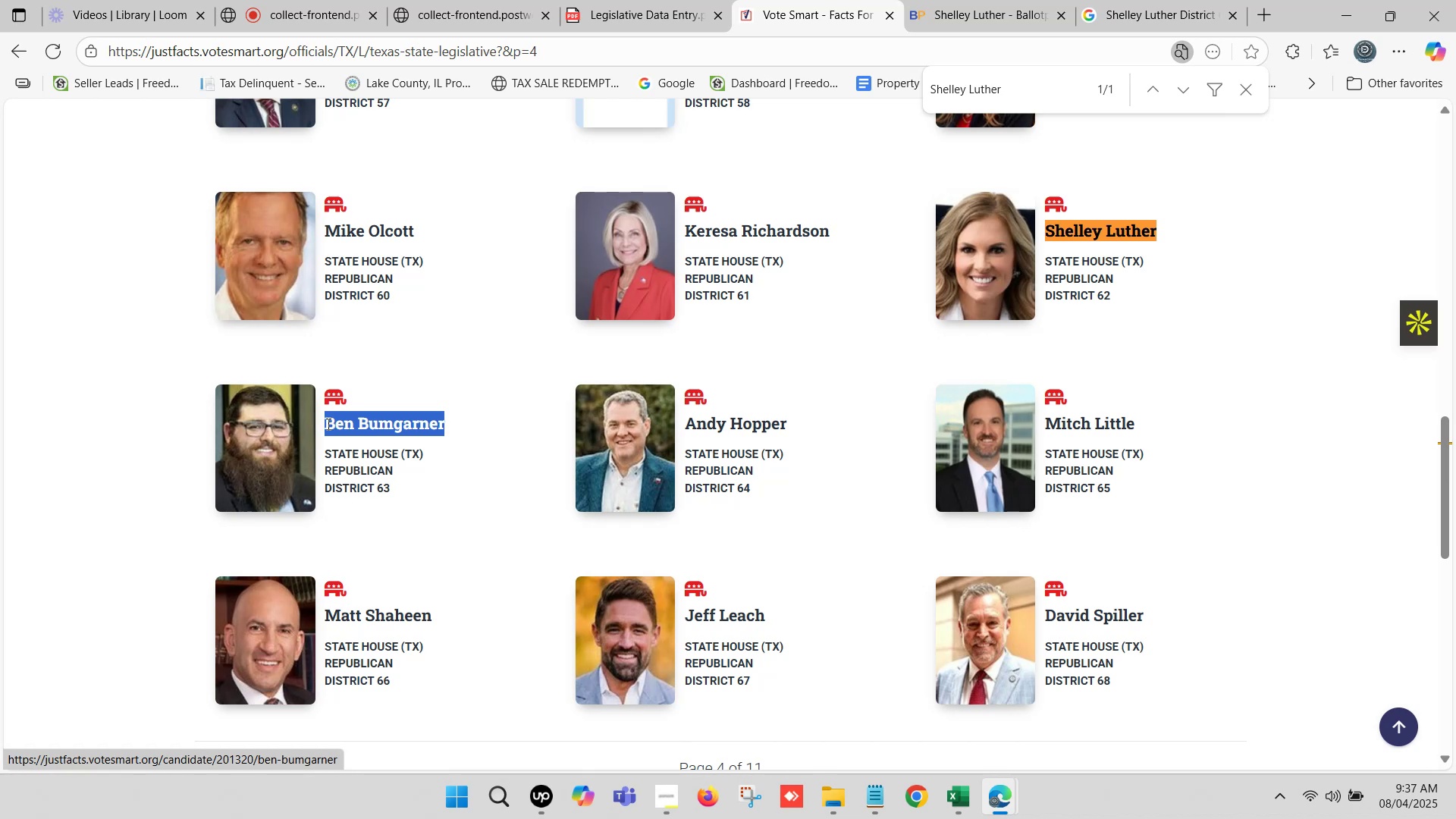 
key(Control+C)
 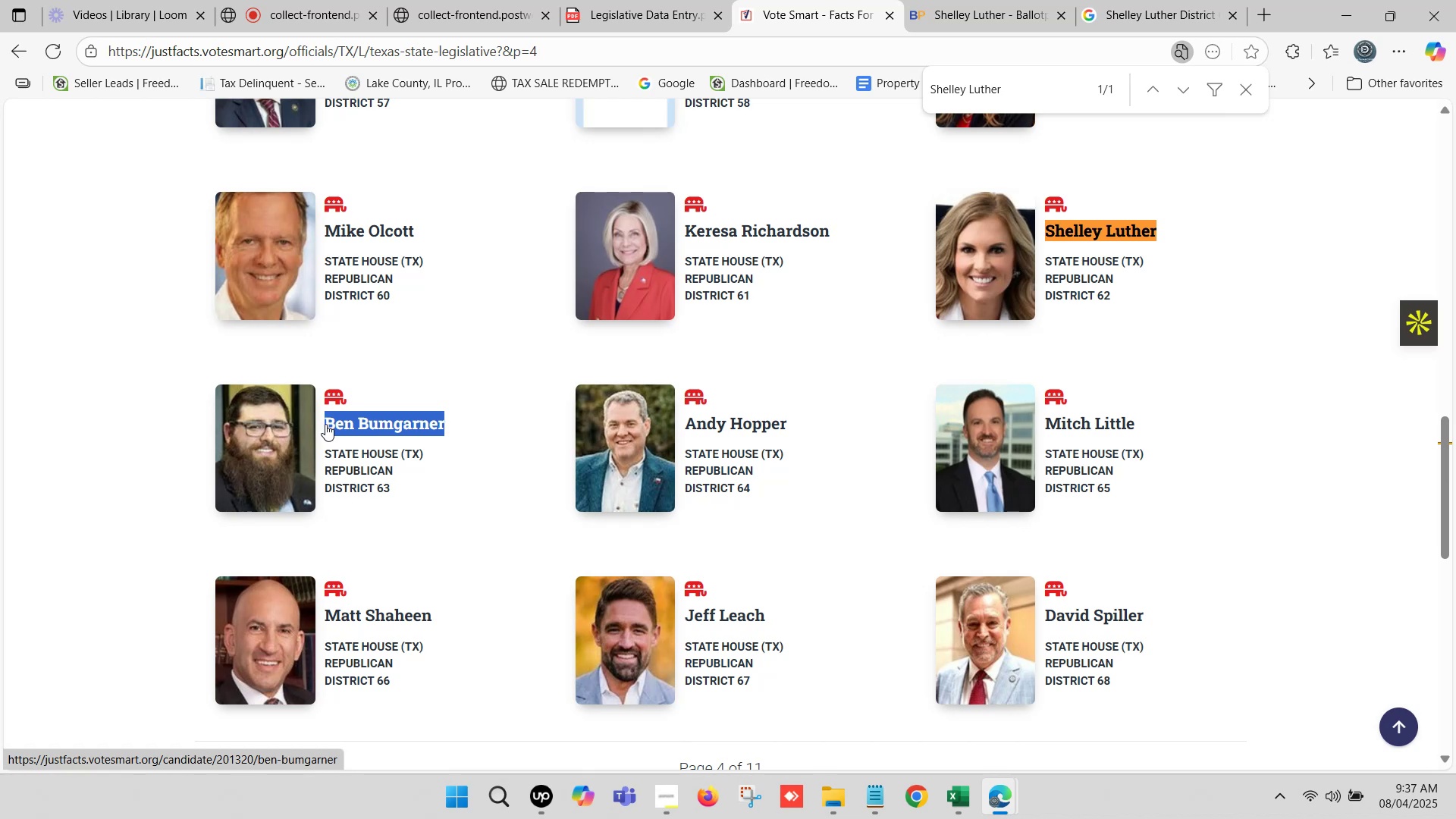 
key(Control+F)
 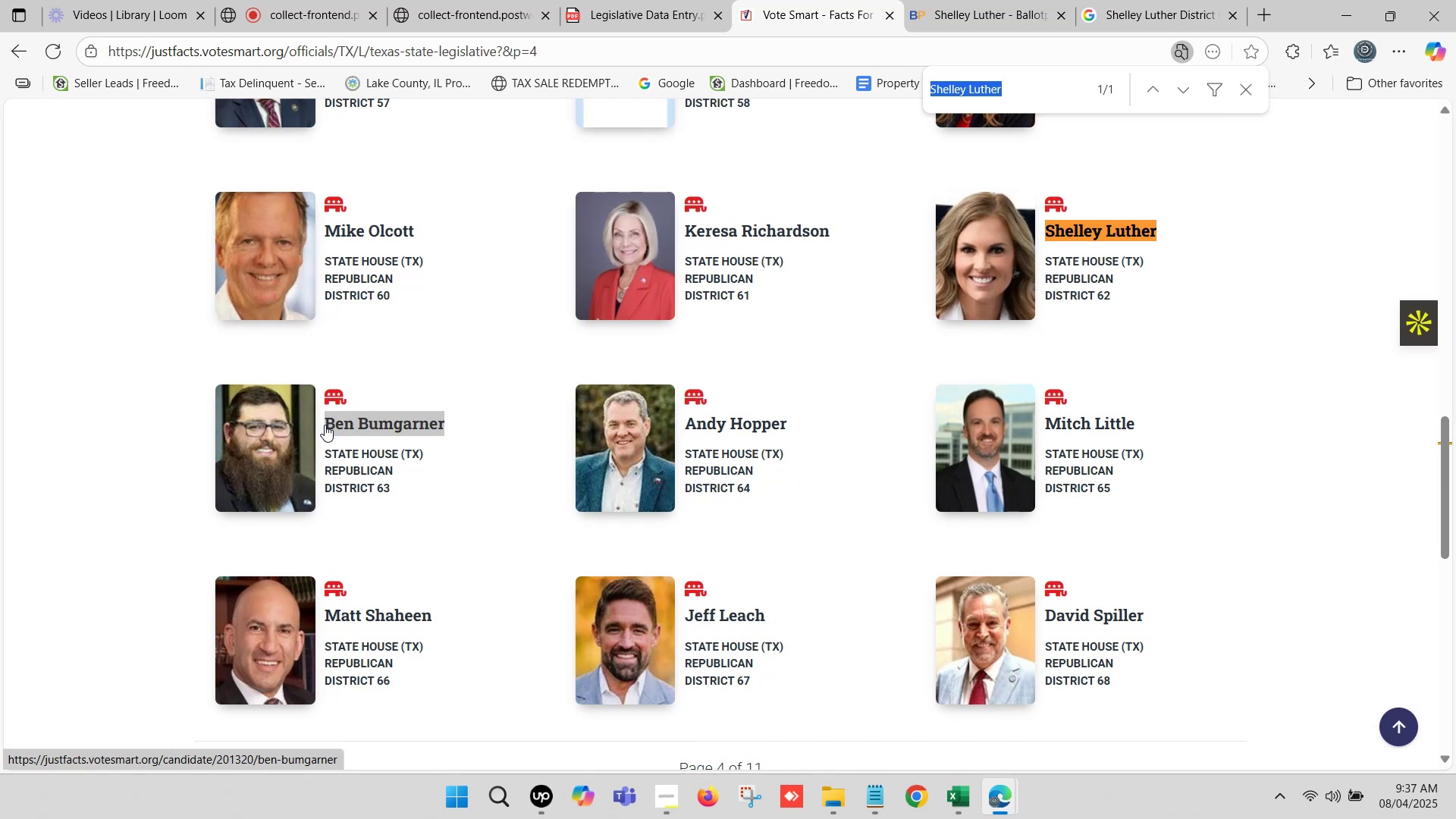 
key(Control+V)
 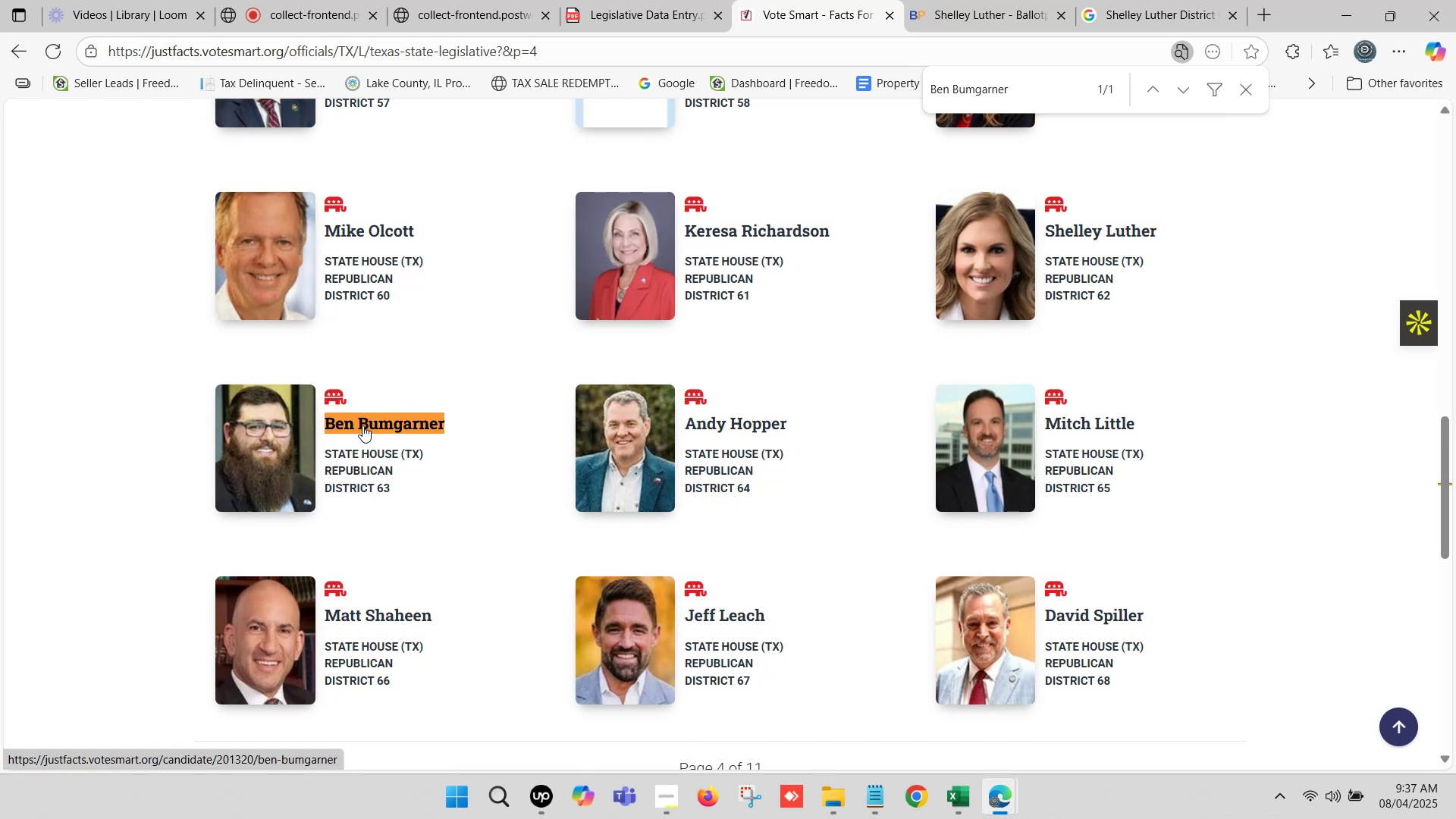 
right_click([364, 421])
 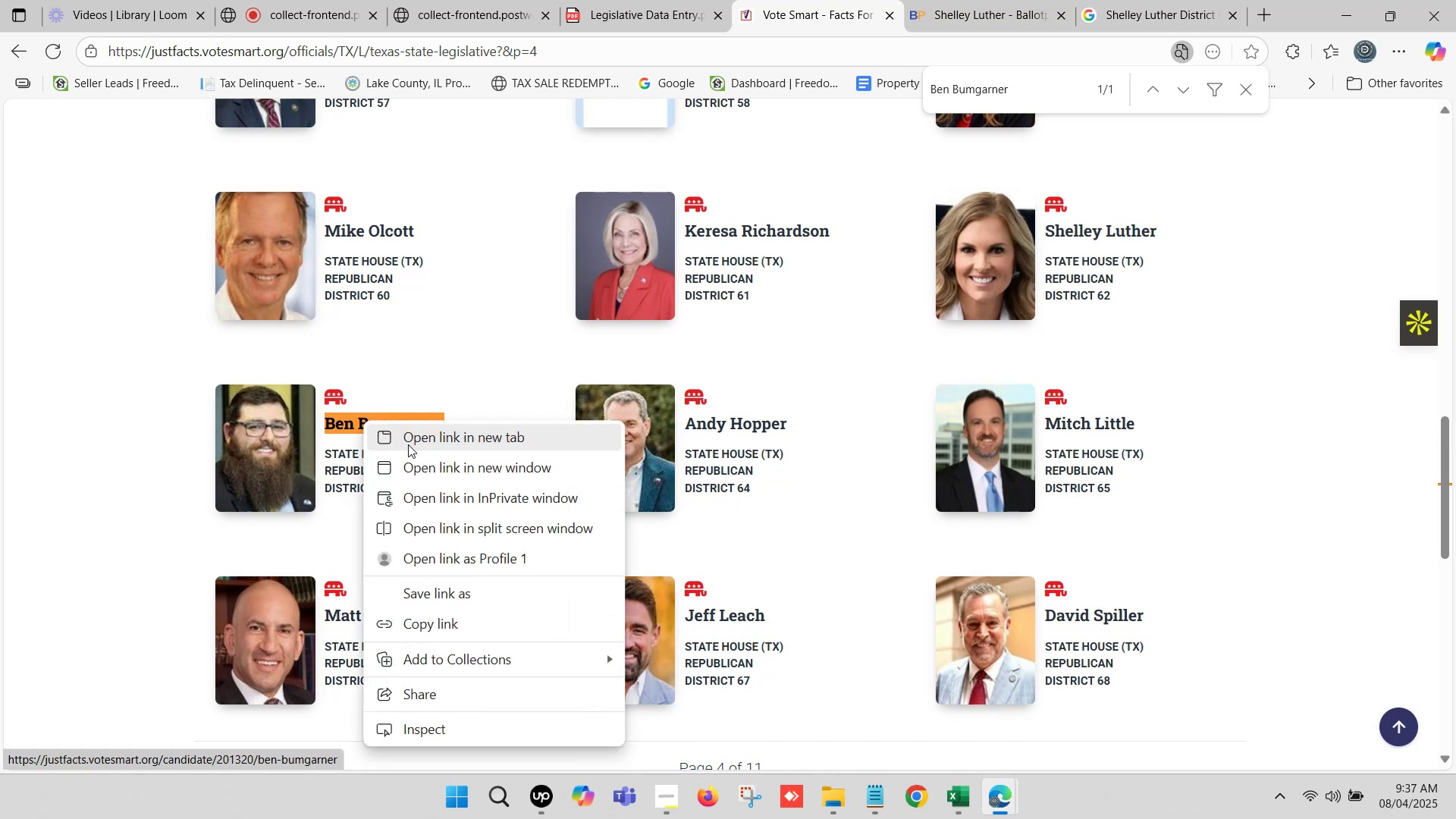 
left_click([420, 437])
 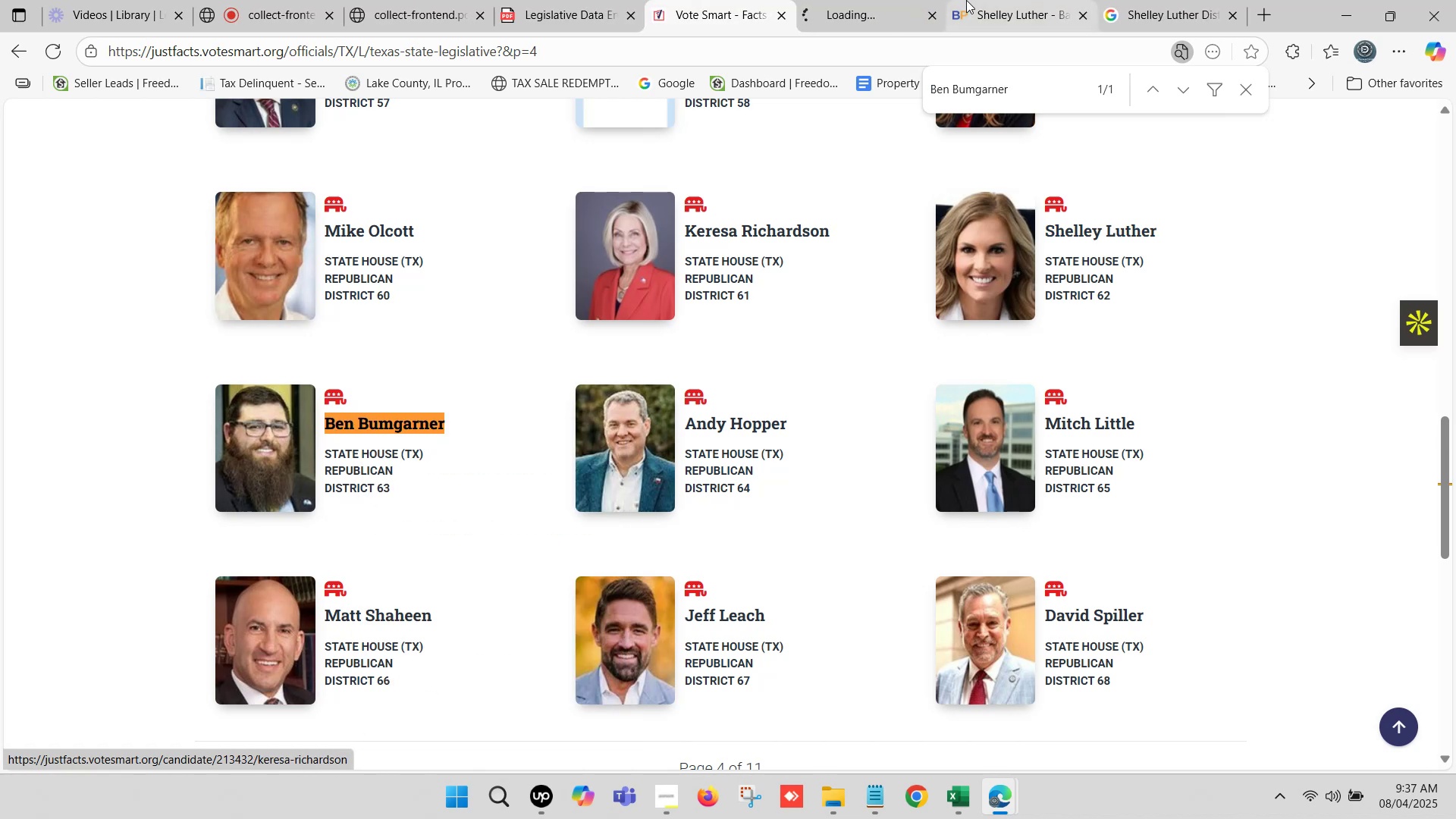 
left_click([883, 0])
 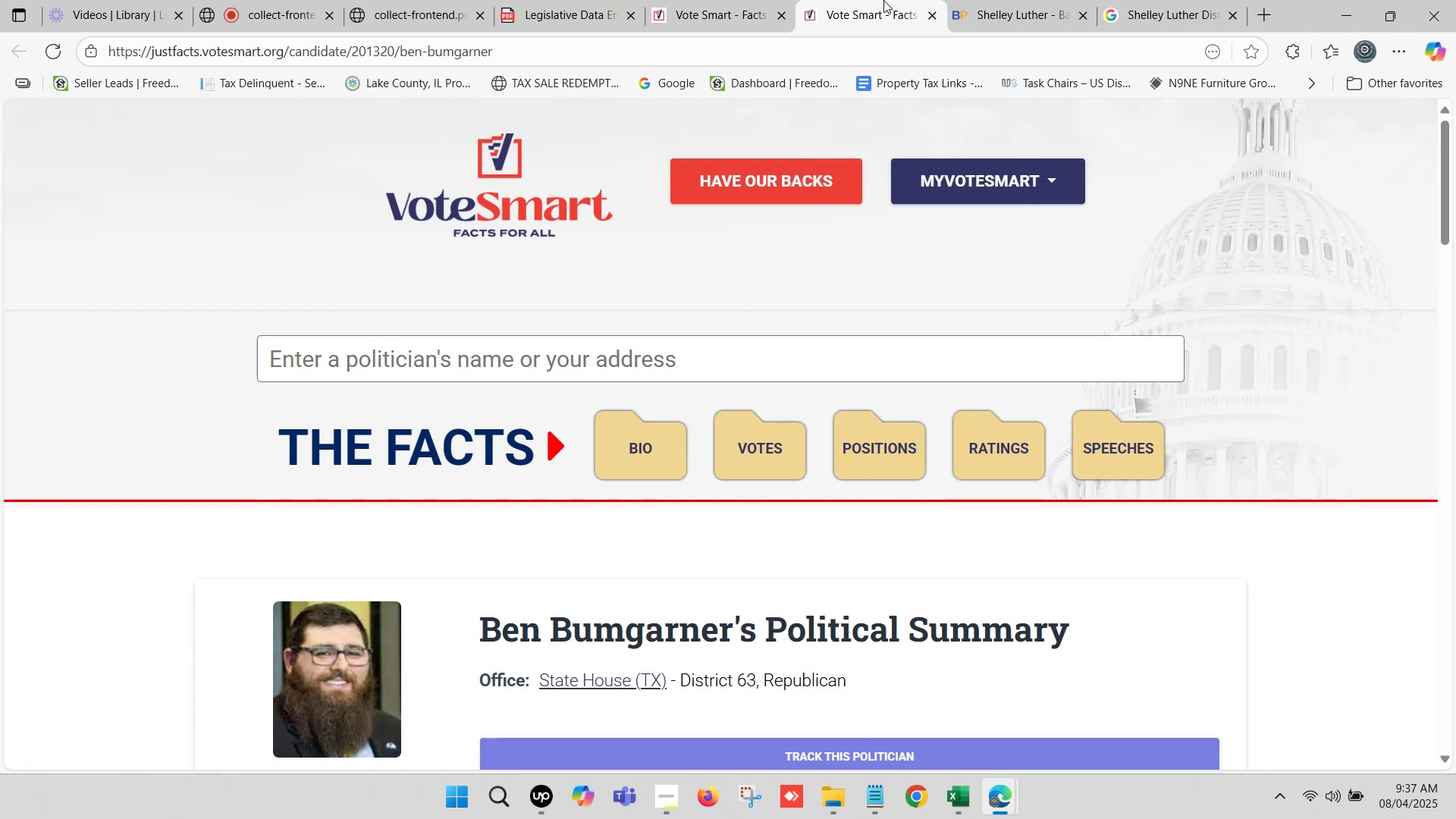 
wait(32.88)
 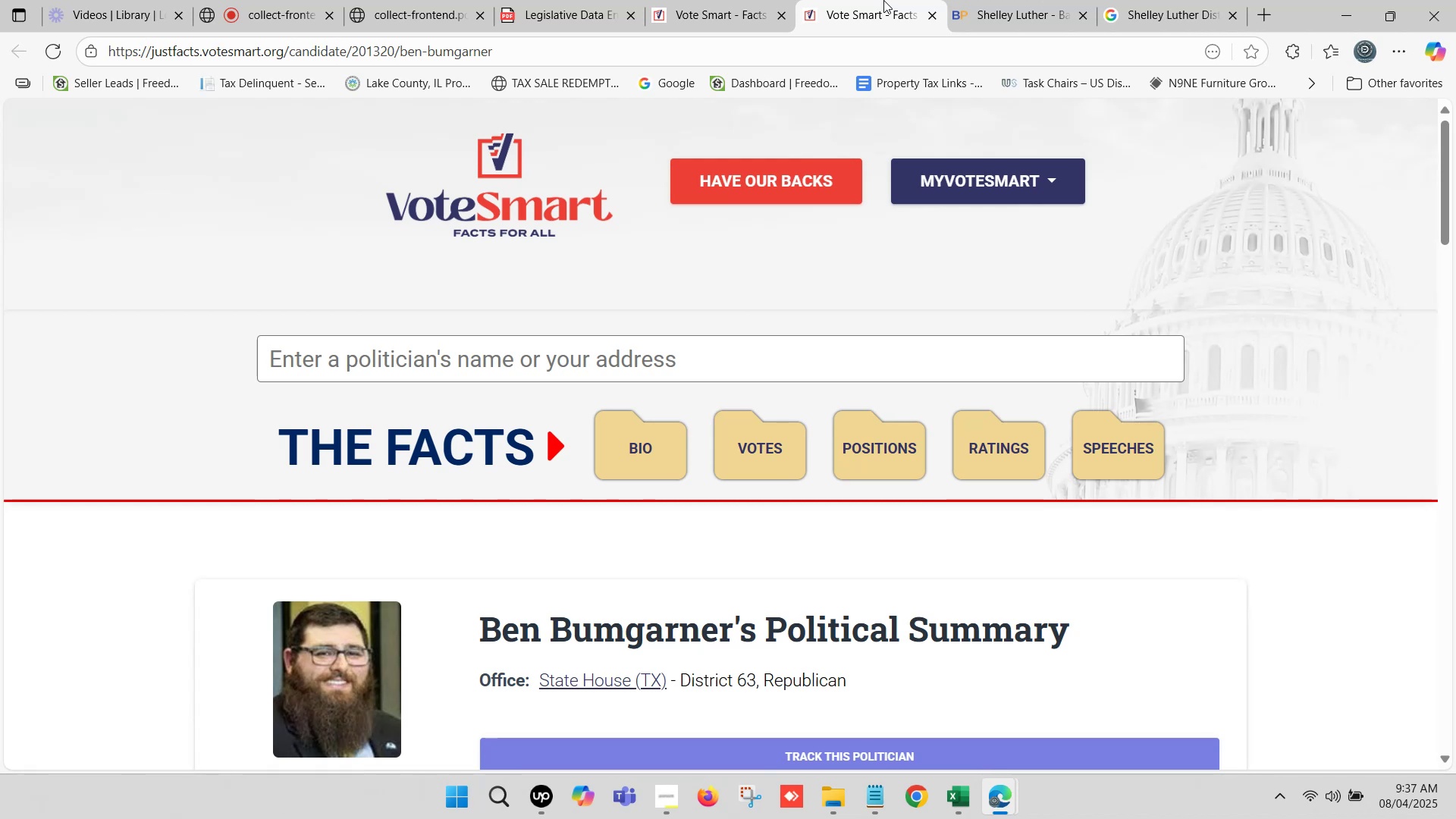 
scroll: coordinate [652, 340], scroll_direction: down, amount: 3.0
 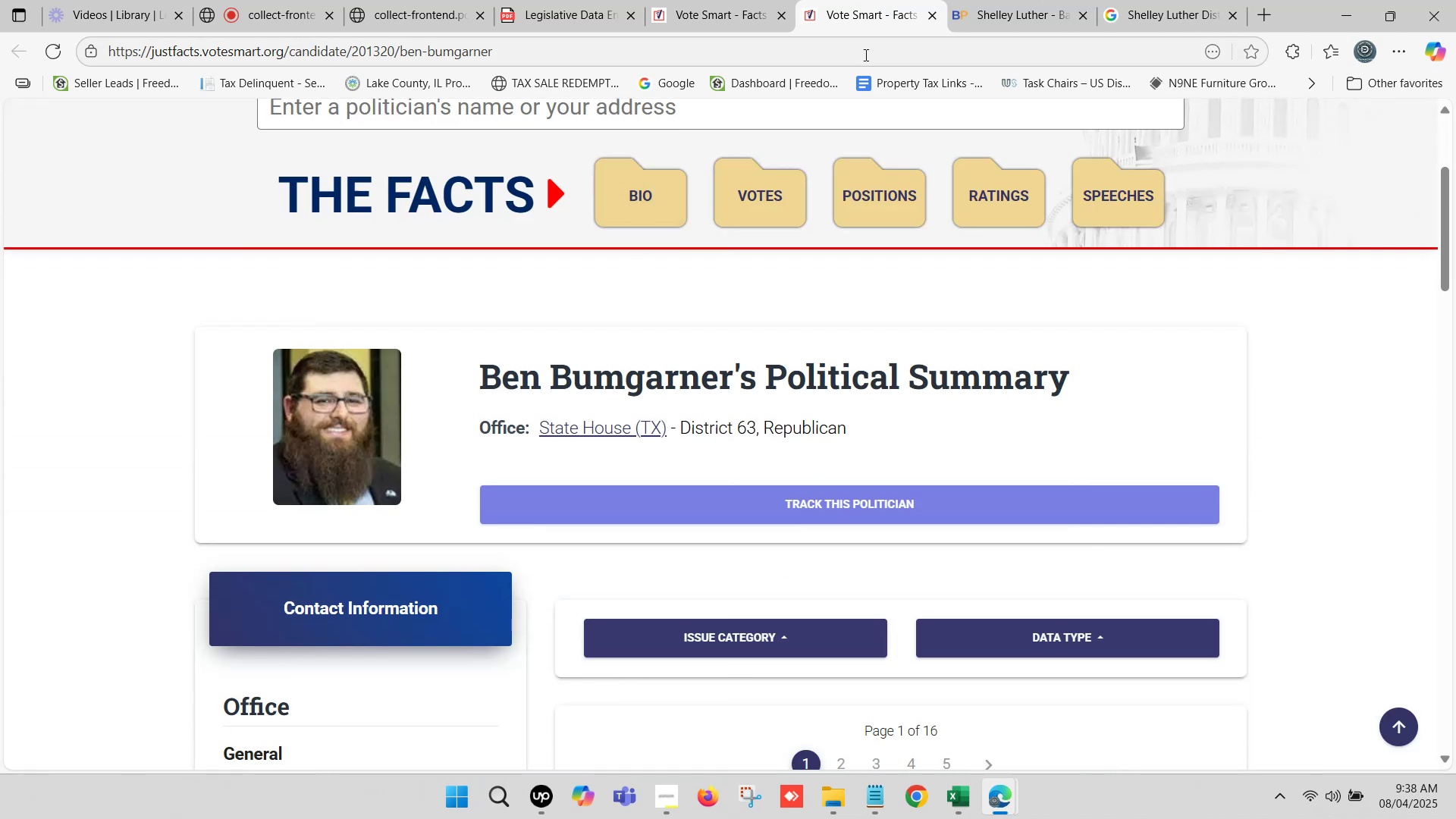 
left_click([981, 0])
 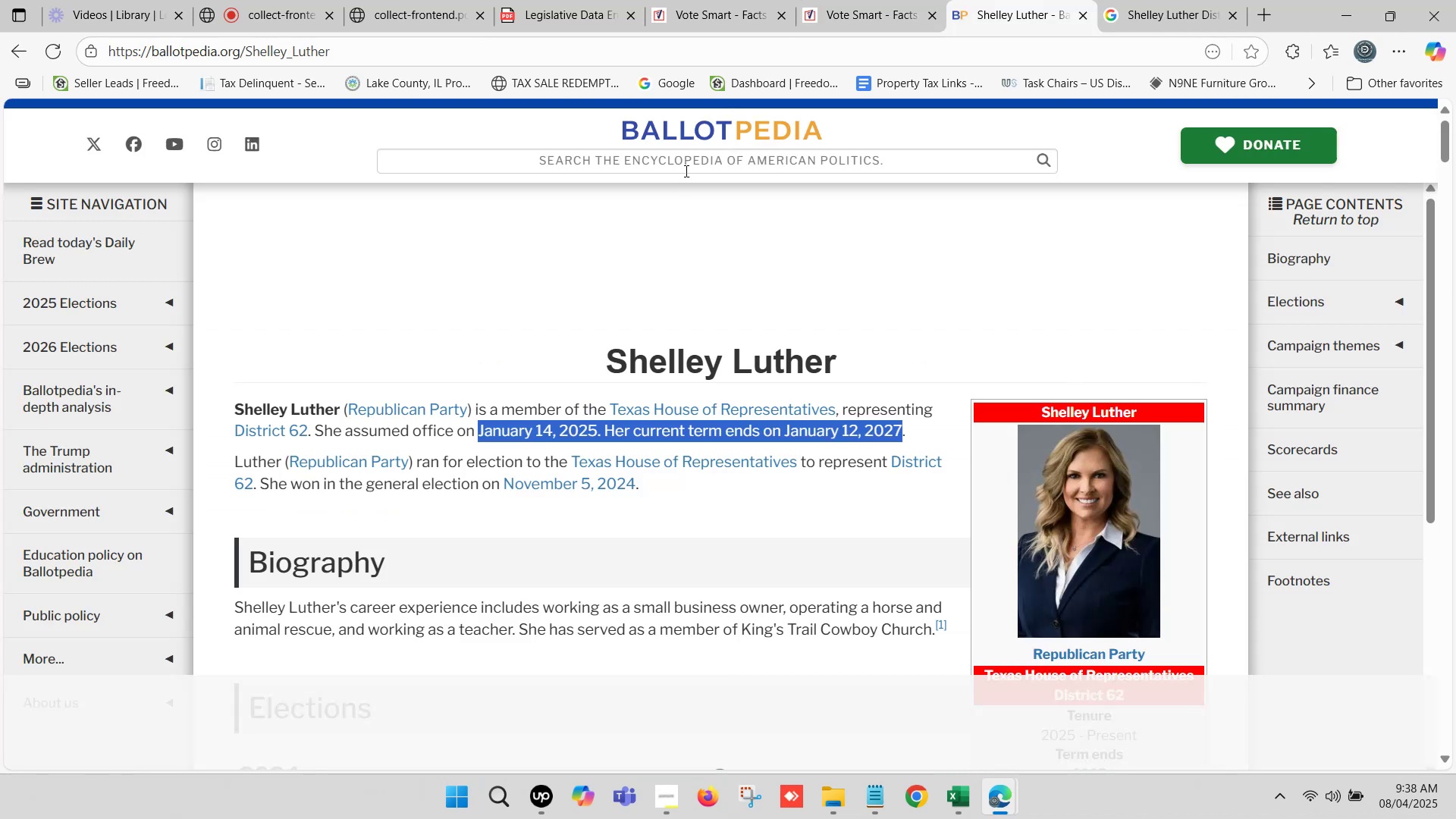 
left_click([689, 160])
 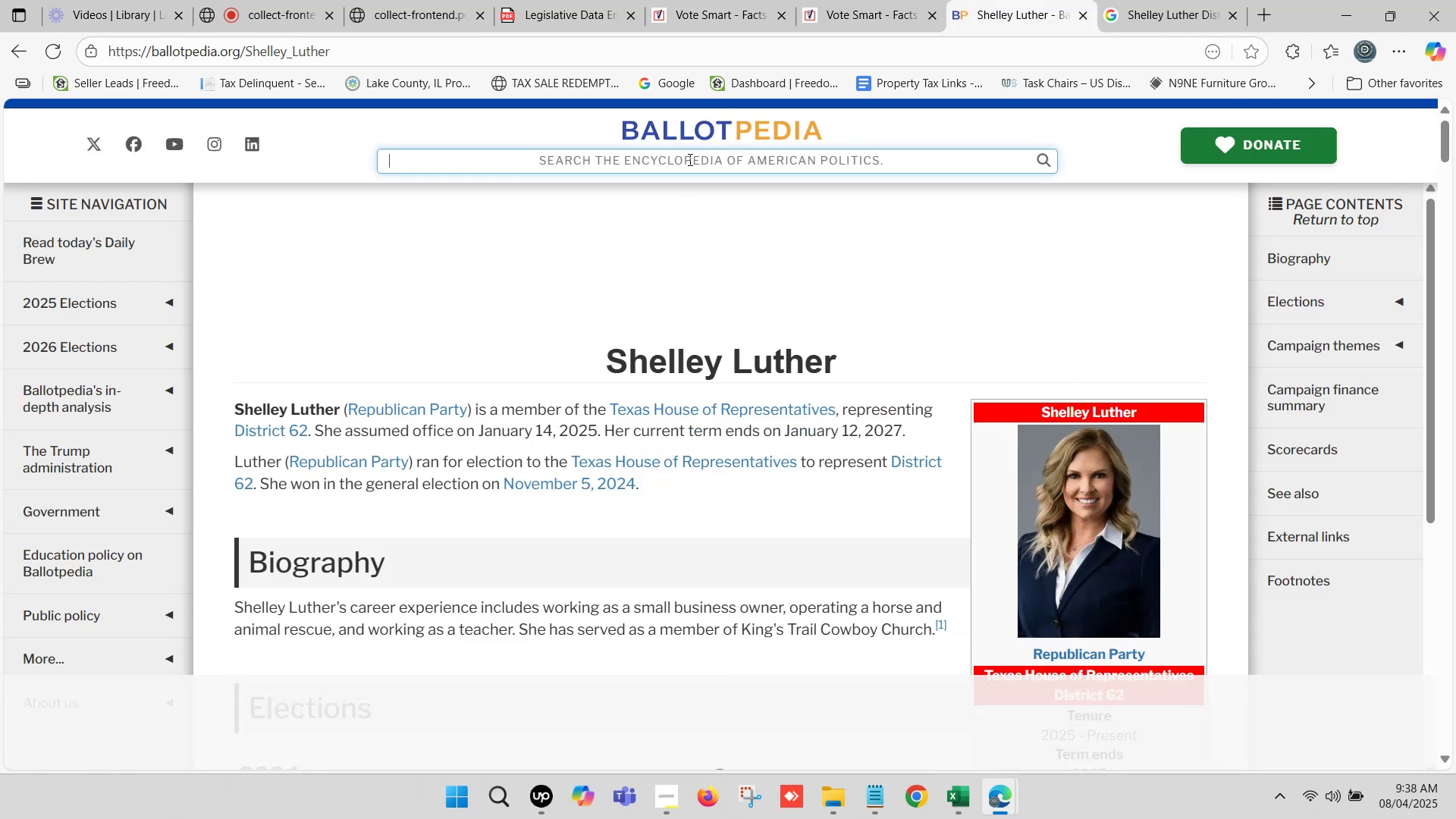 
key(Control+V)
 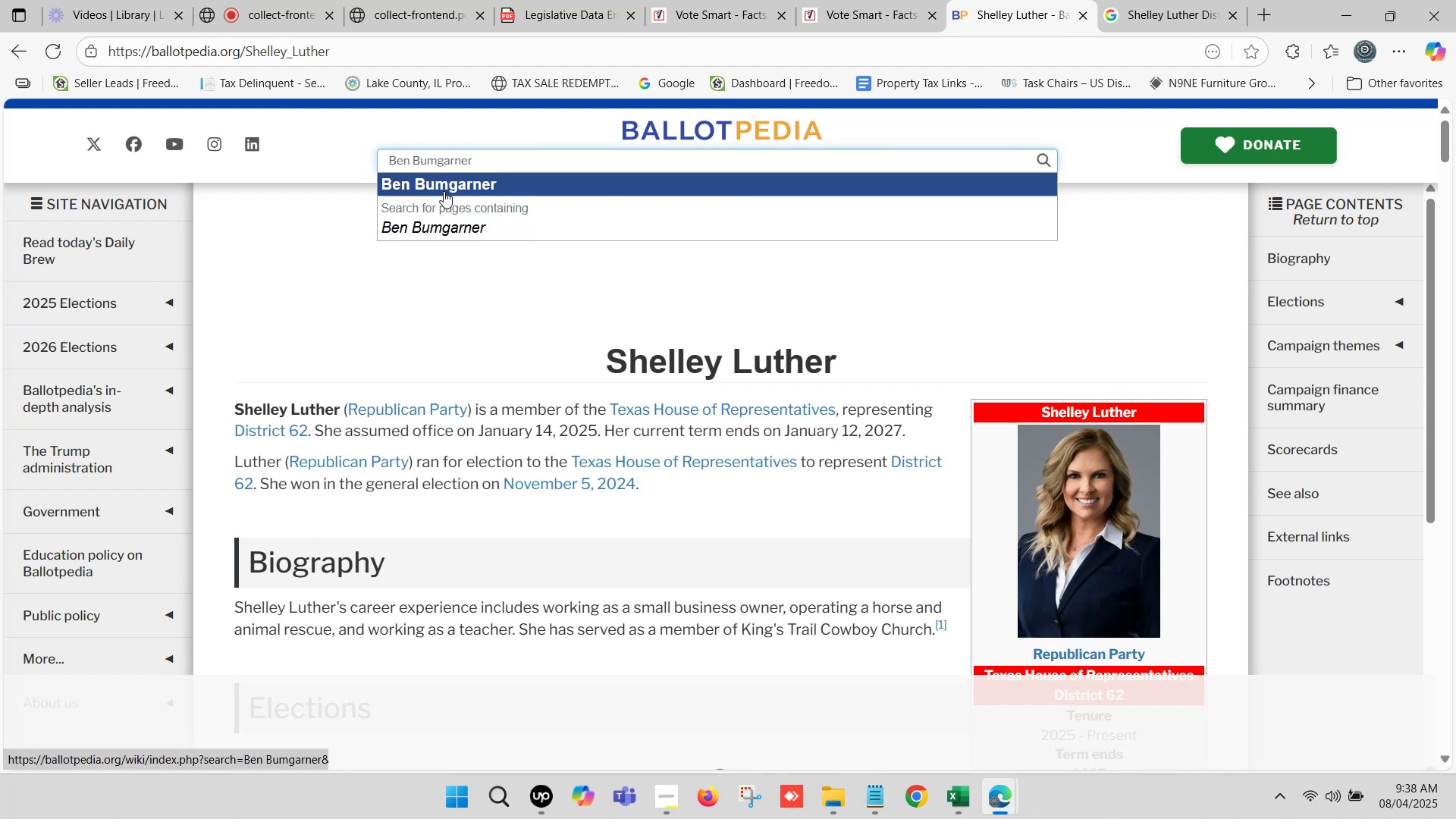 
left_click([445, 185])
 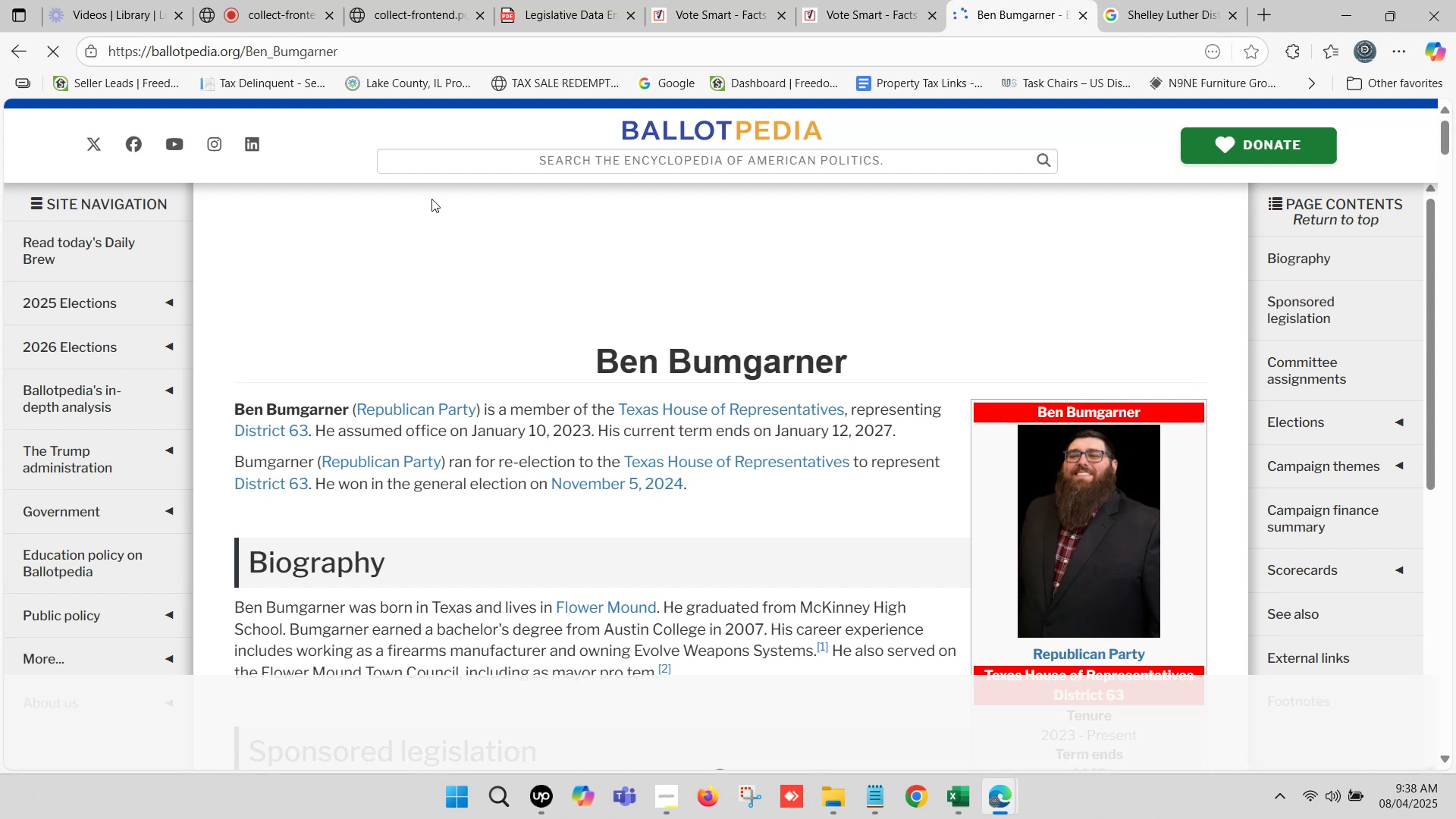 
wait(24.46)
 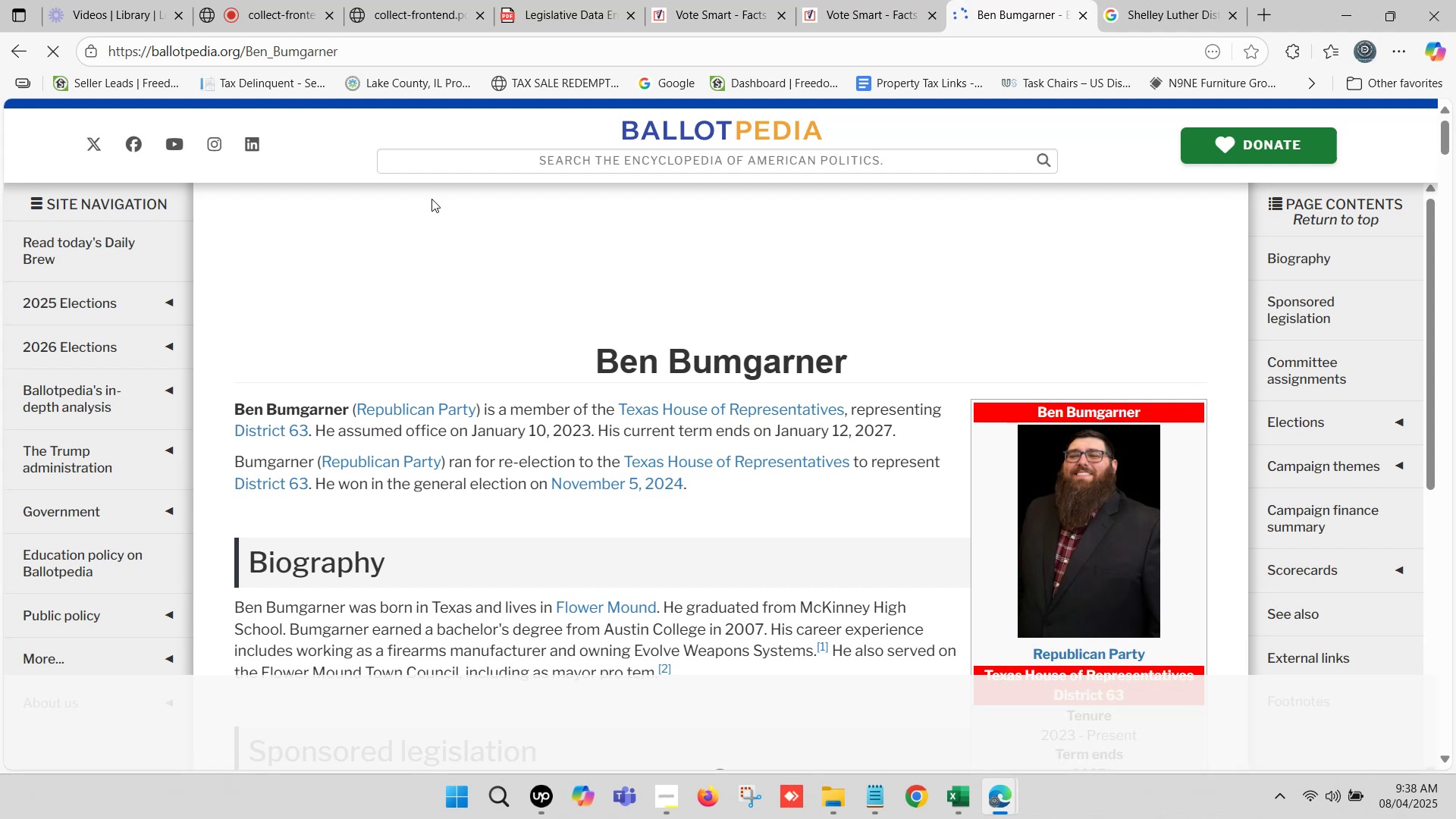 
double_click([1000, 15])
 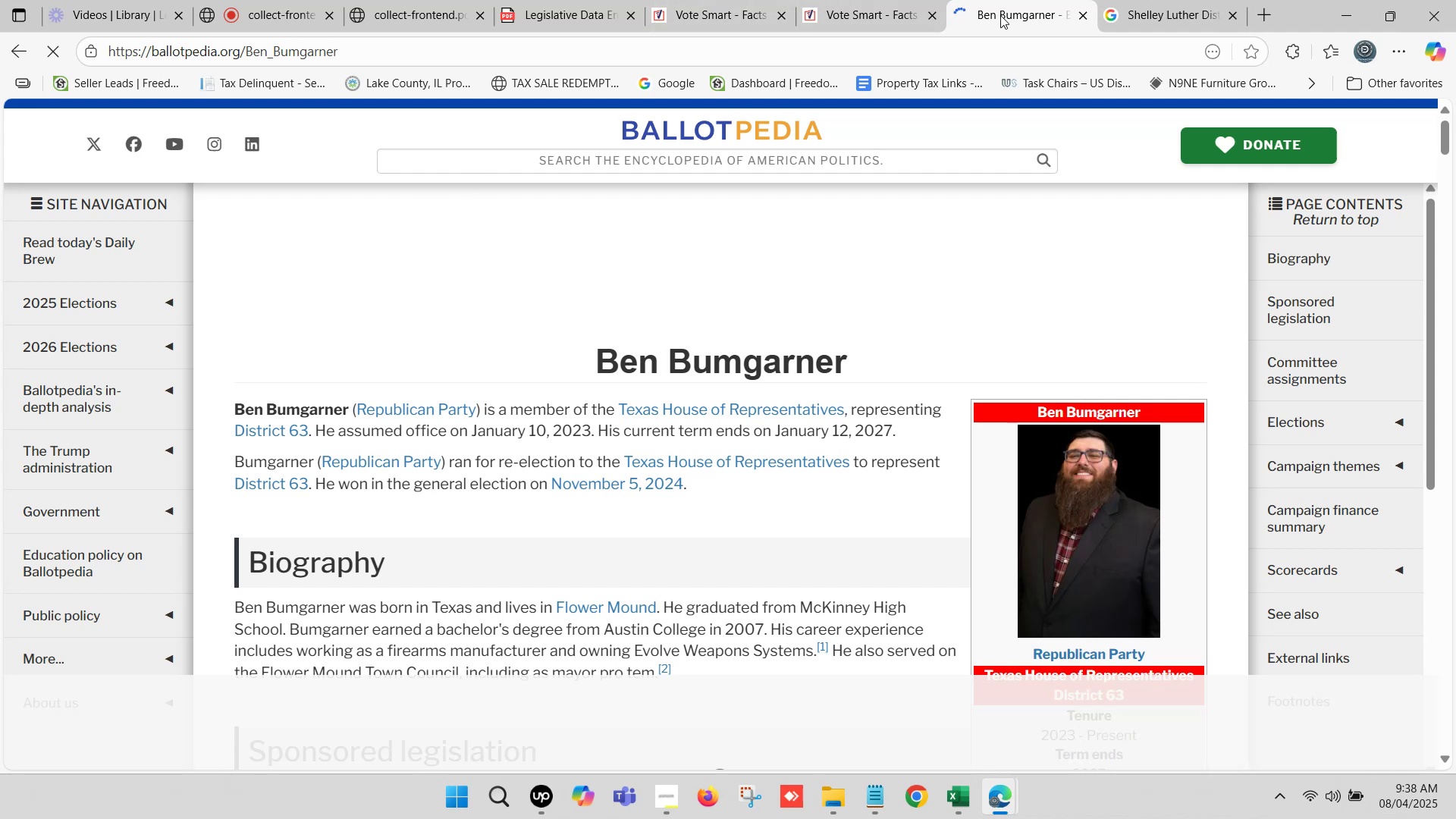 
triple_click([1000, 15])
 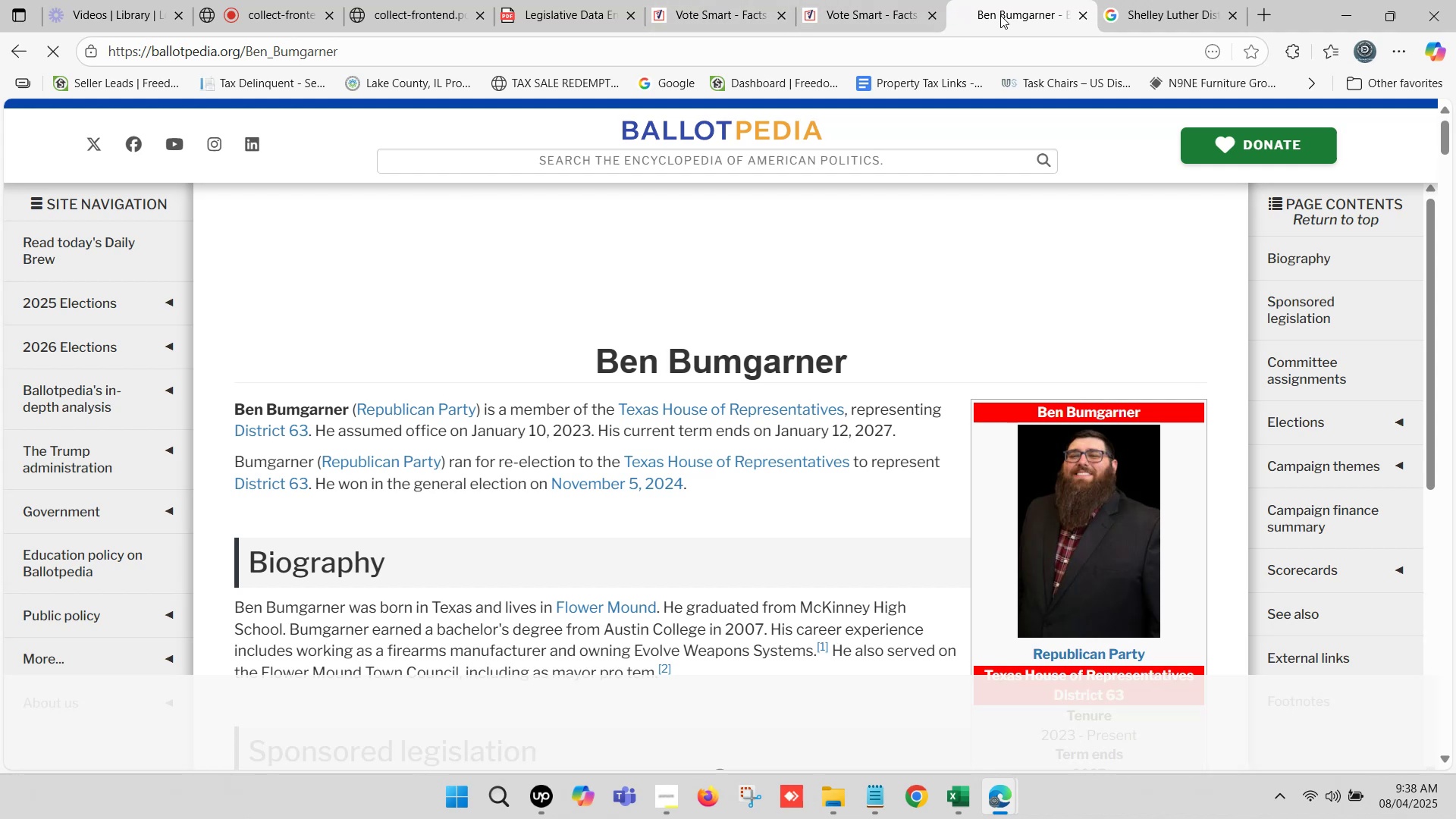 
left_click([1000, 15])
 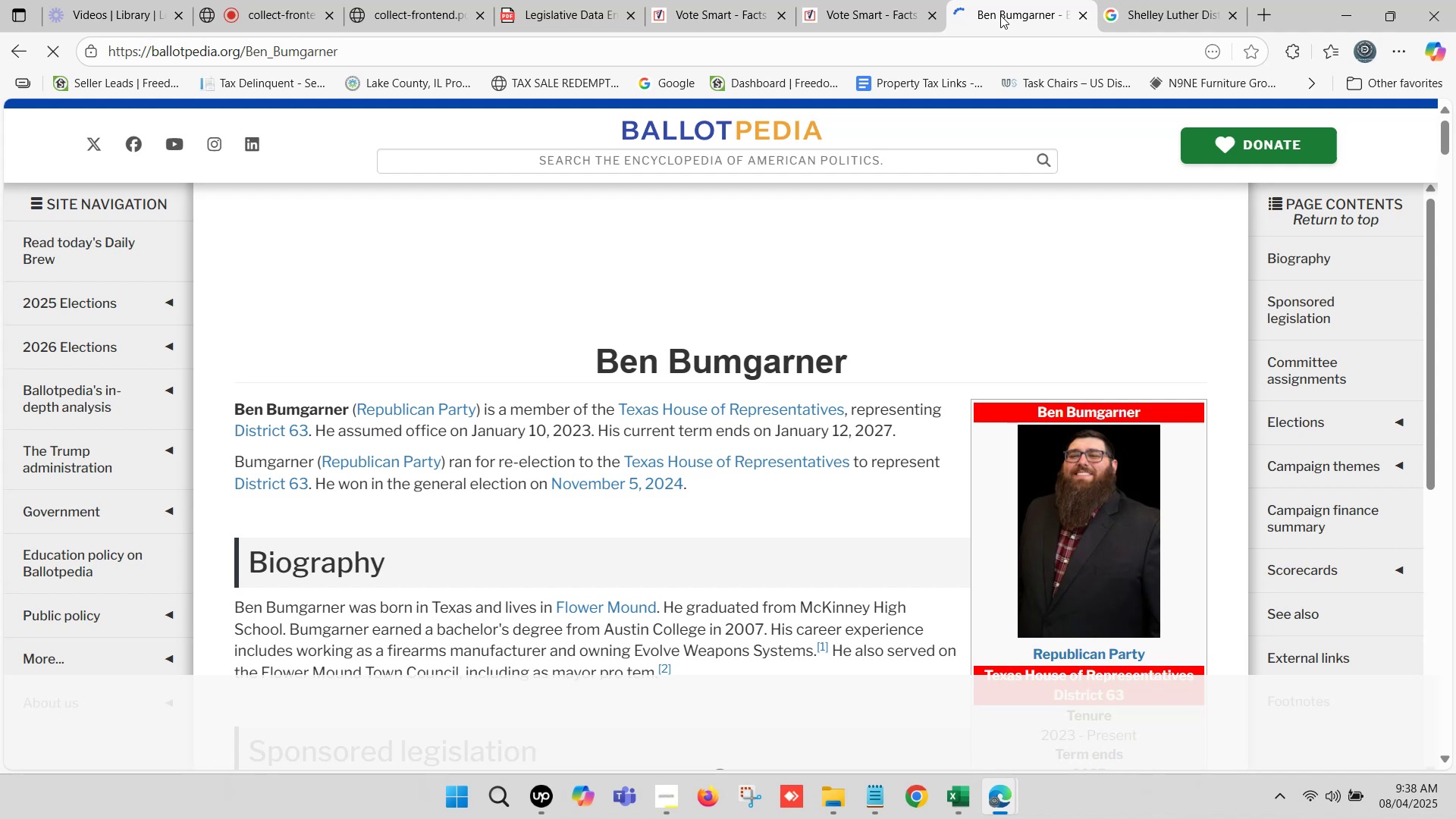 
wait(7.18)
 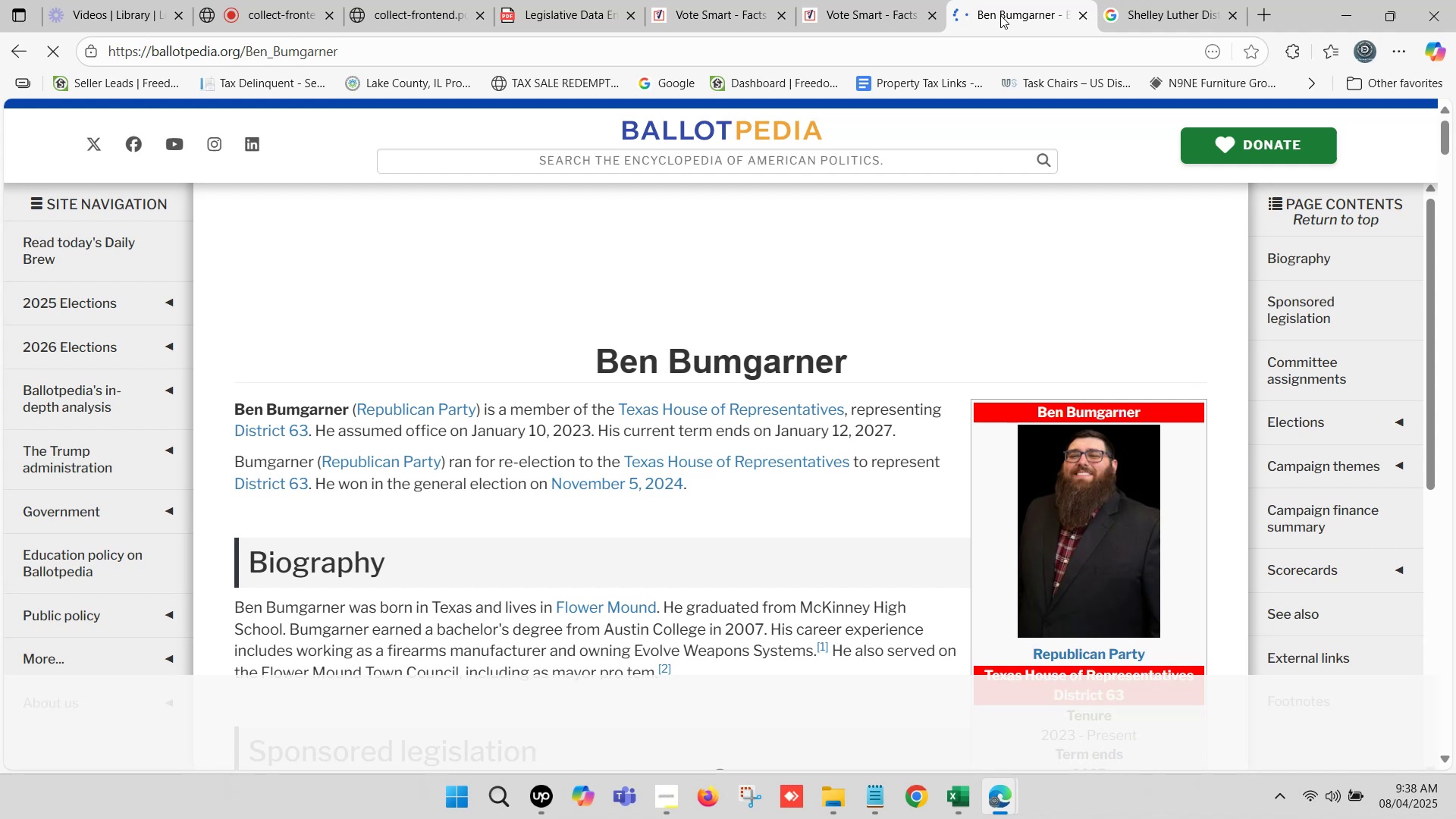 
double_click([1000, 15])
 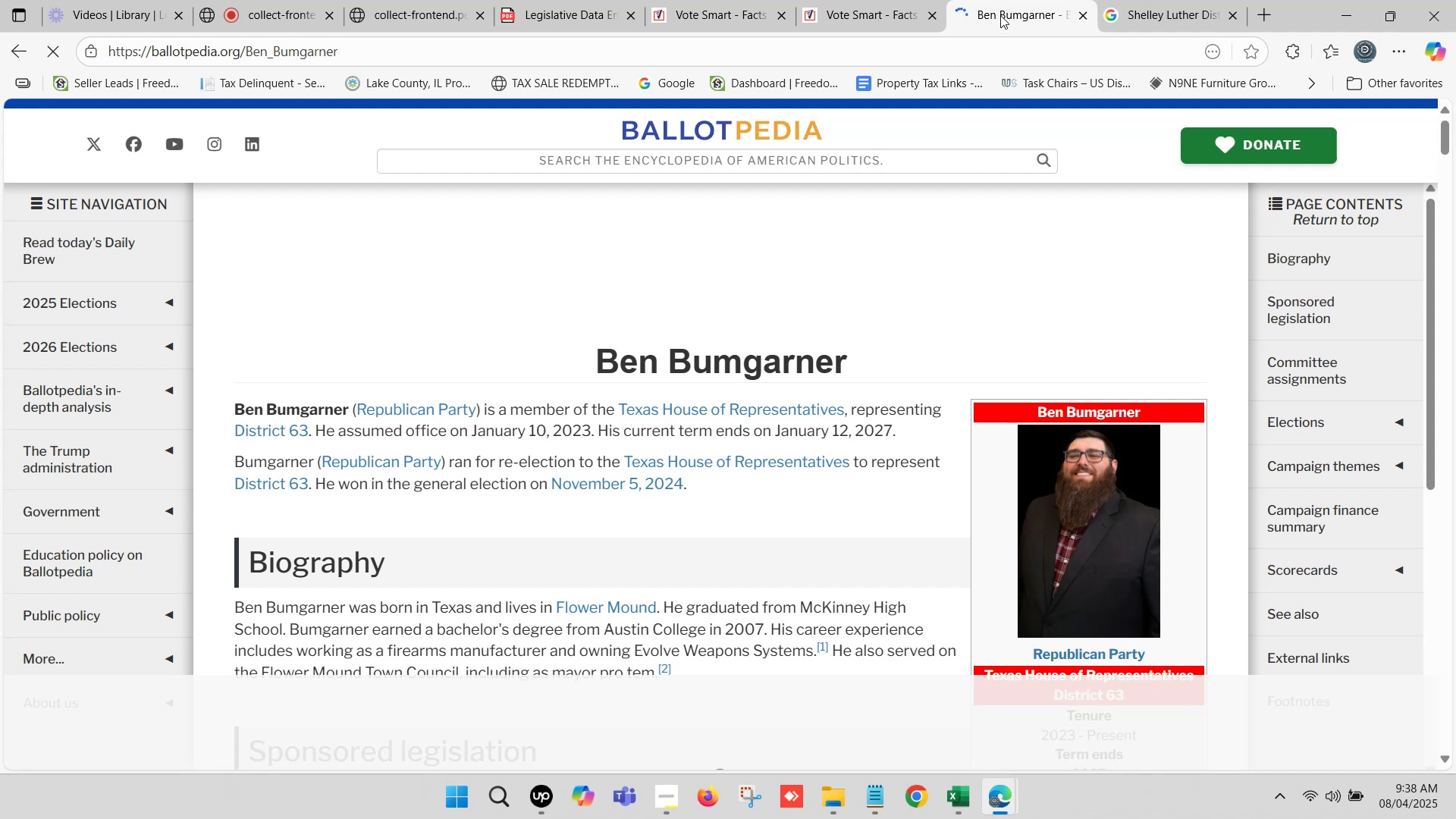 
triple_click([1000, 15])
 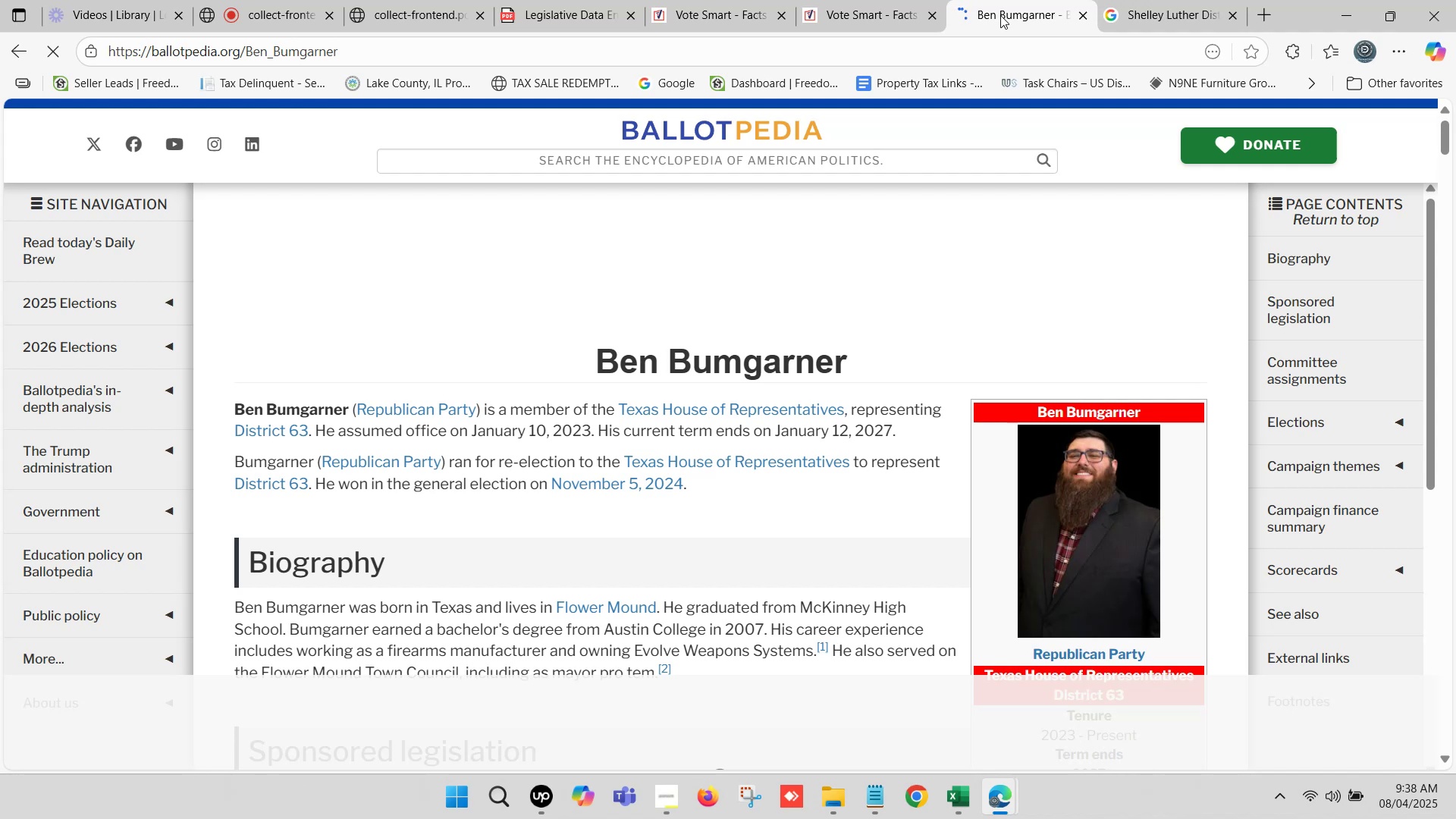 
triple_click([1000, 15])
 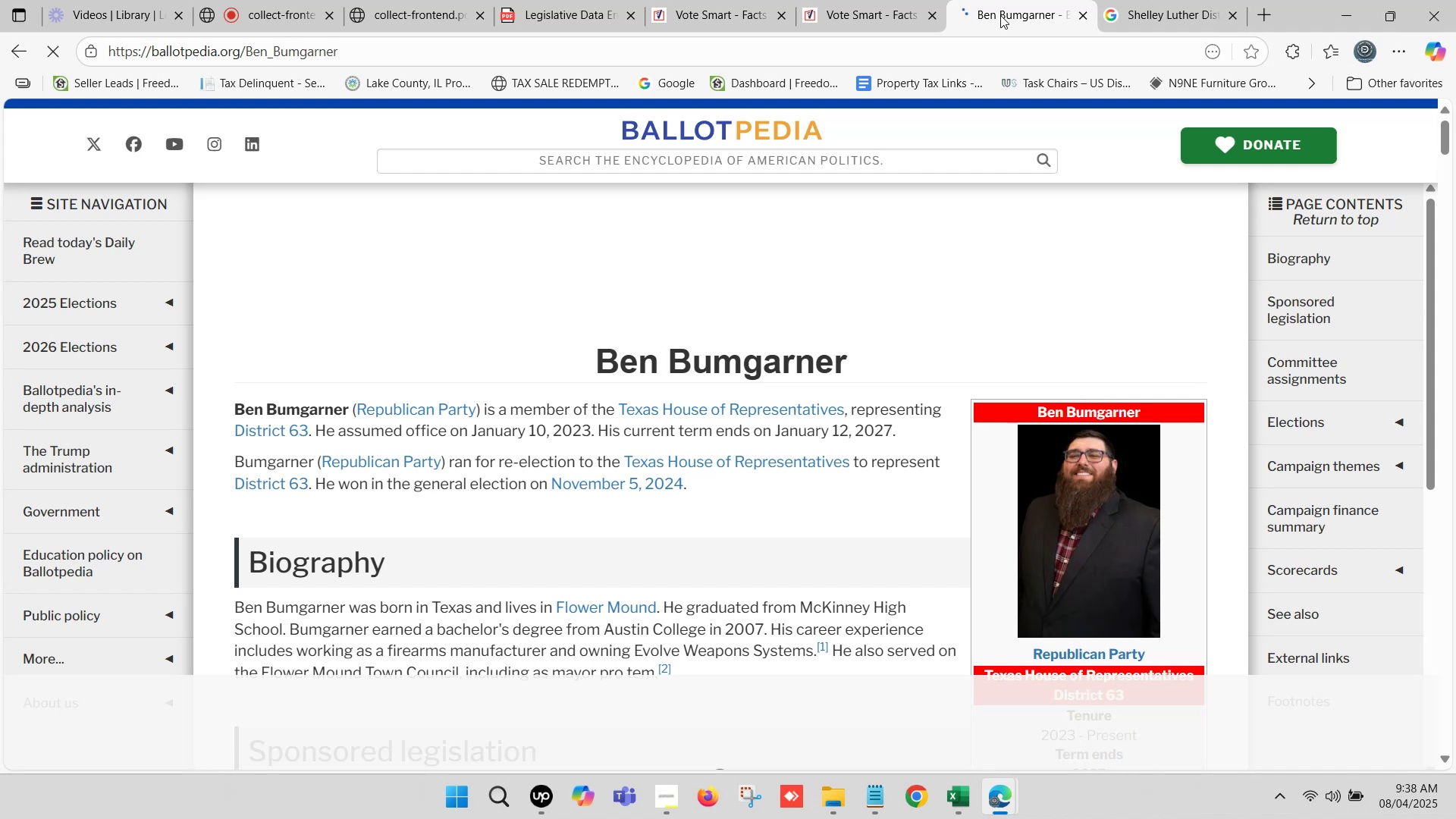 
triple_click([1000, 15])
 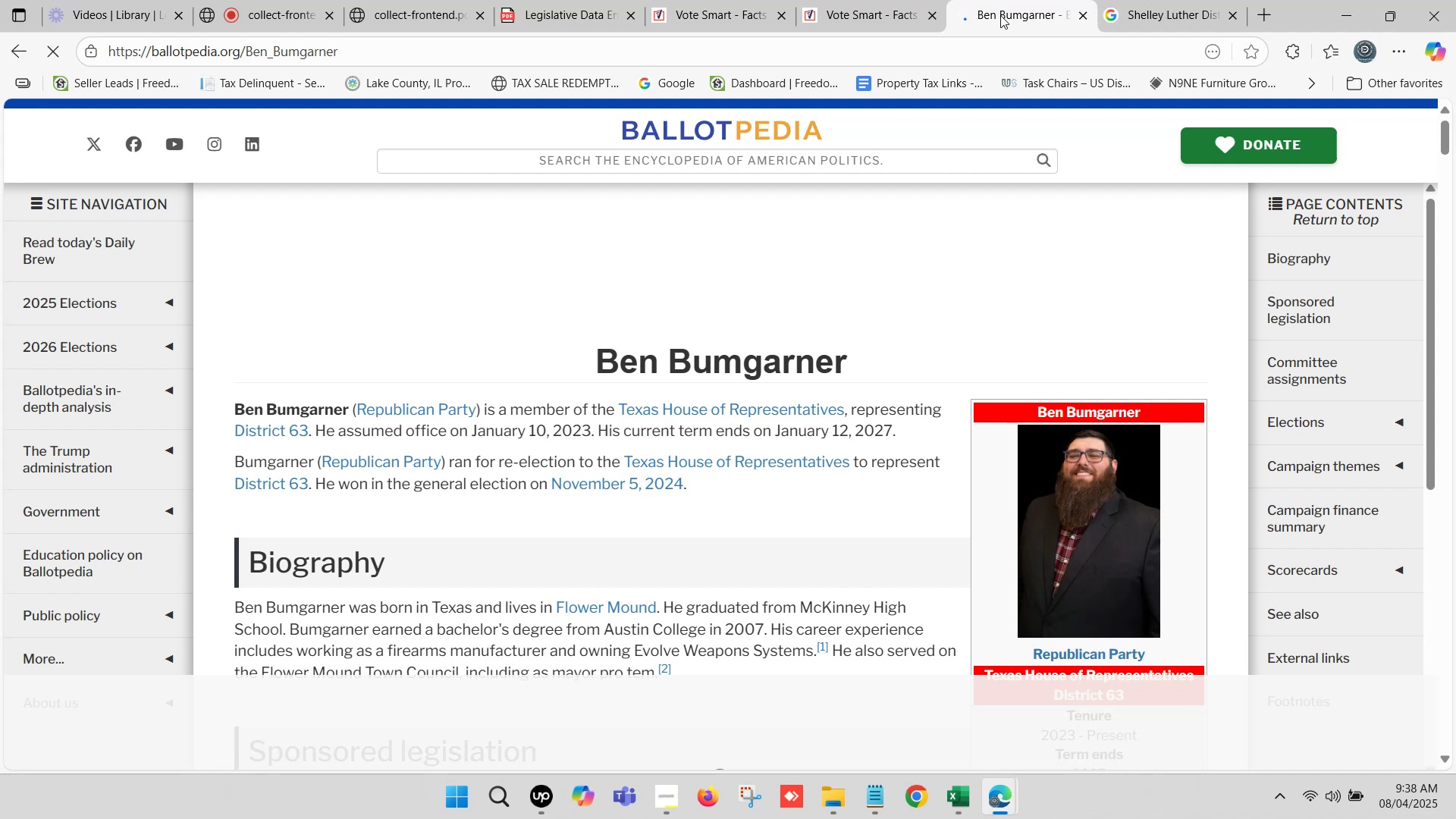 
triple_click([1000, 15])
 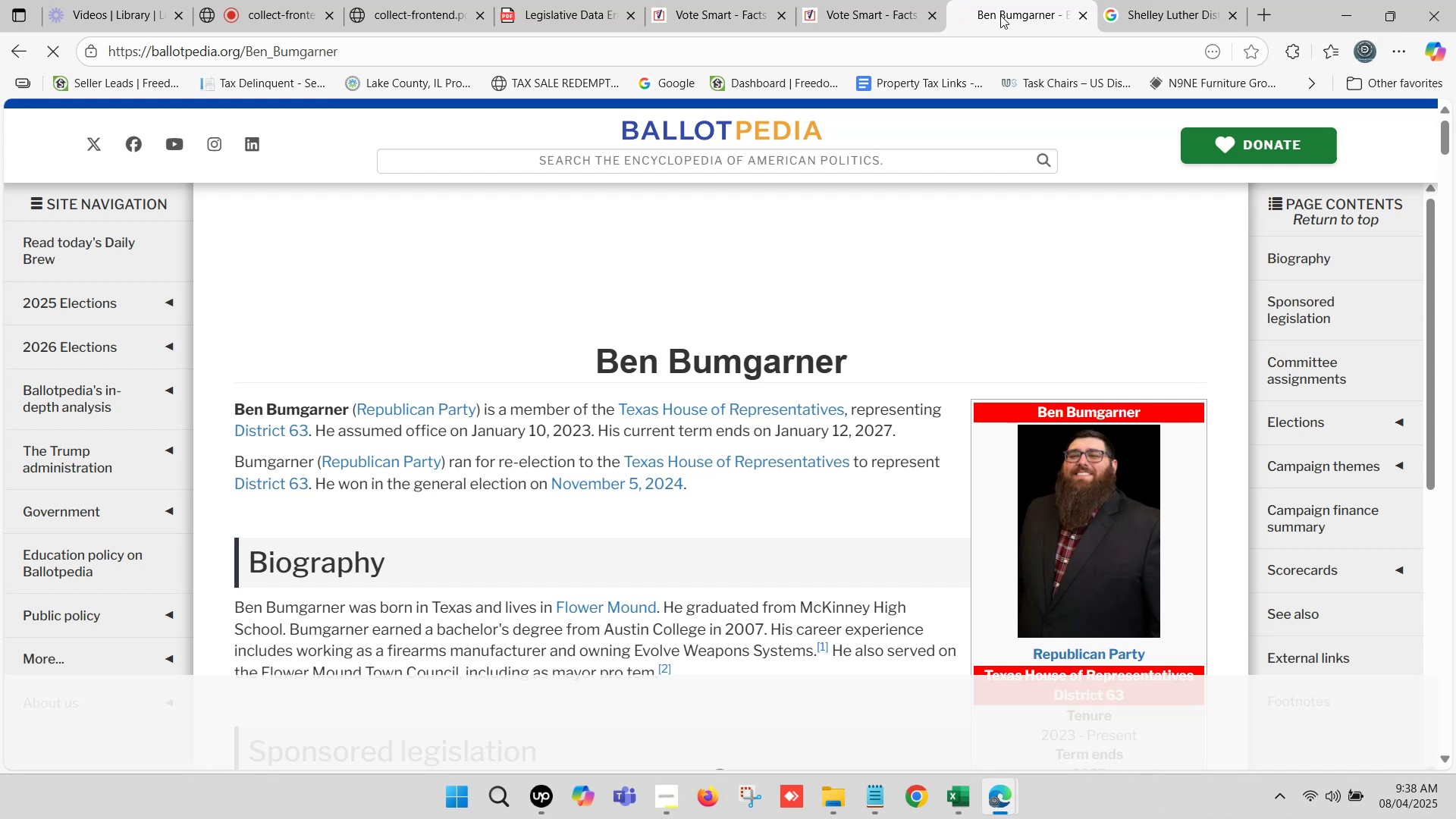 
triple_click([1000, 15])
 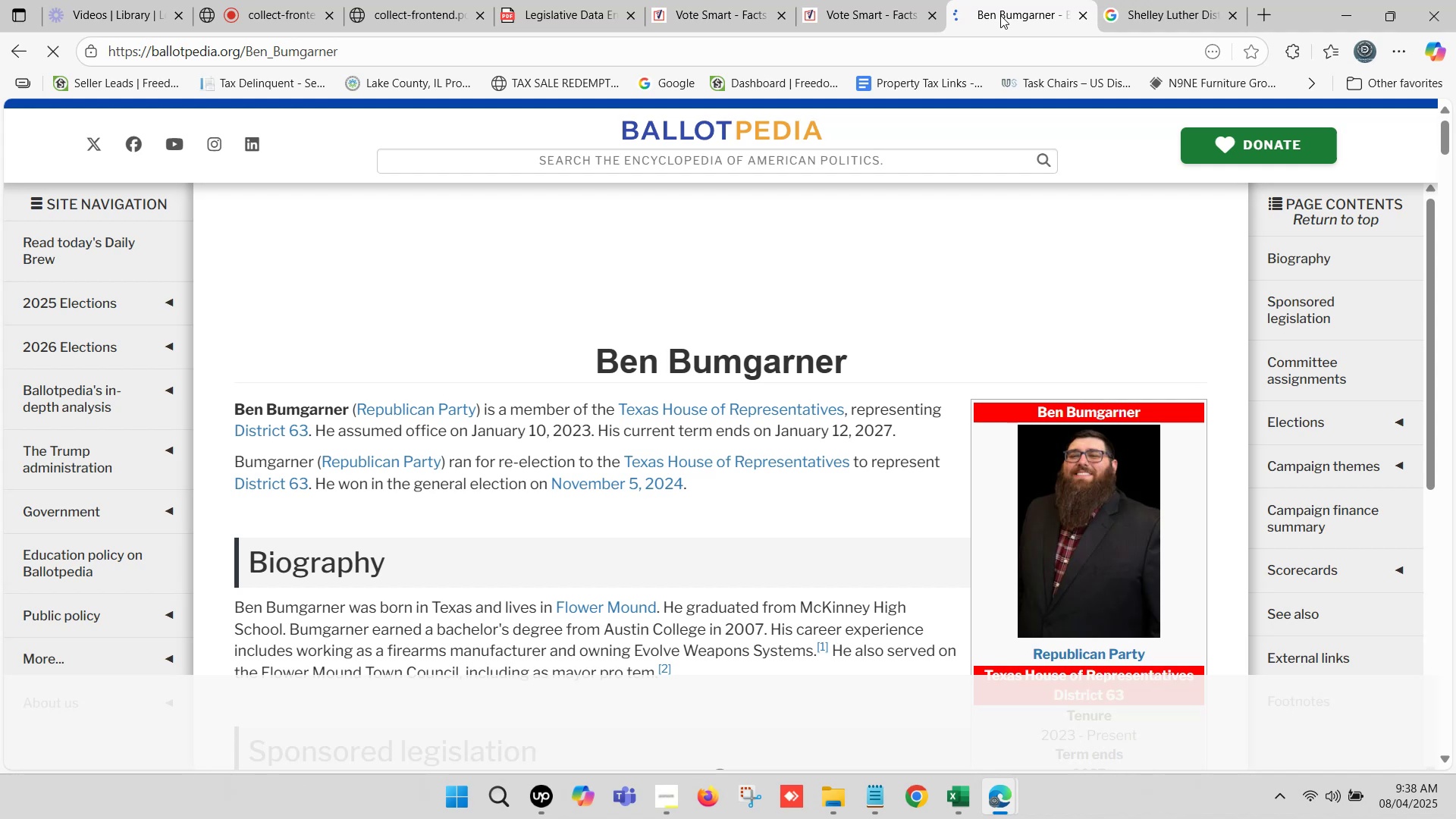 
left_click([1000, 15])
 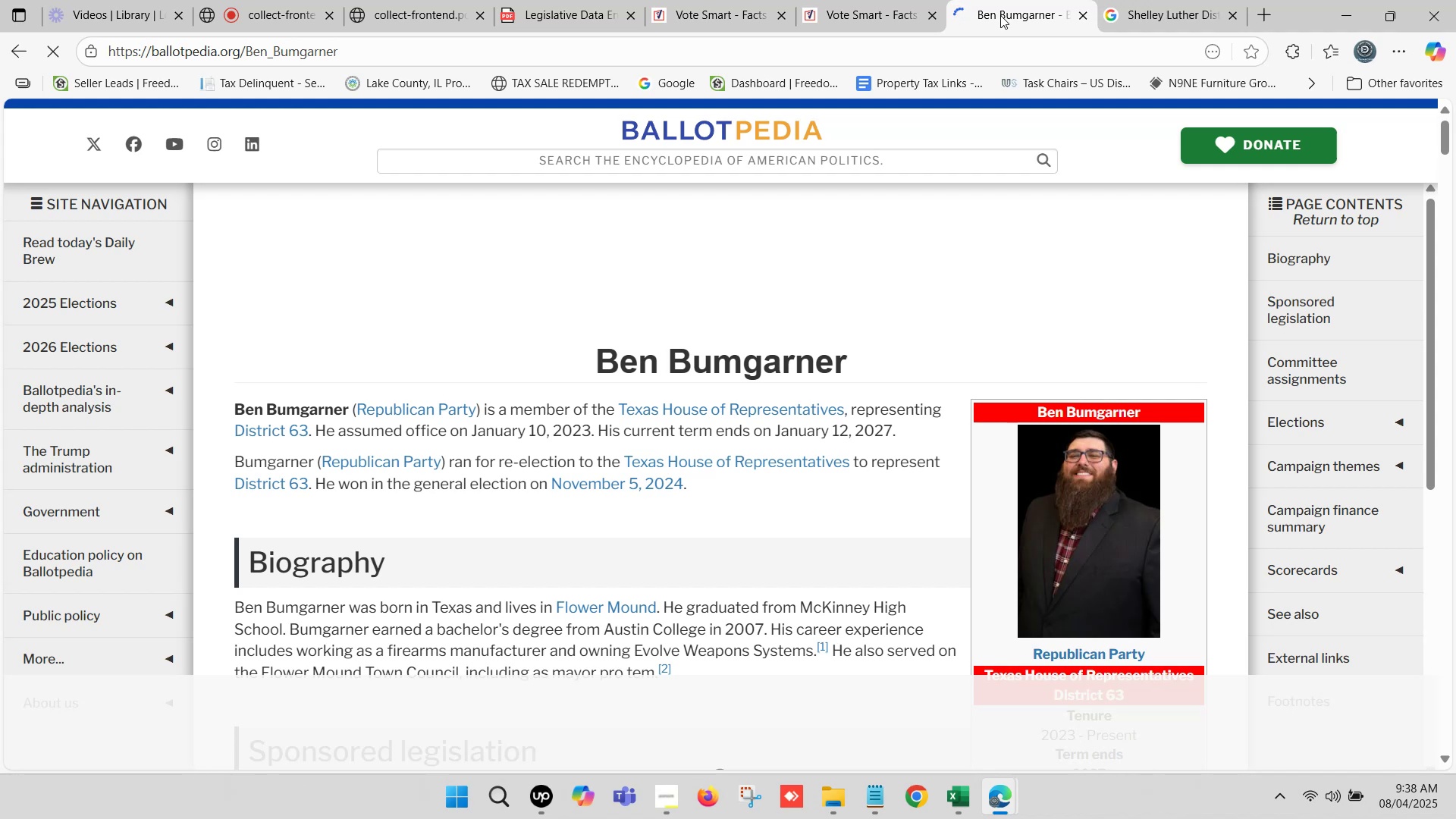 
left_click([1000, 15])
 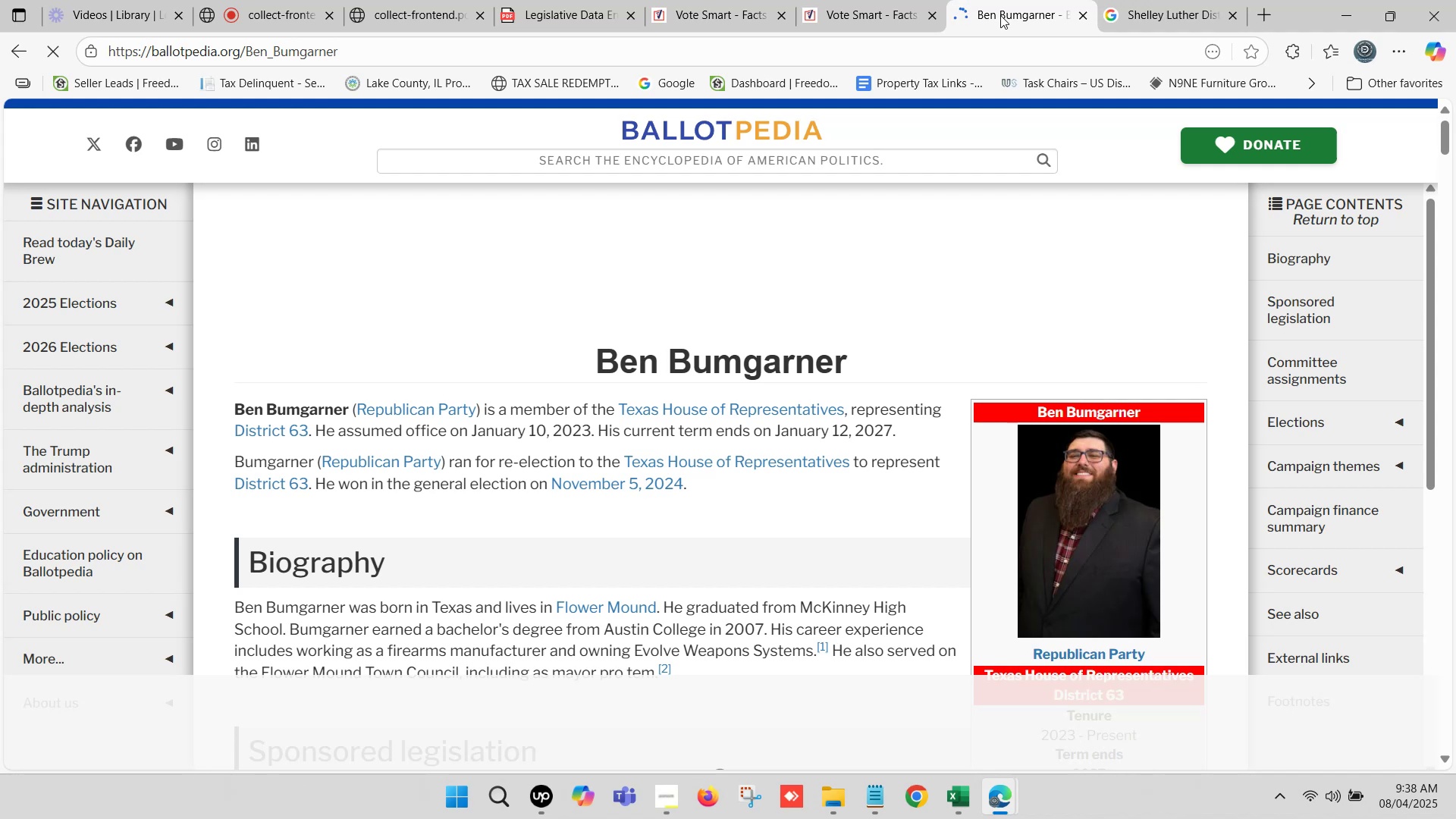 
double_click([1000, 15])
 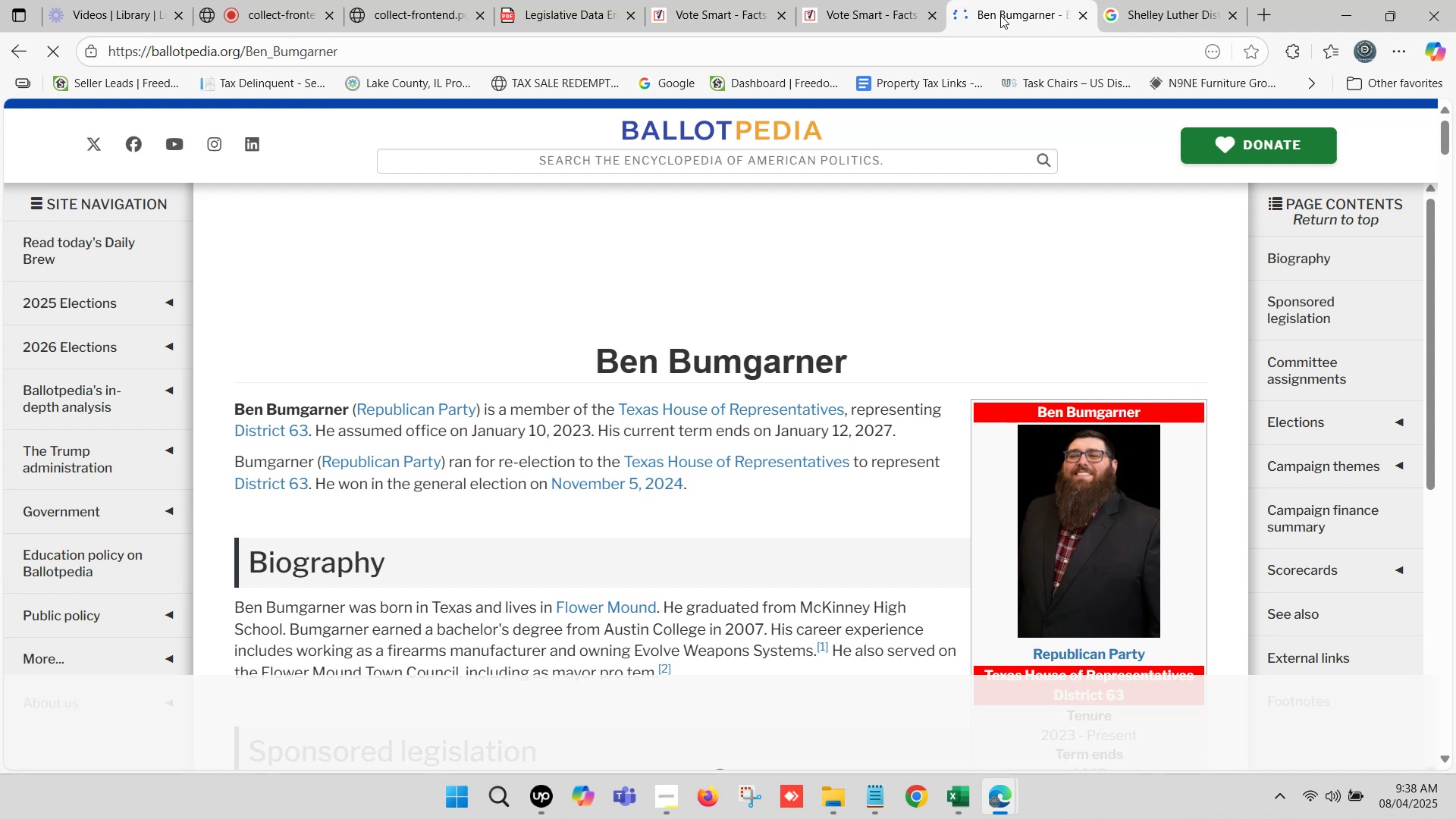 
triple_click([1000, 15])
 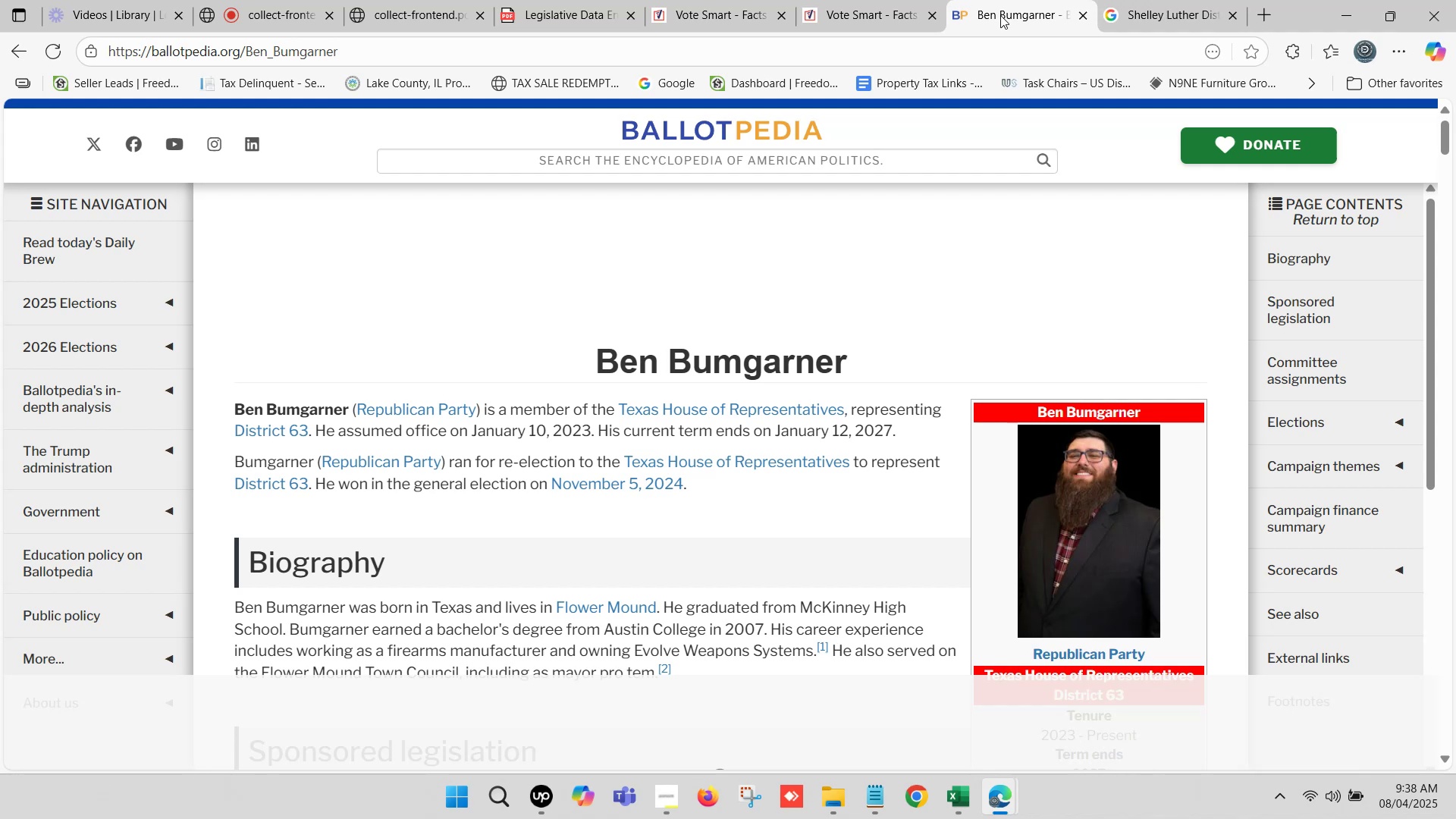 
left_click([1001, 14])
 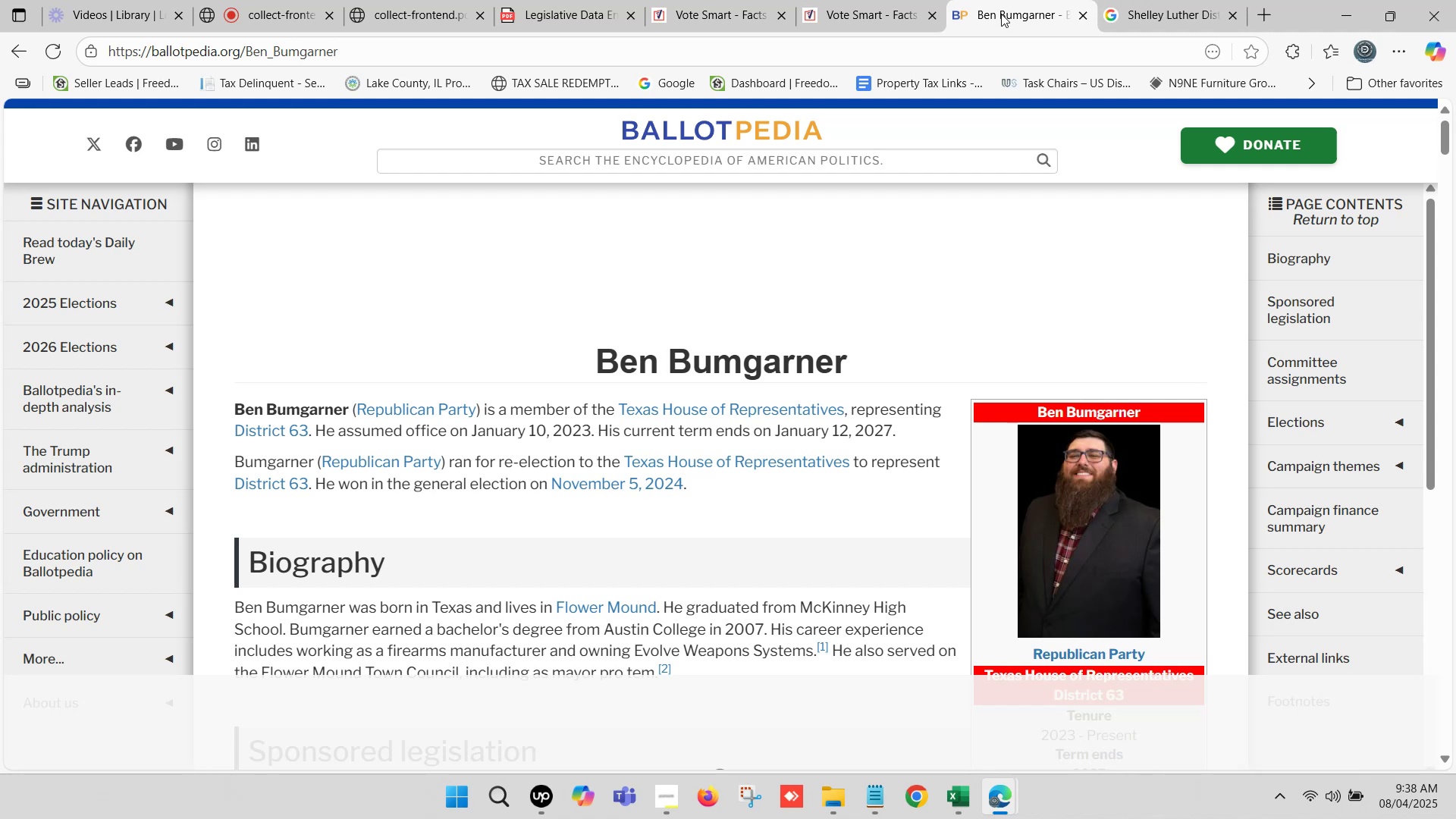 
left_click([1001, 14])
 